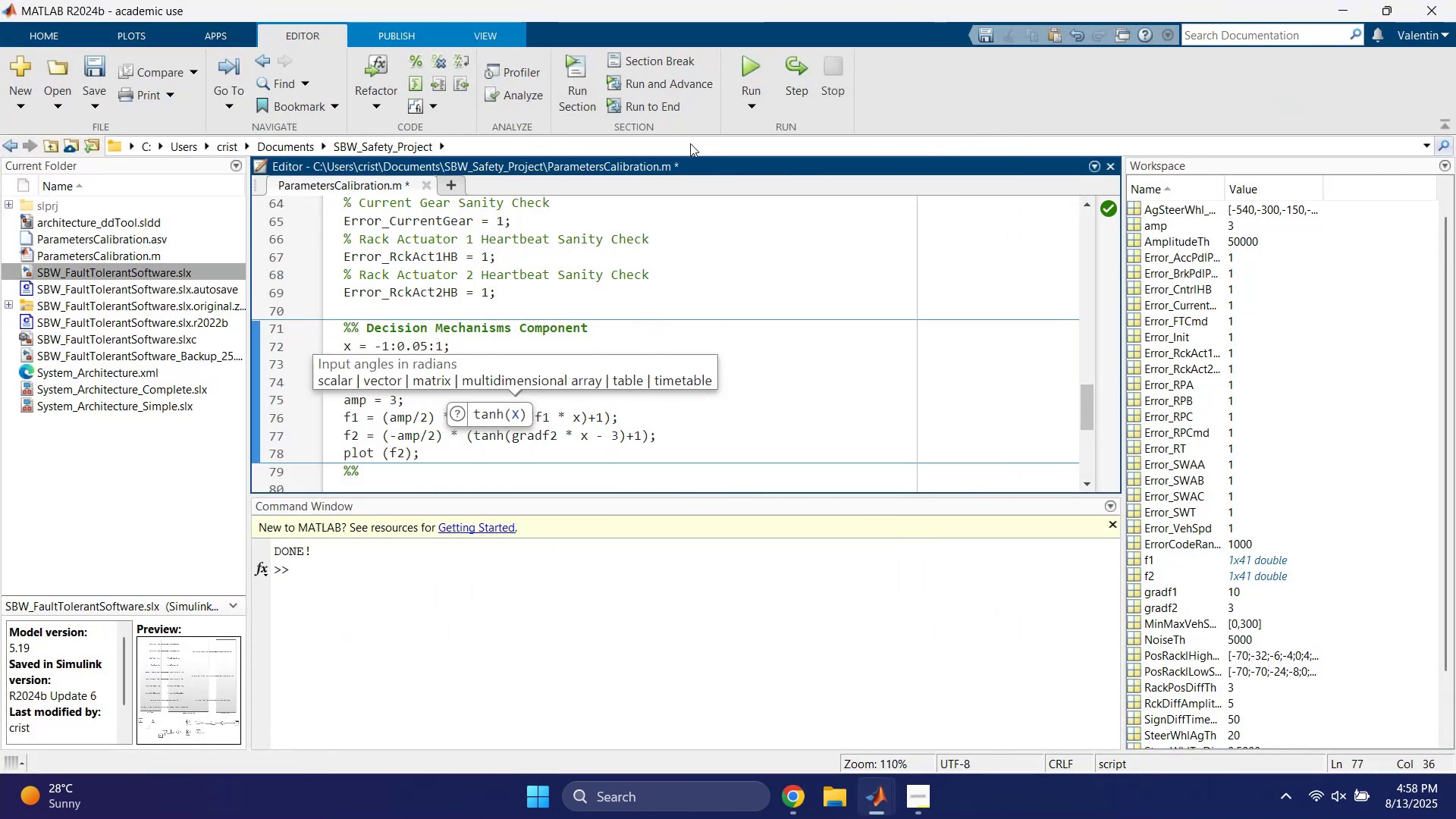 
left_click([748, 72])
 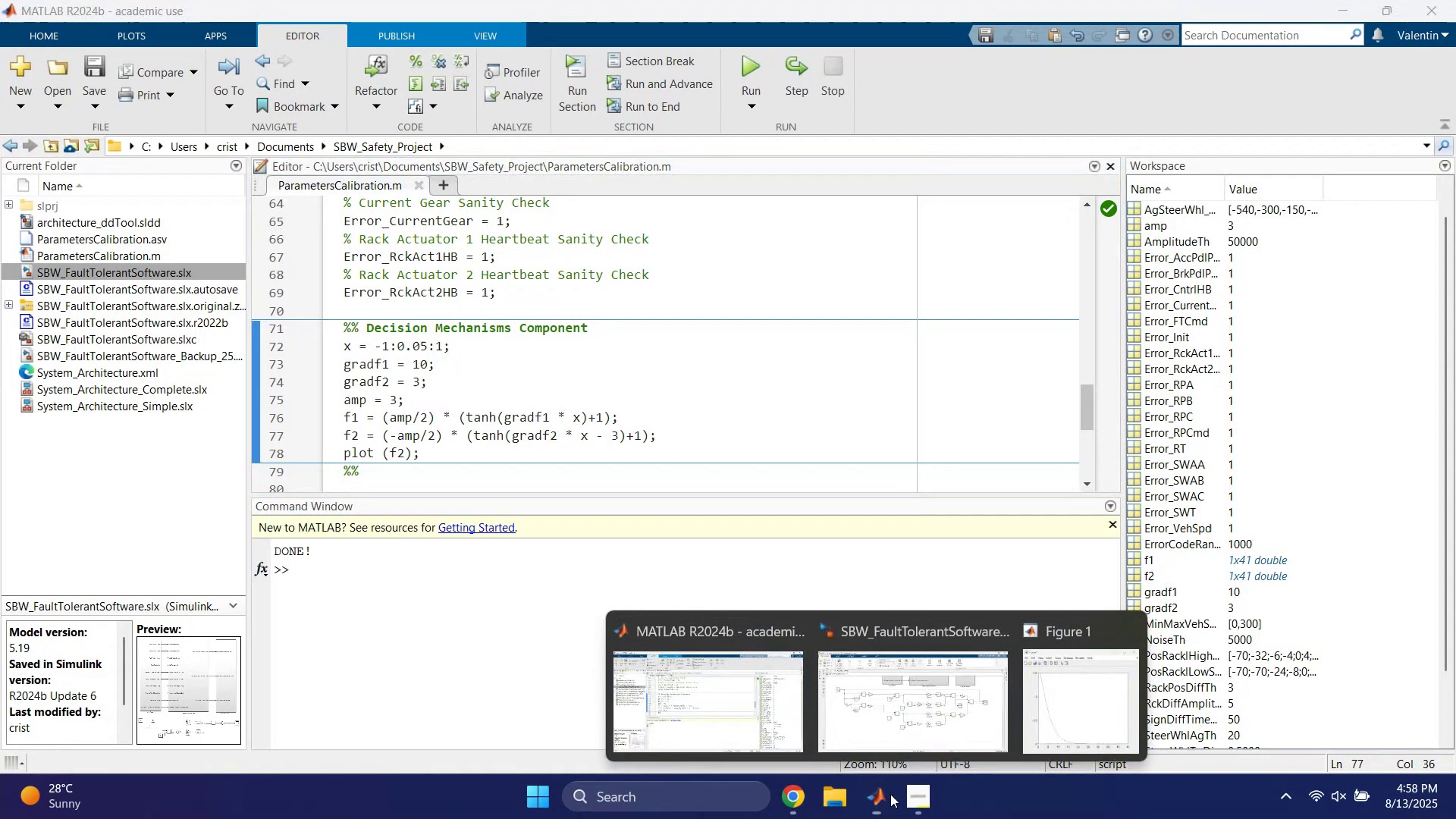 
left_click([1109, 704])
 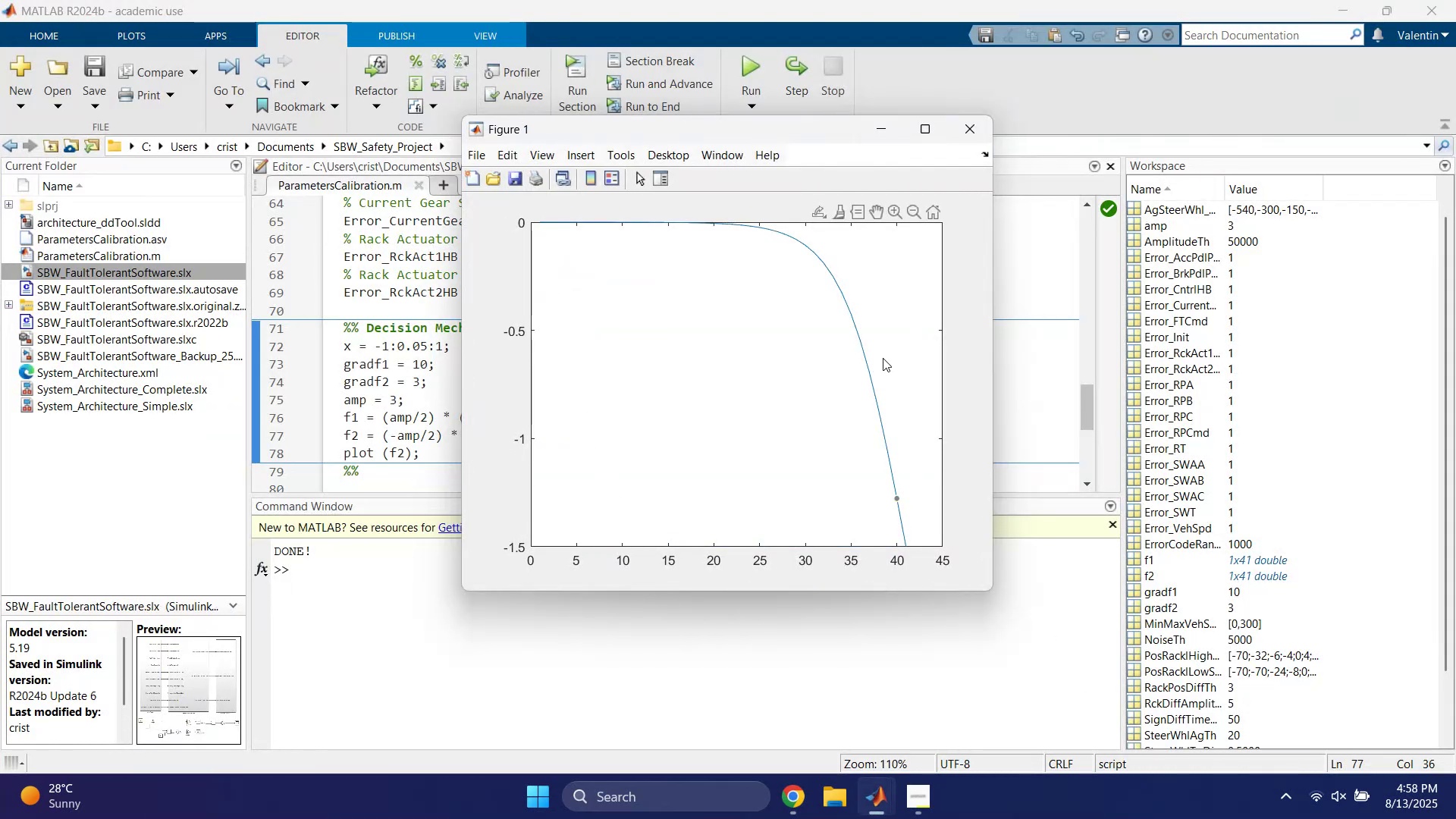 
scroll: coordinate [842, 324], scroll_direction: down, amount: 2.0
 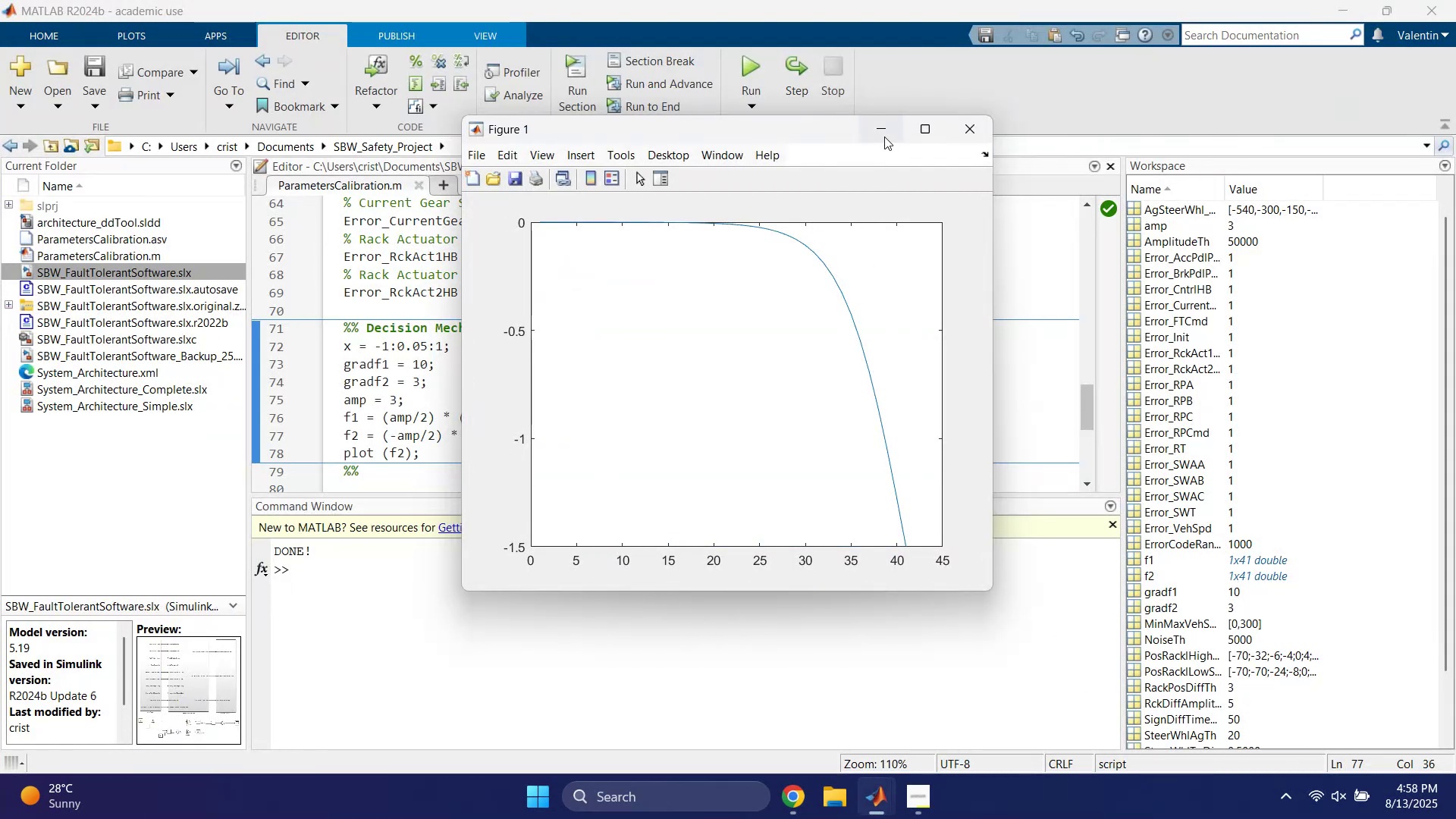 
left_click([884, 136])
 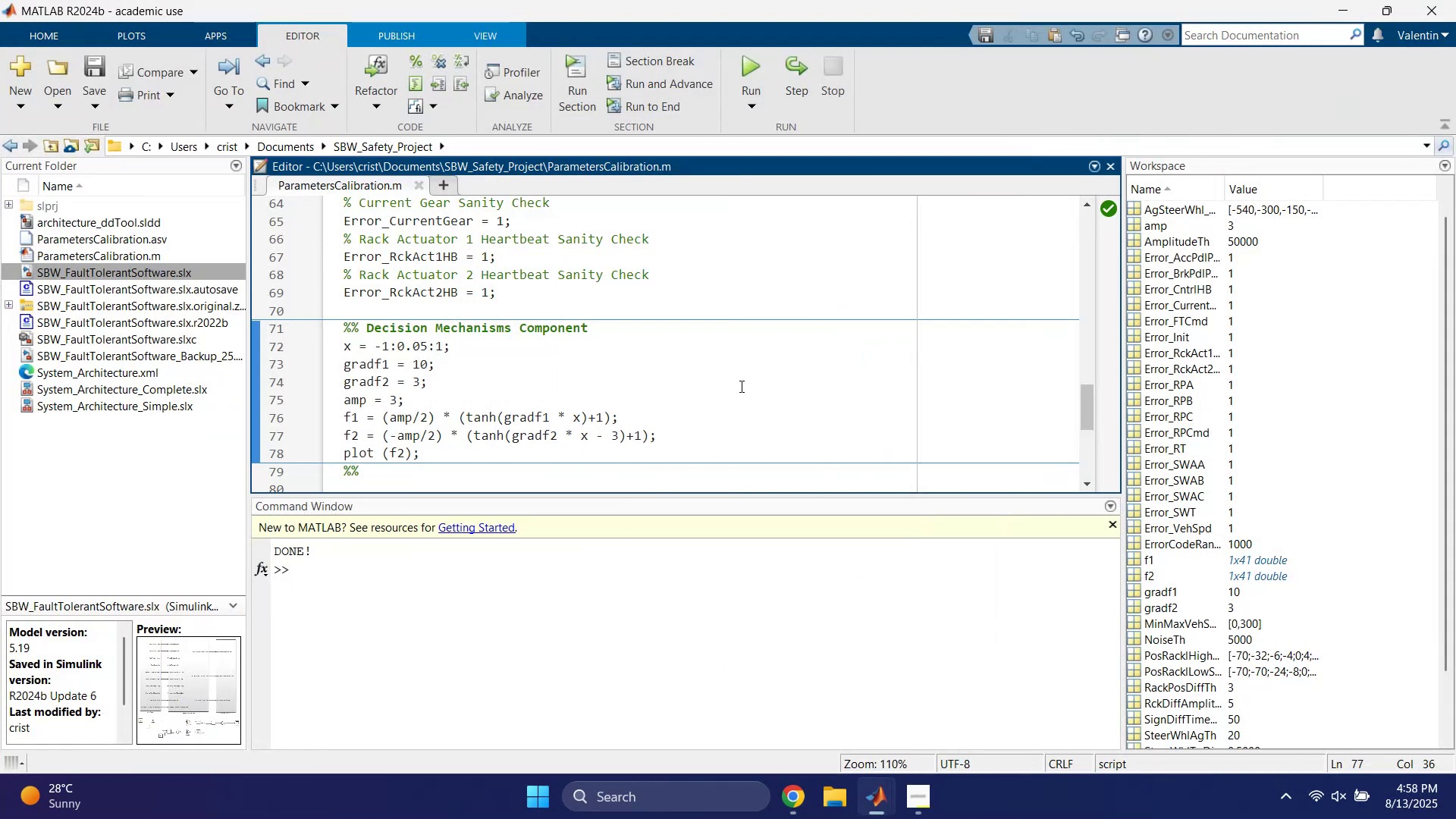 
key(Backspace)
 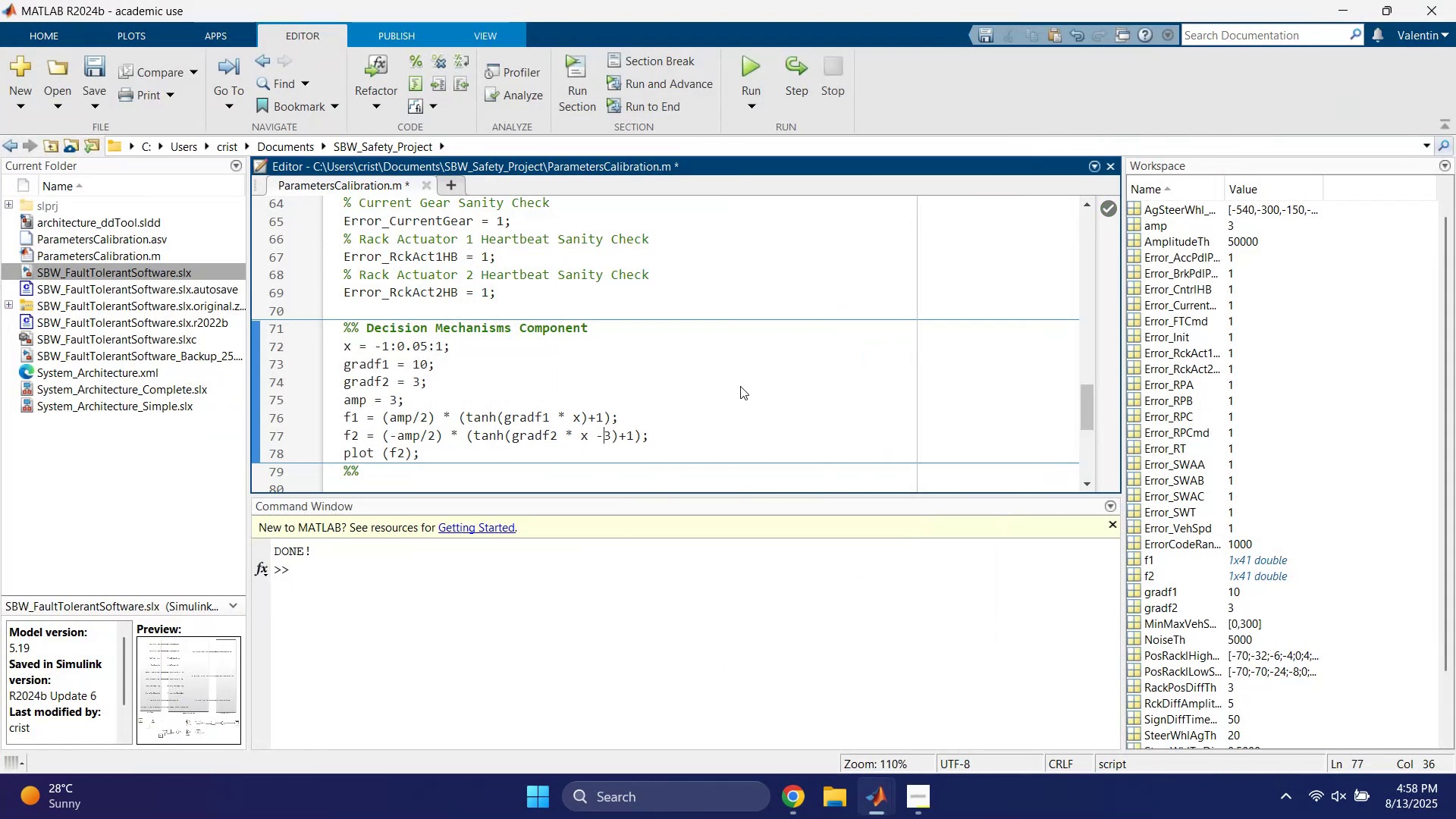 
key(Backspace)
 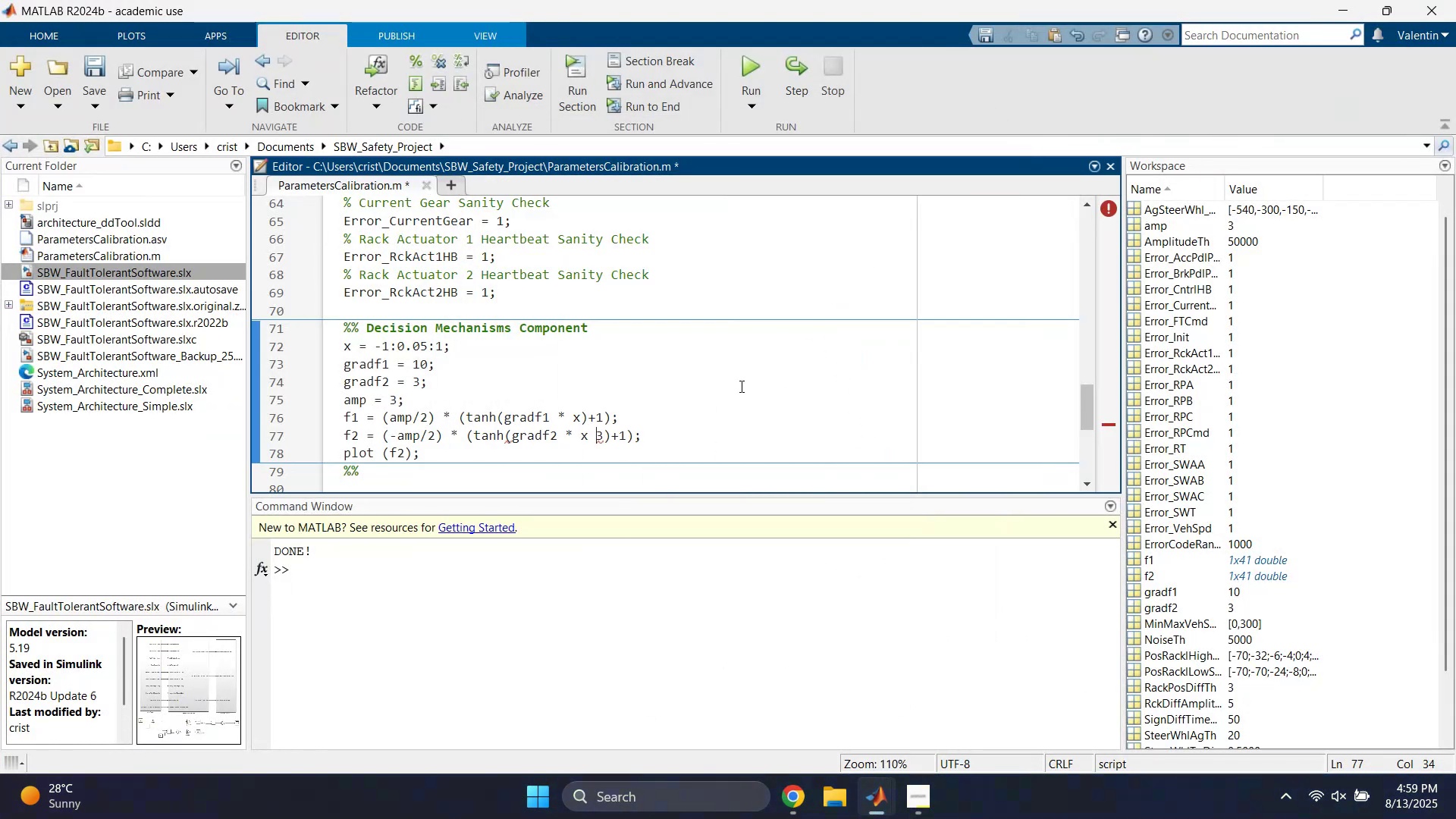 
key(Delete)
 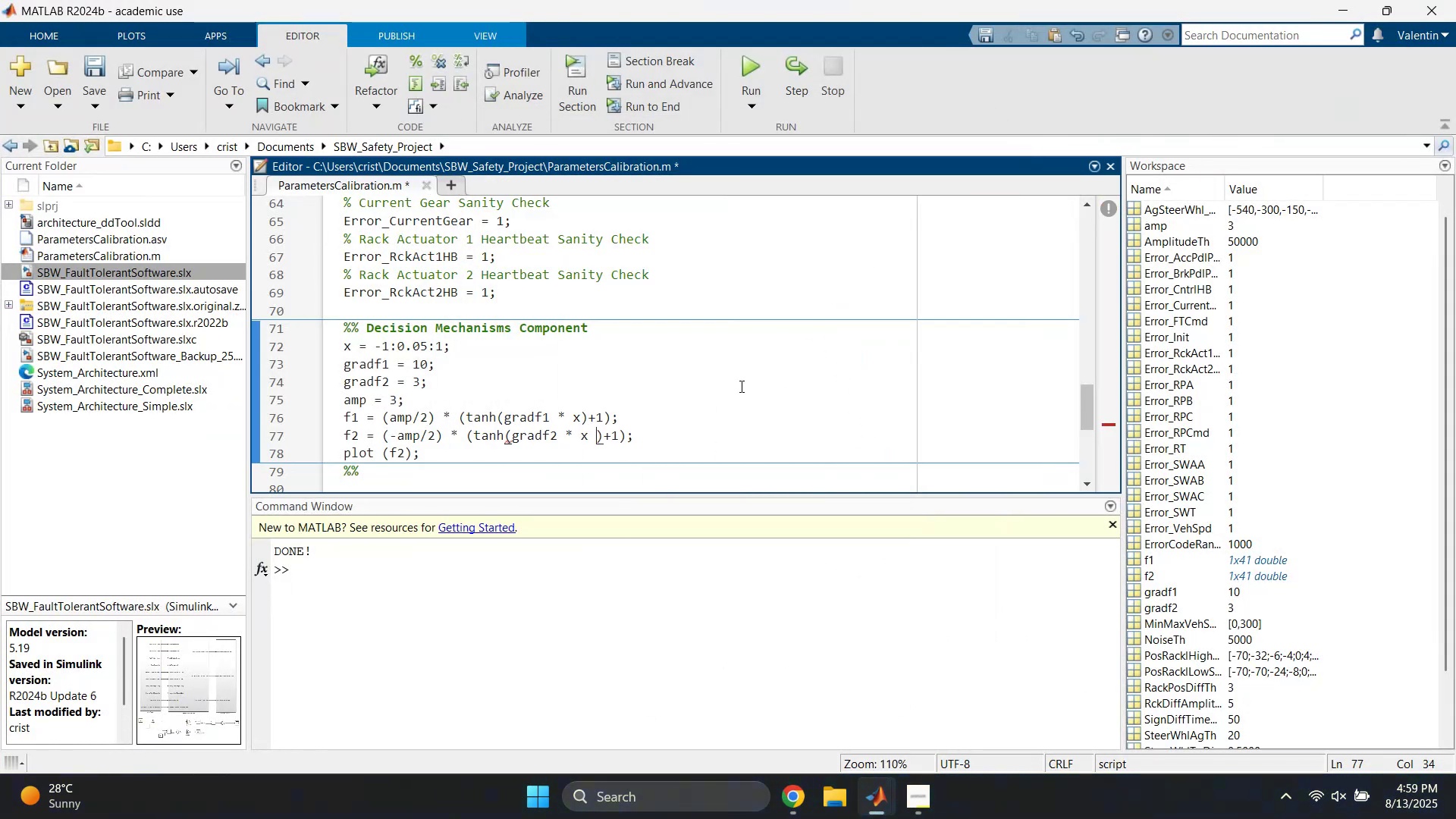 
key(Backspace)
 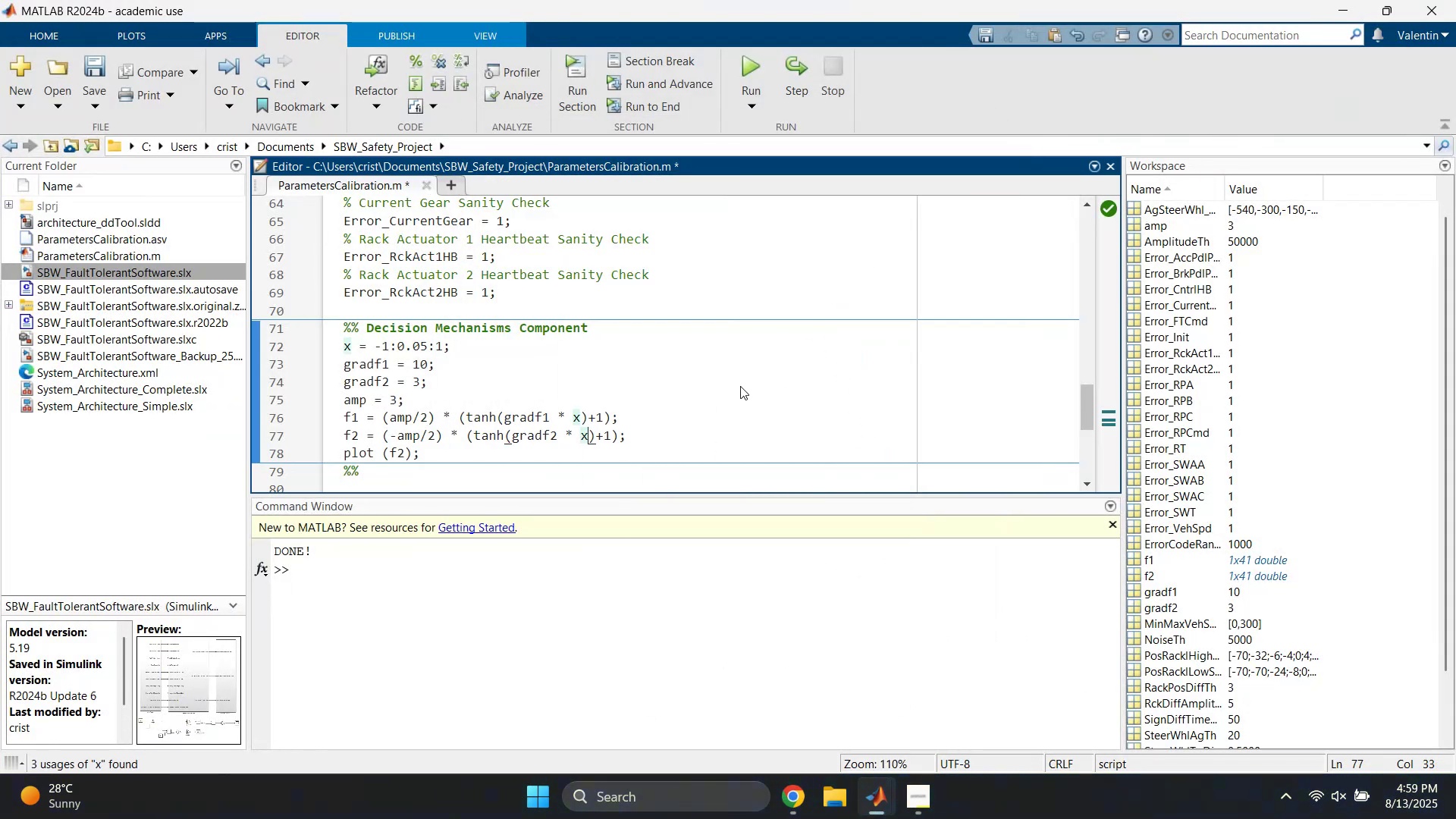 
key(ArrowRight)
 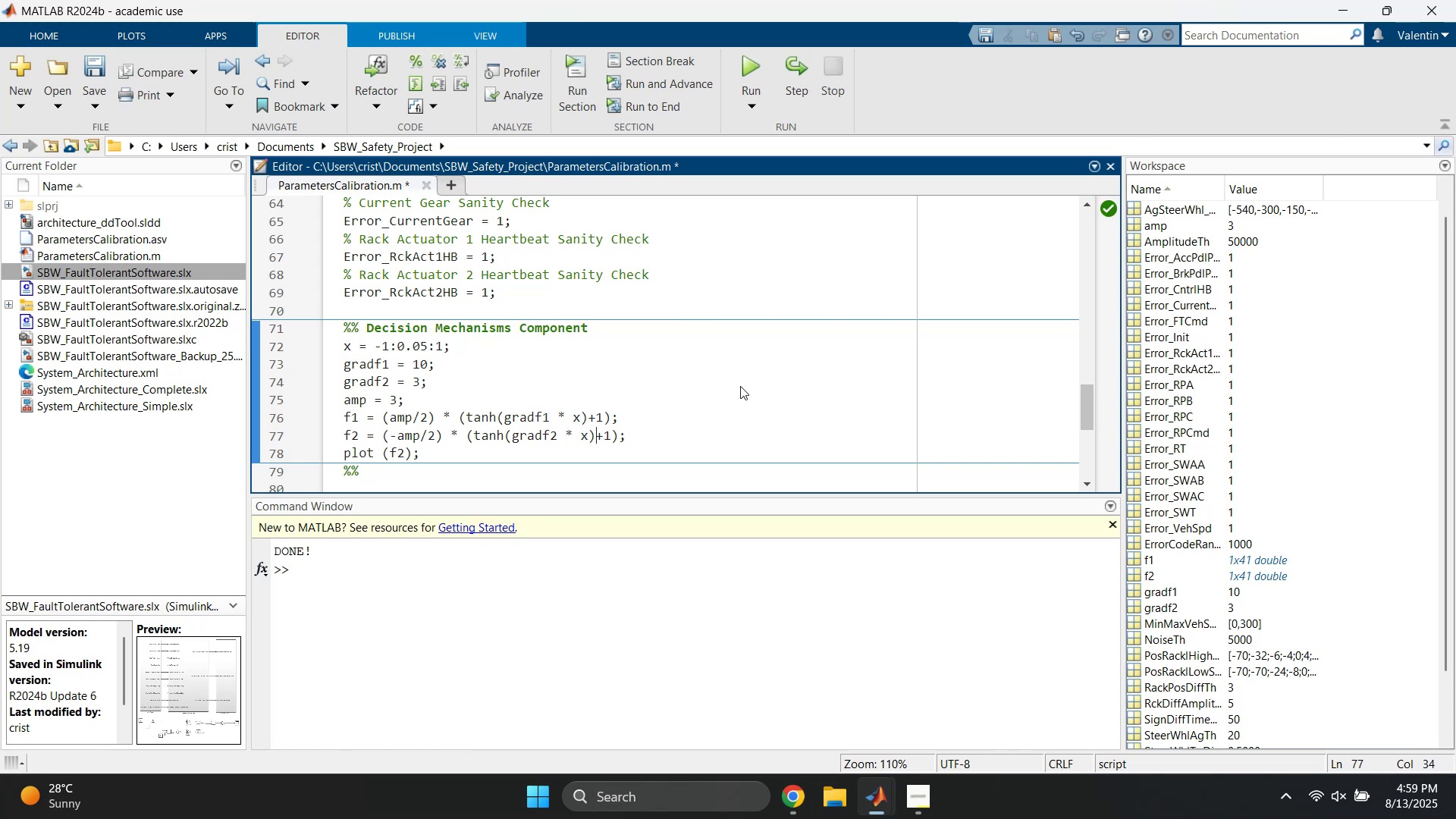 
hold_key(key=ArrowLeft, duration=0.87)
 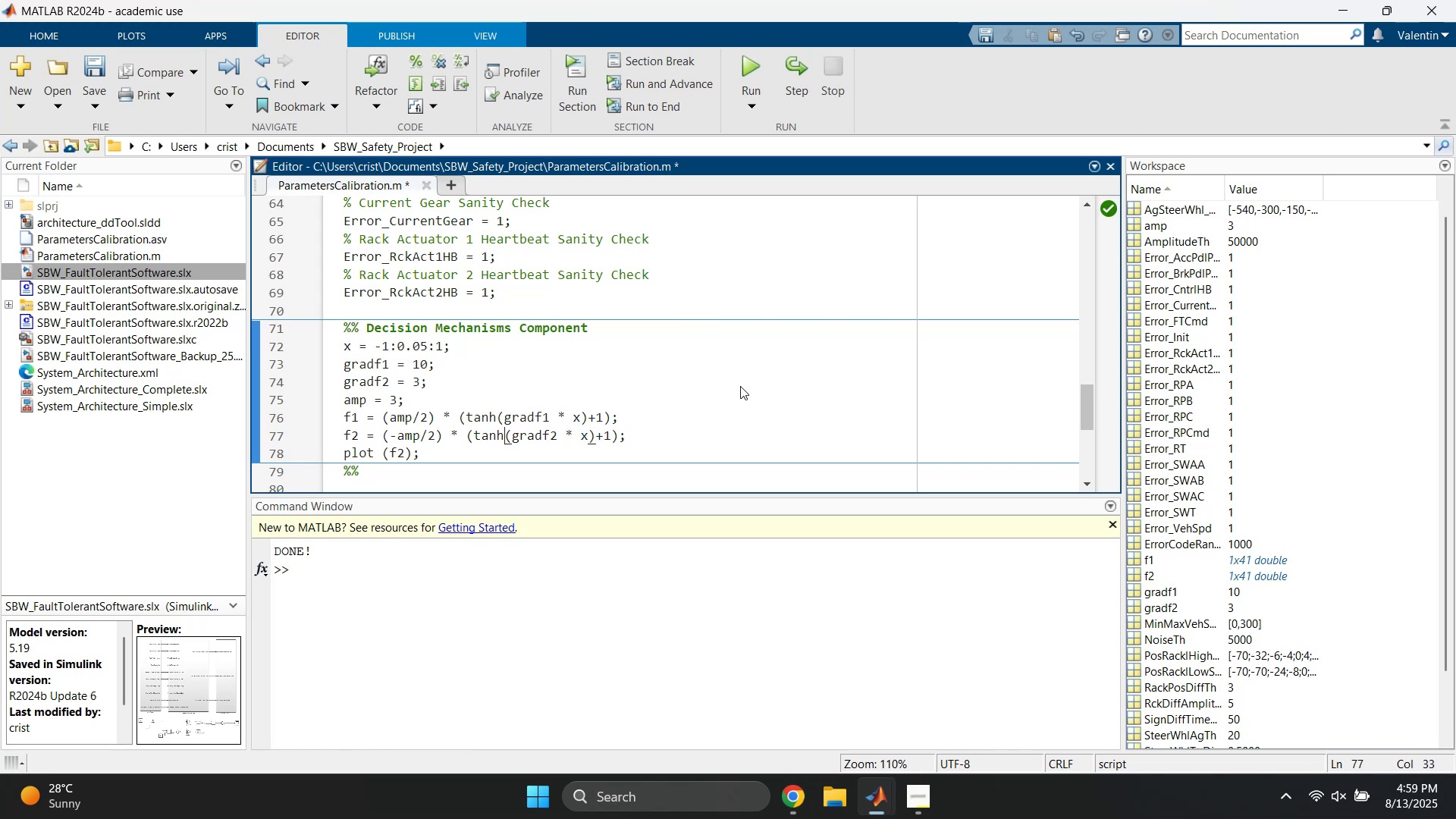 
key(ArrowLeft)
 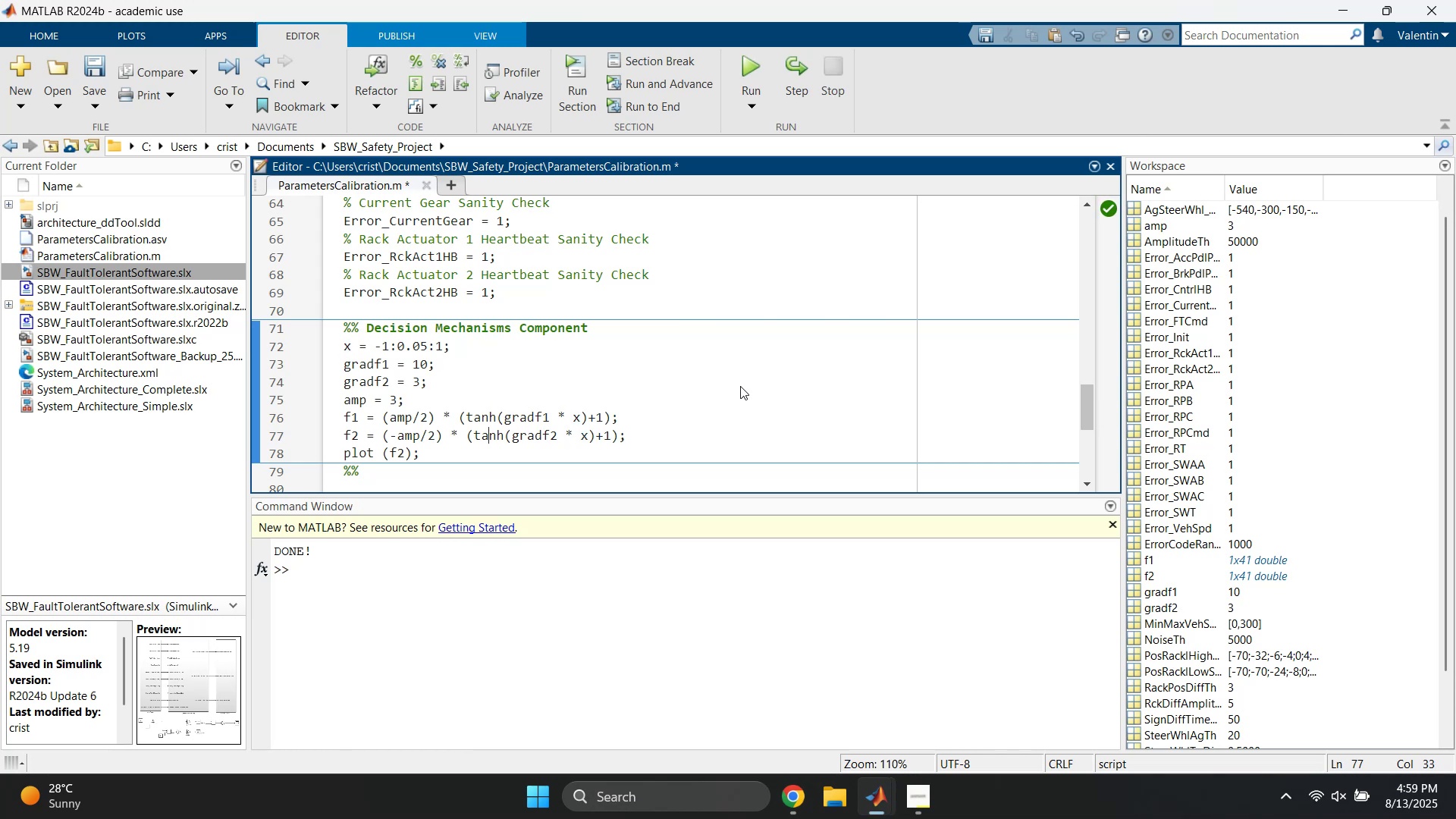 
key(ArrowLeft)
 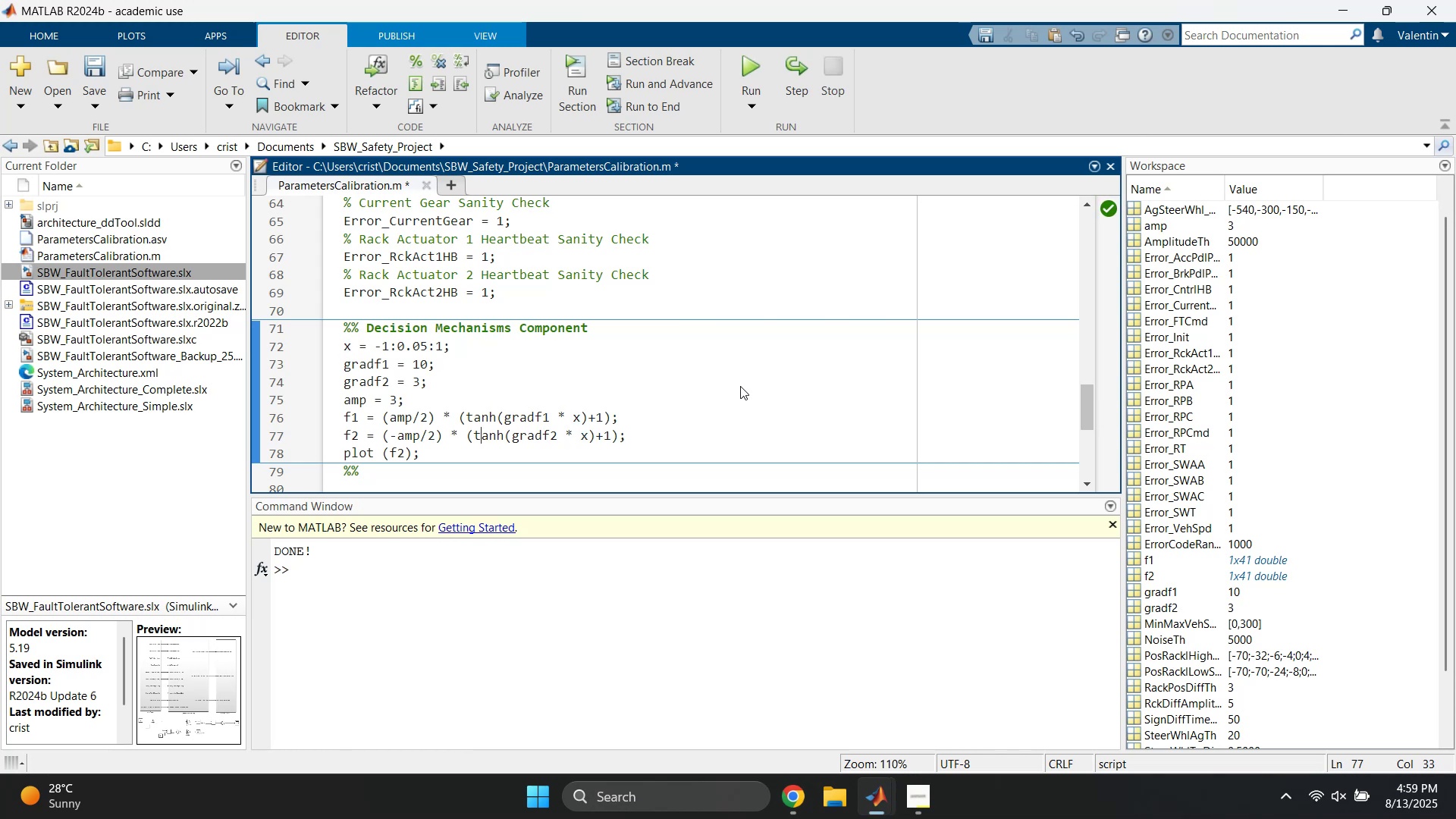 
key(ArrowLeft)
 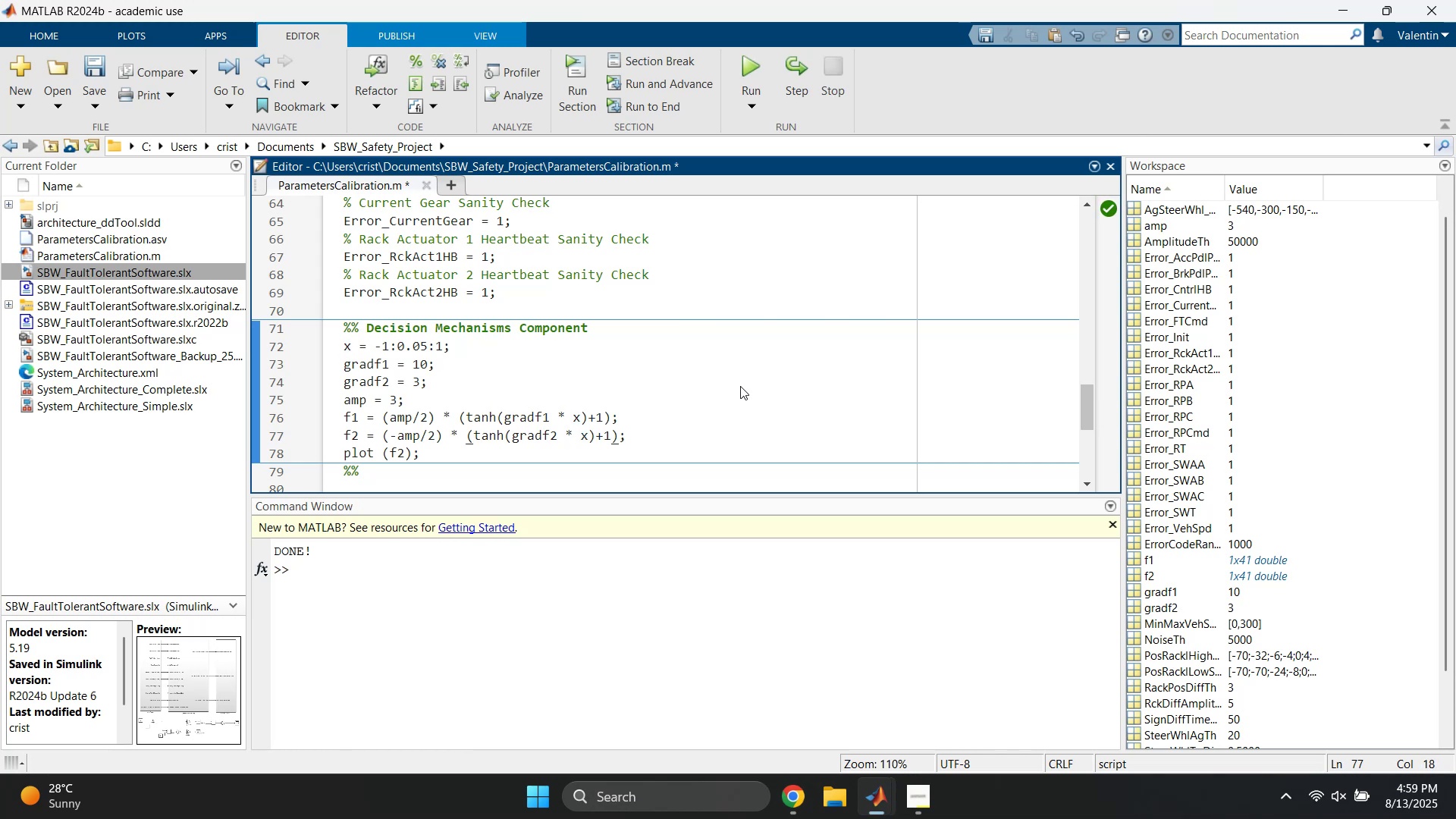 
key(3)
 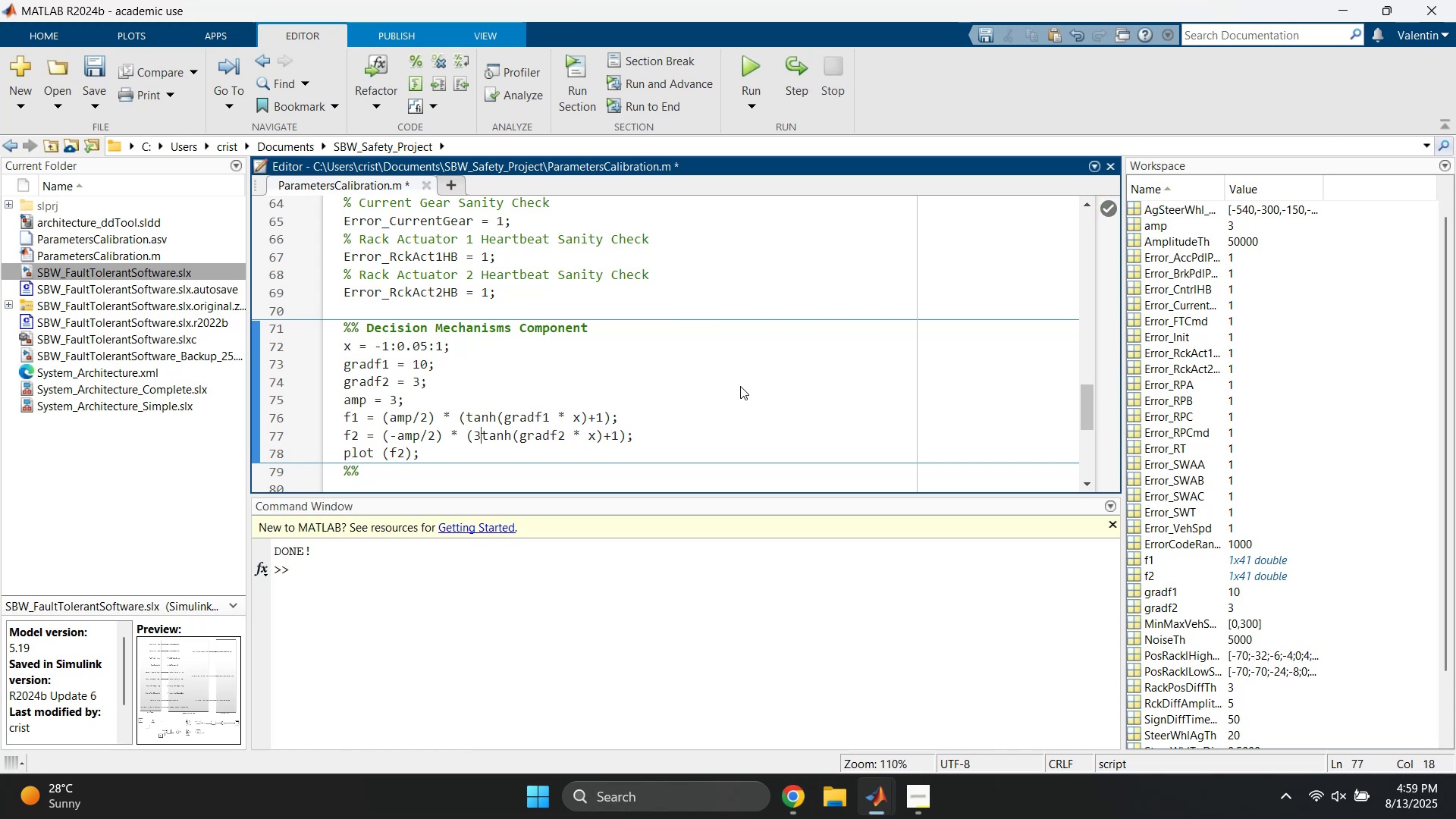 
key(Shift+Equal)
 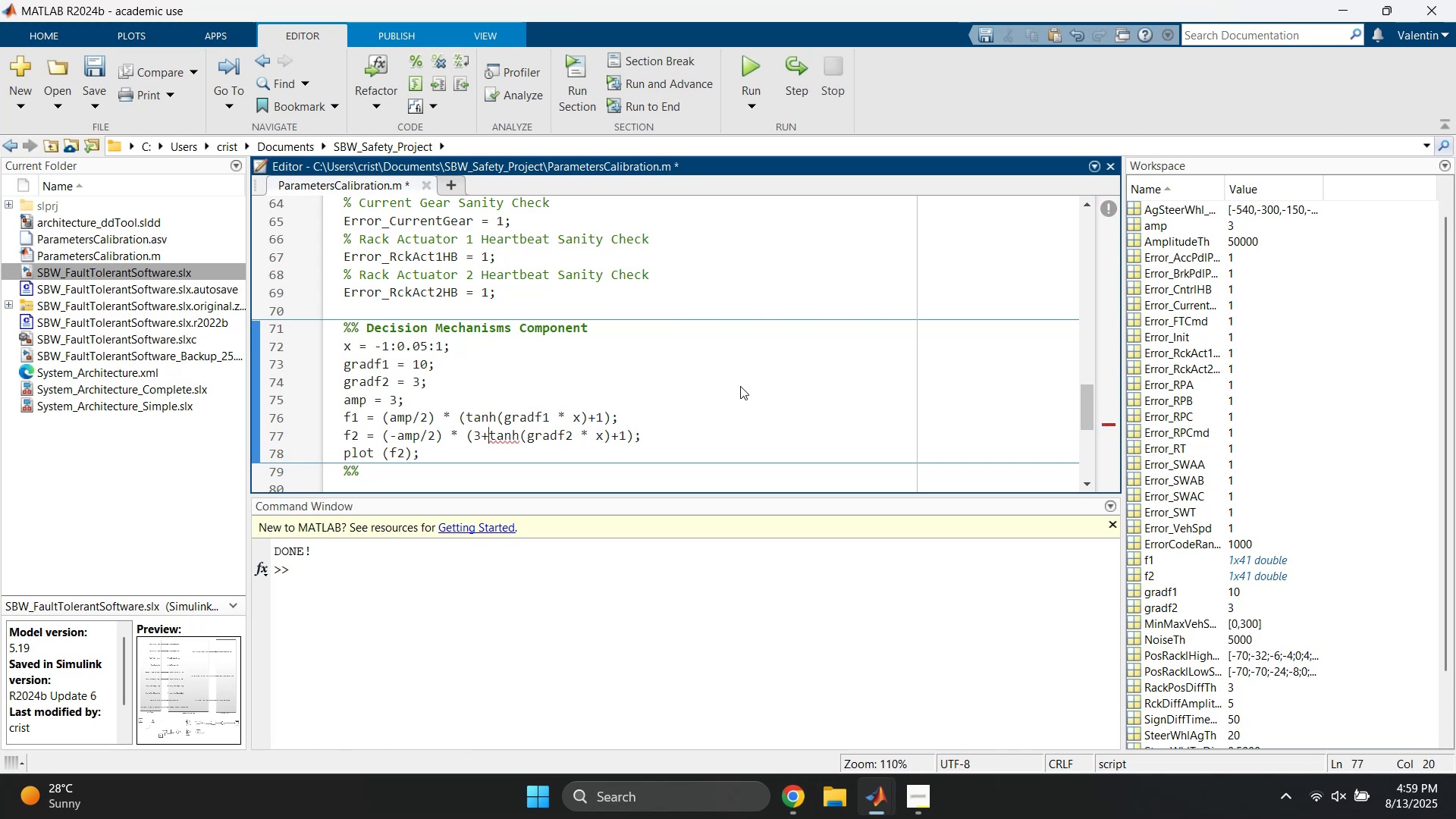 
key(Space)
 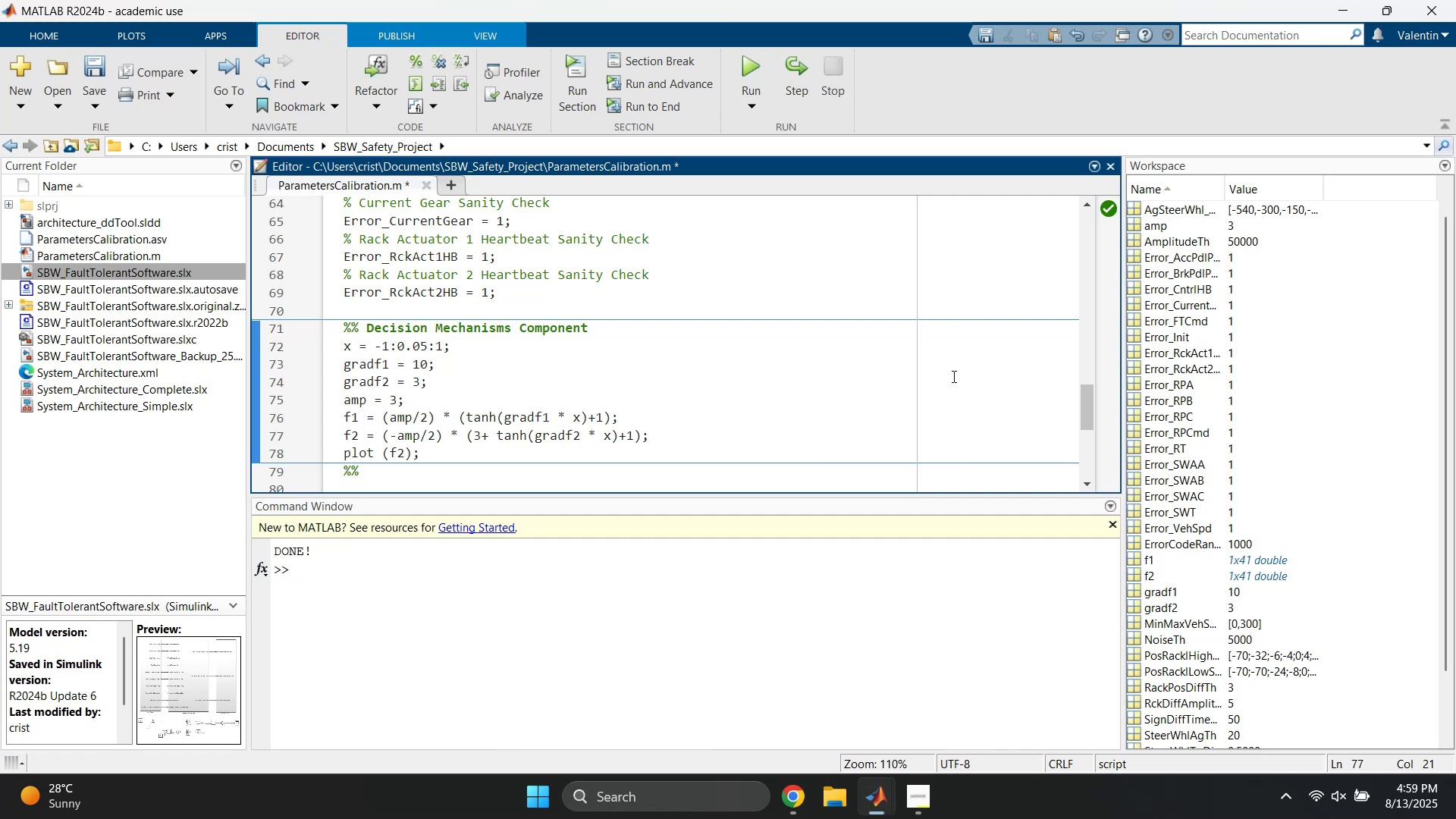 
wait(8.75)
 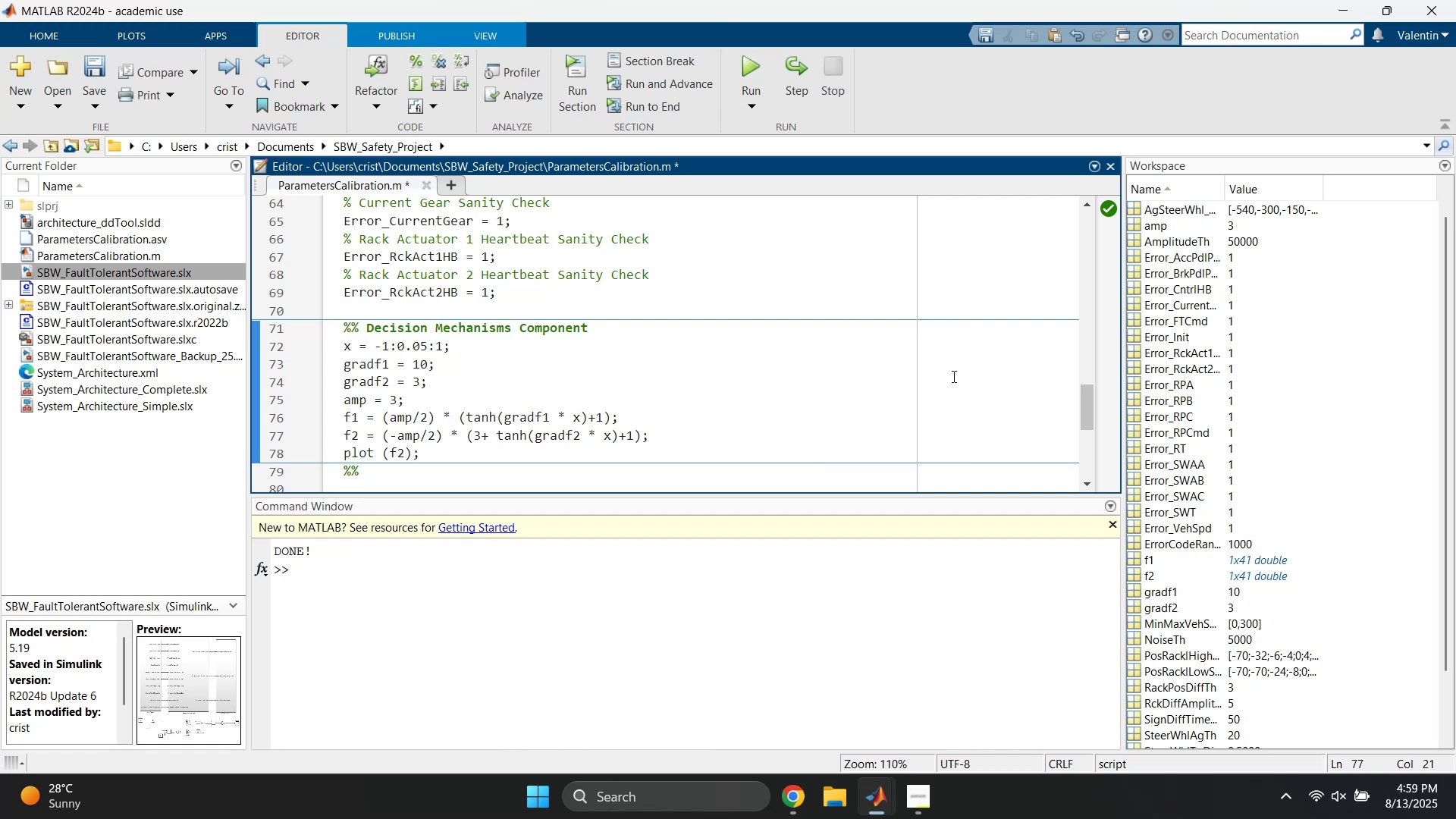 
left_click([738, 61])
 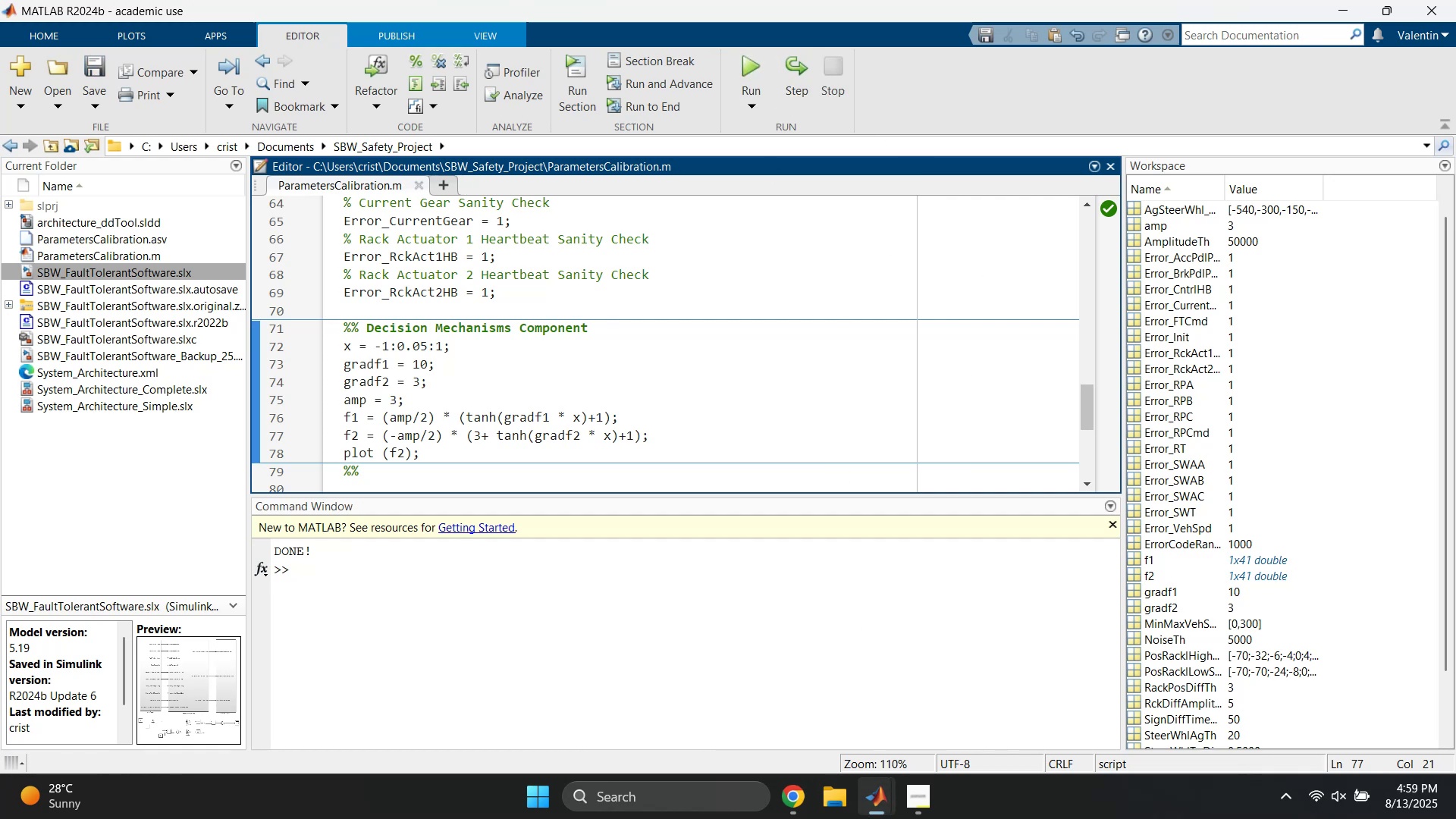 
left_click([877, 810])
 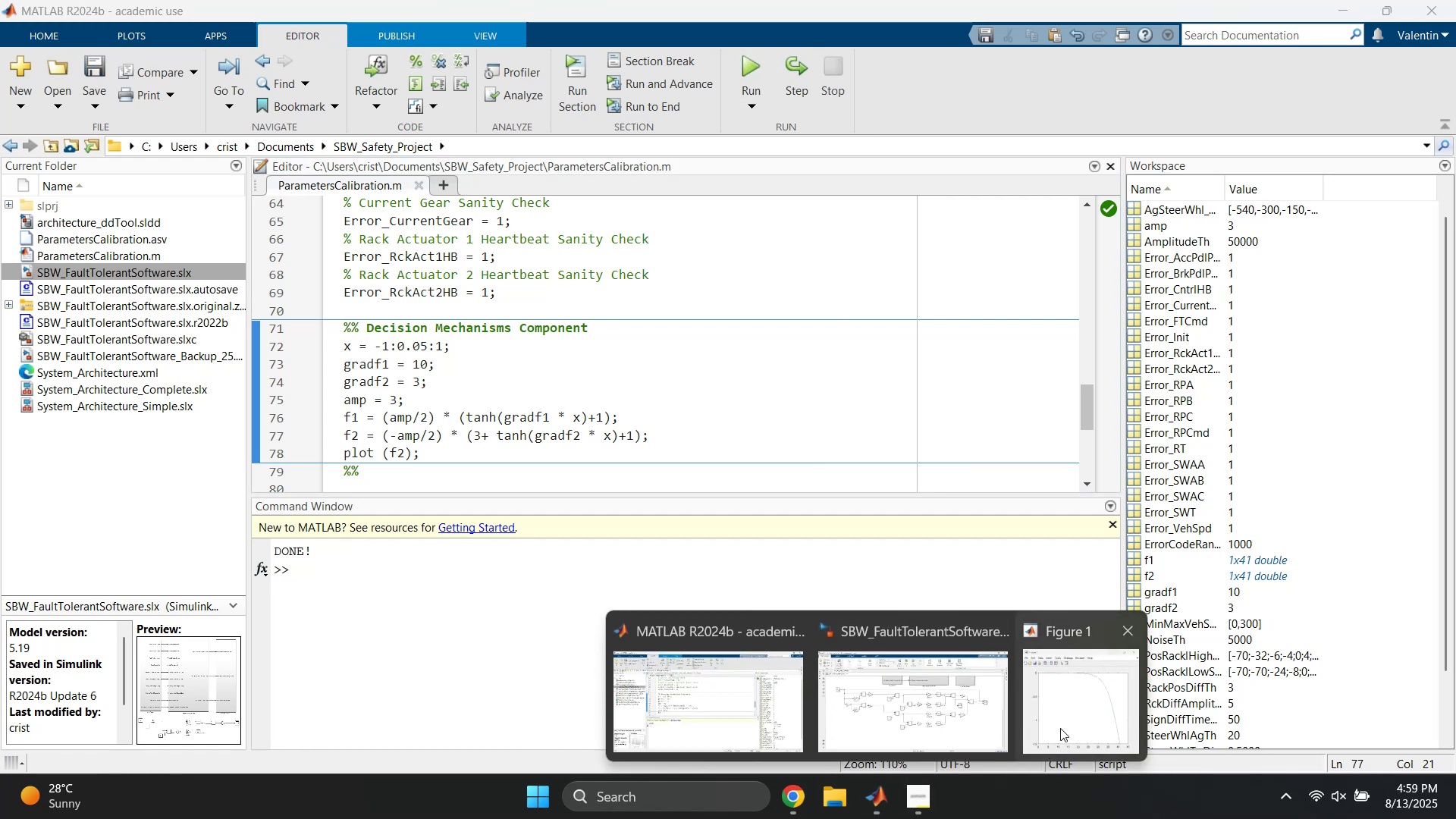 
left_click([1074, 708])
 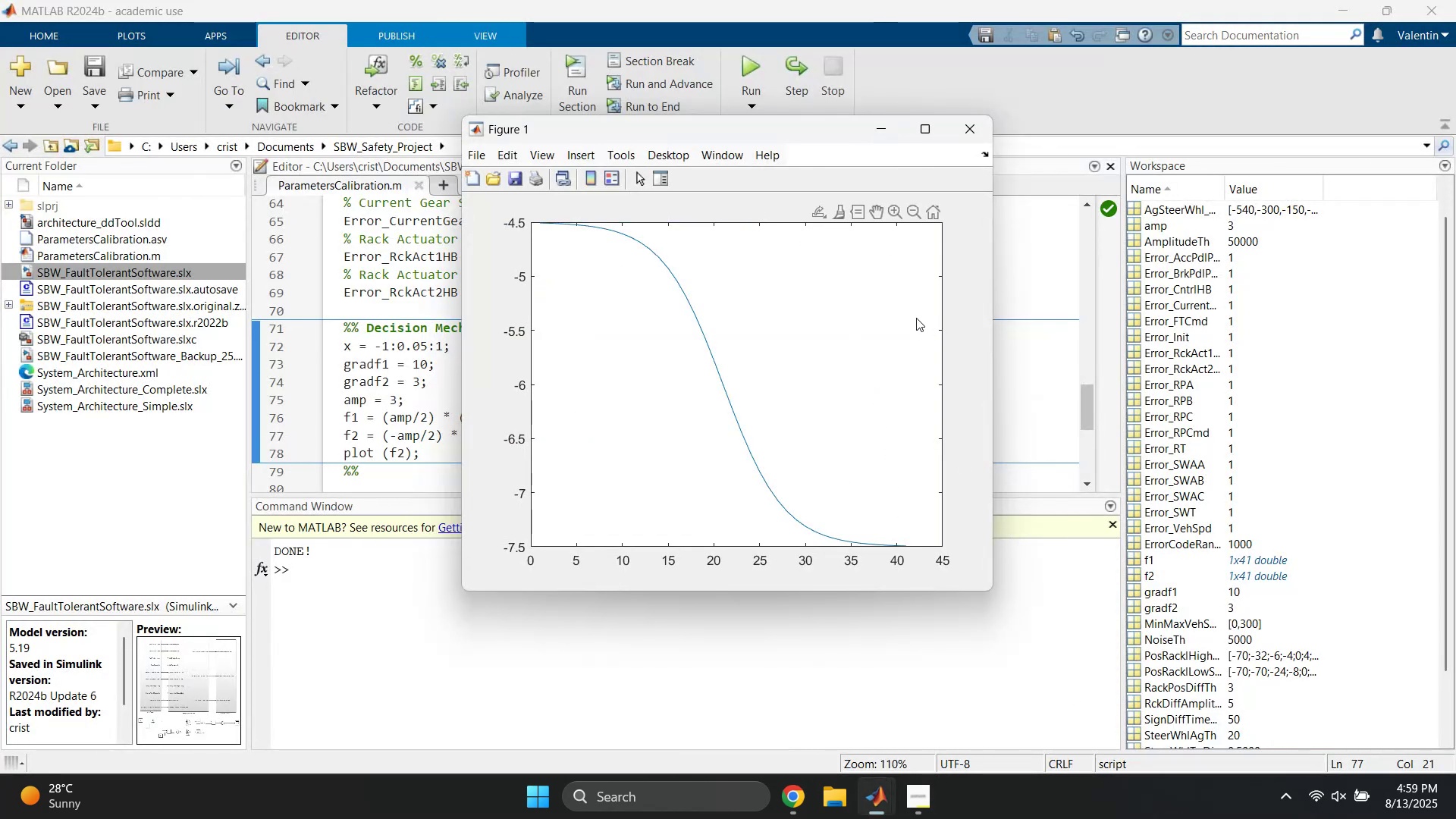 
left_click([888, 136])
 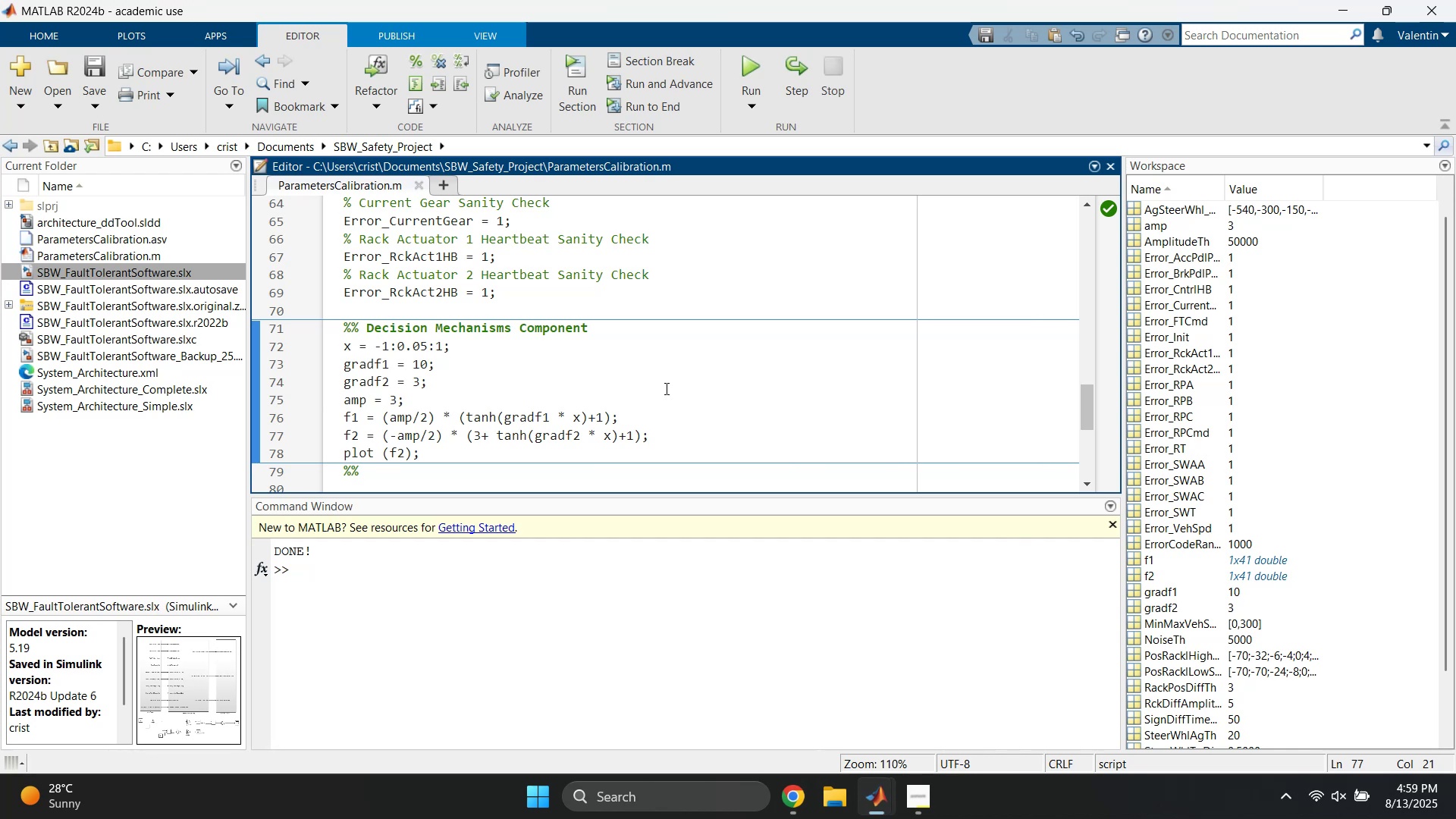 
key(Backspace)
 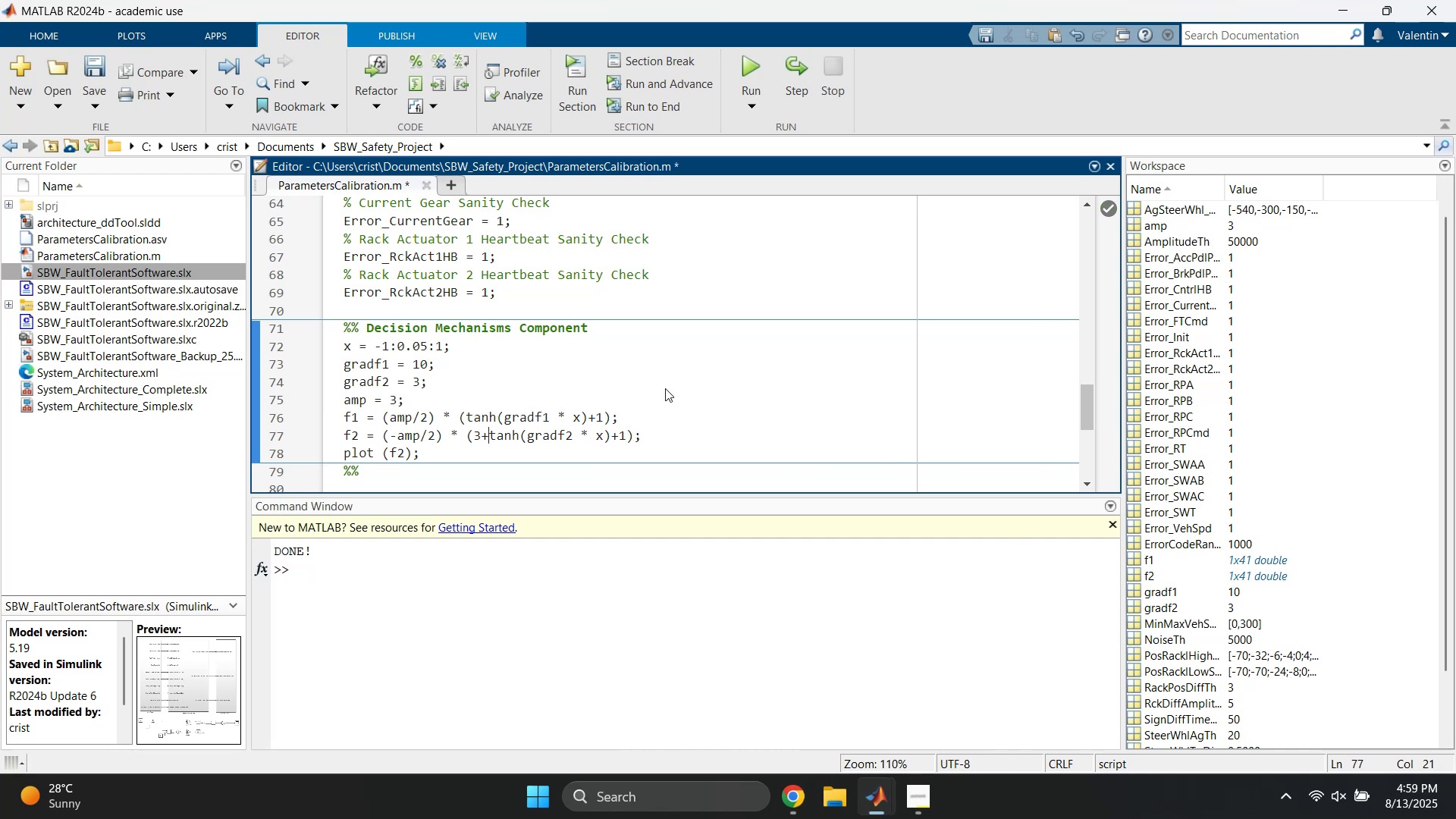 
key(Backspace)
 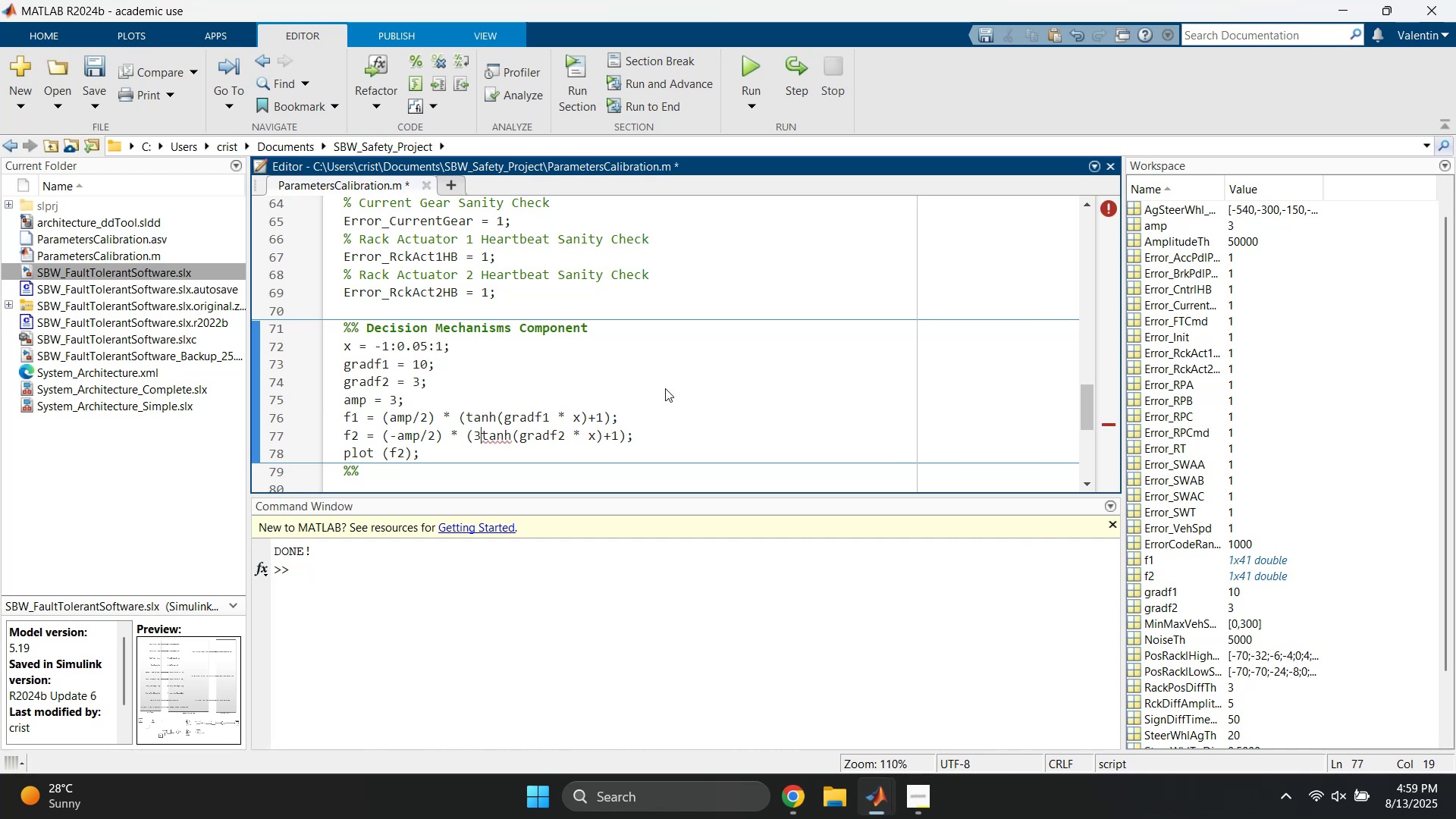 
key(Backspace)
 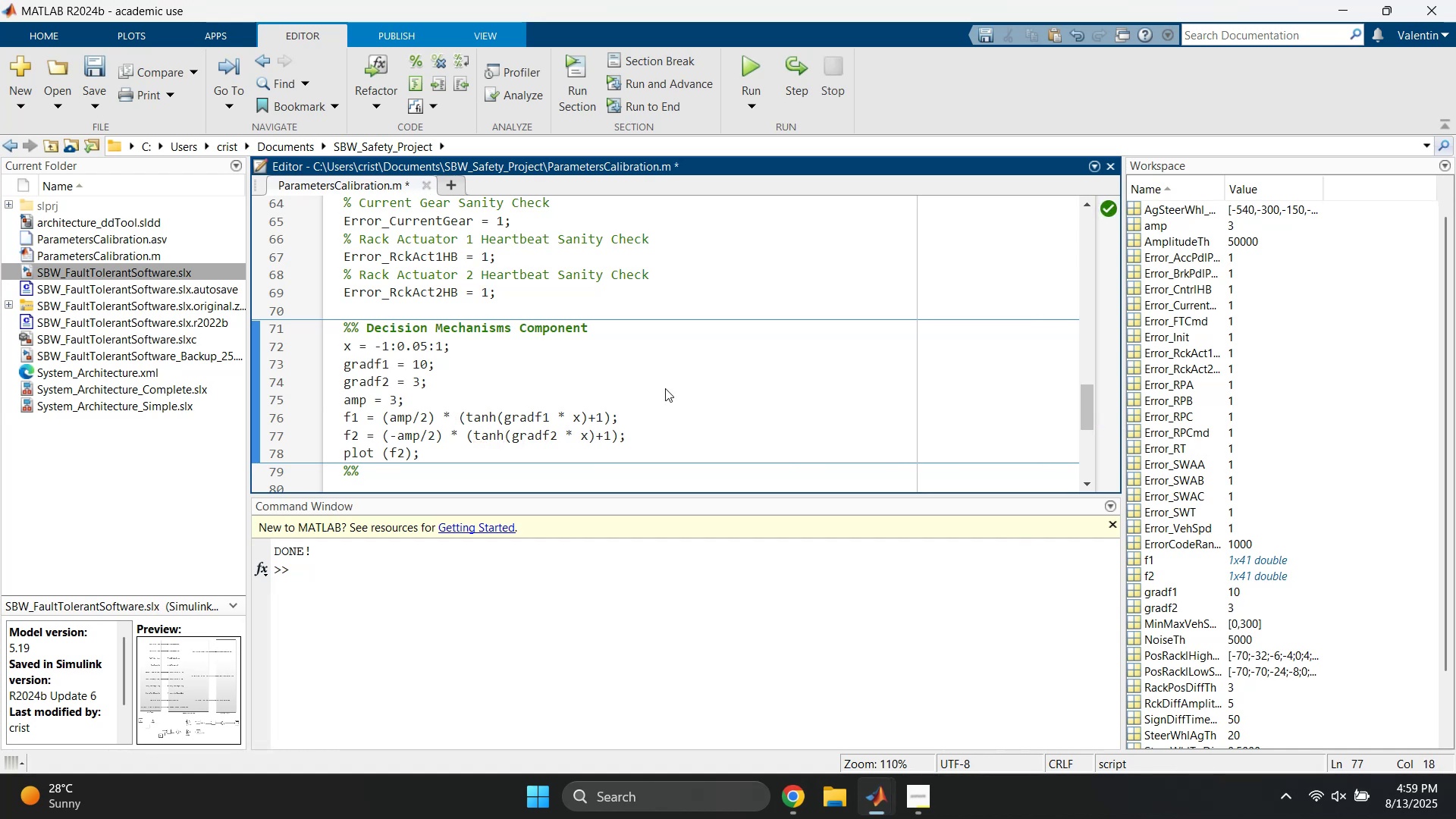 
hold_key(key=ArrowRight, duration=0.33)
 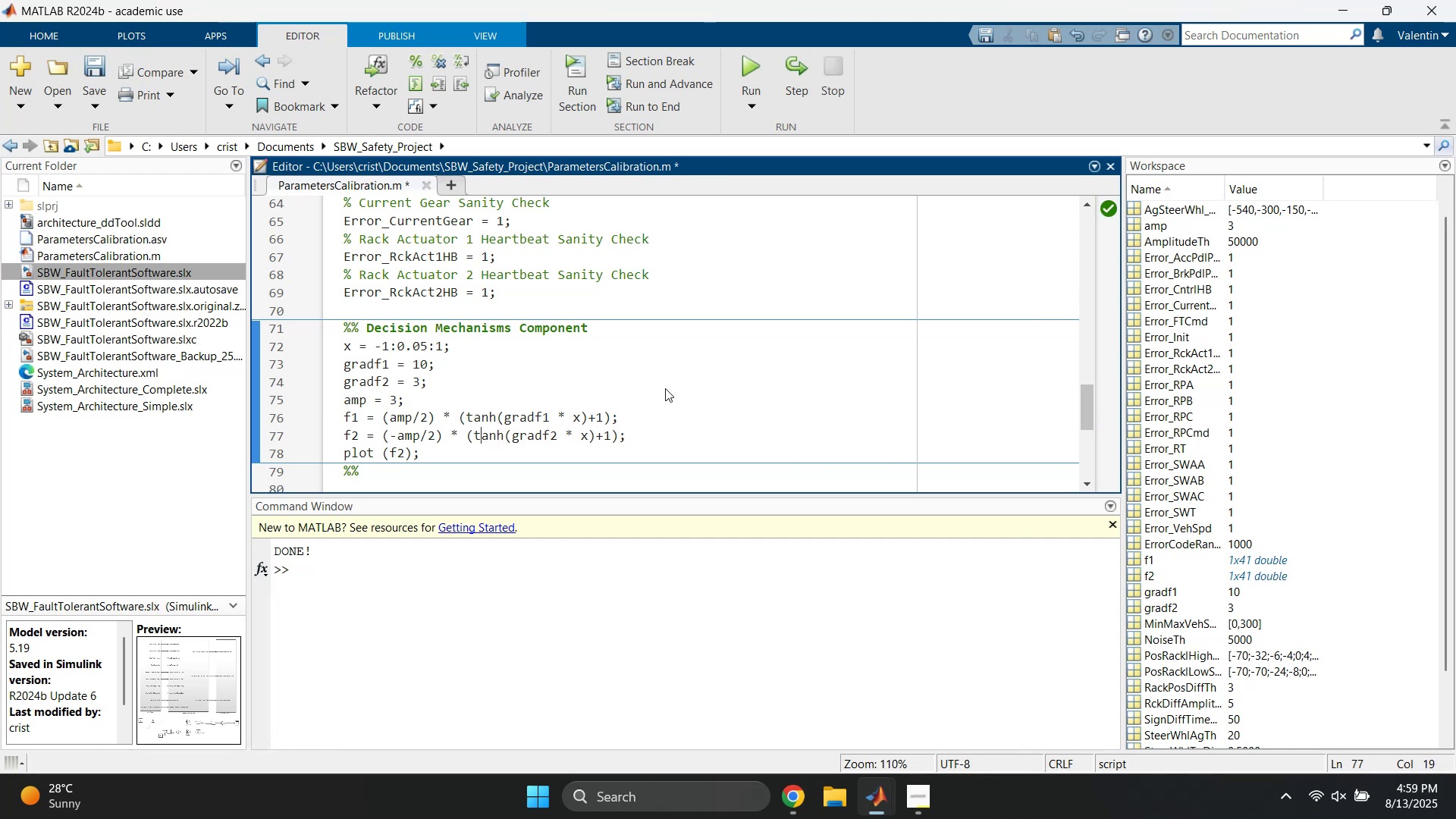 
hold_key(key=ArrowRight, duration=0.79)
 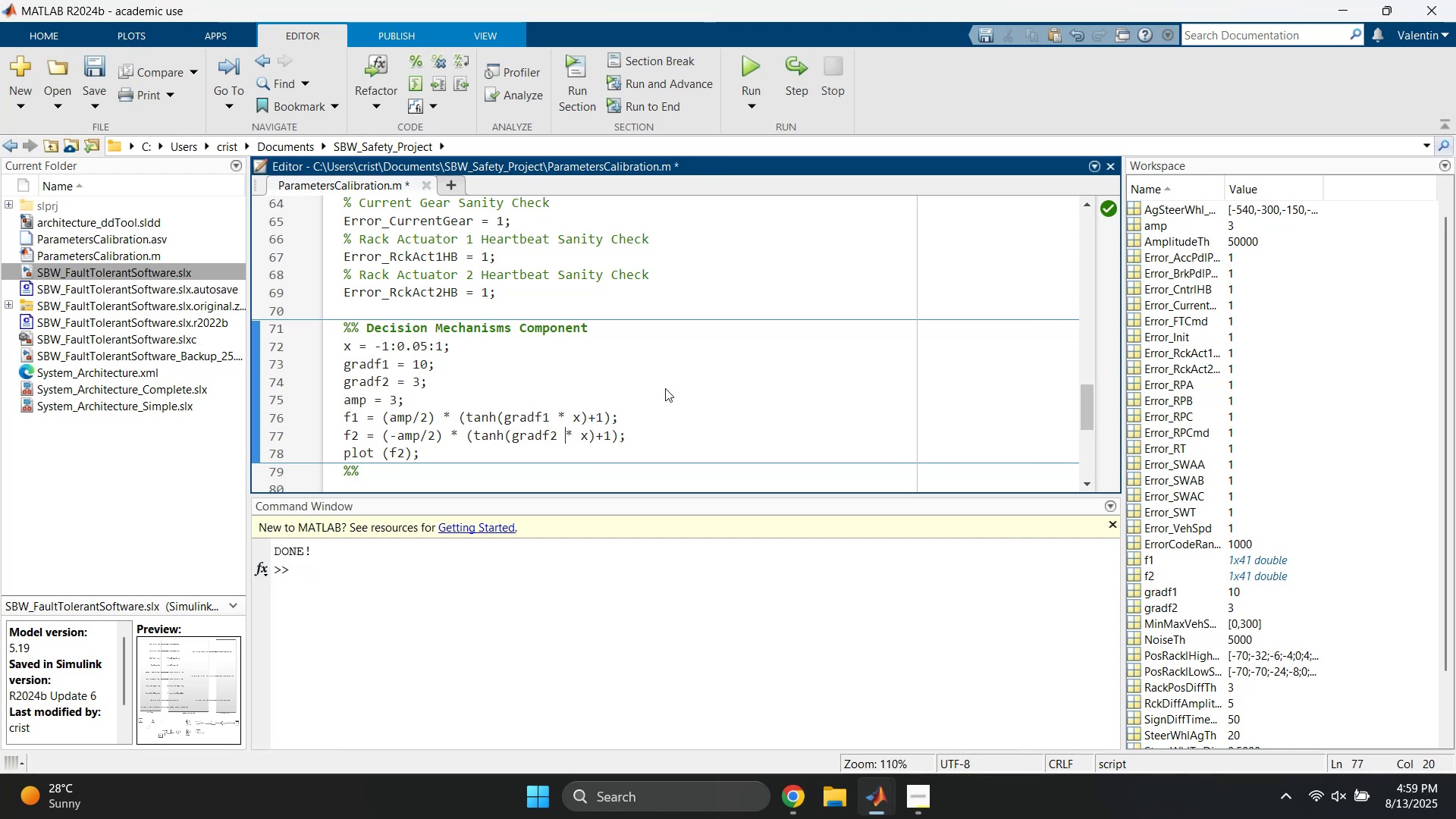 
key(ArrowRight)
 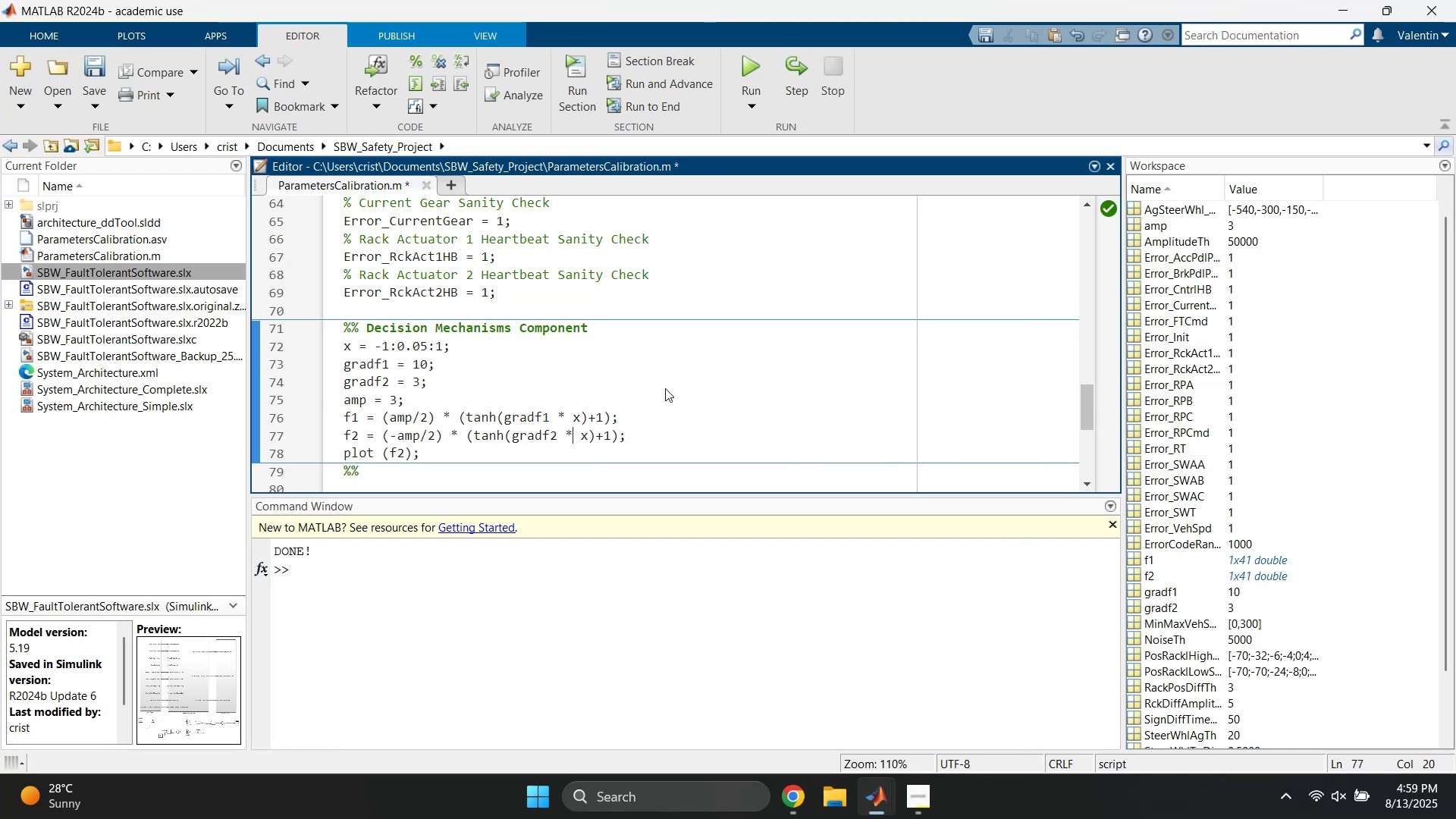 
key(ArrowRight)
 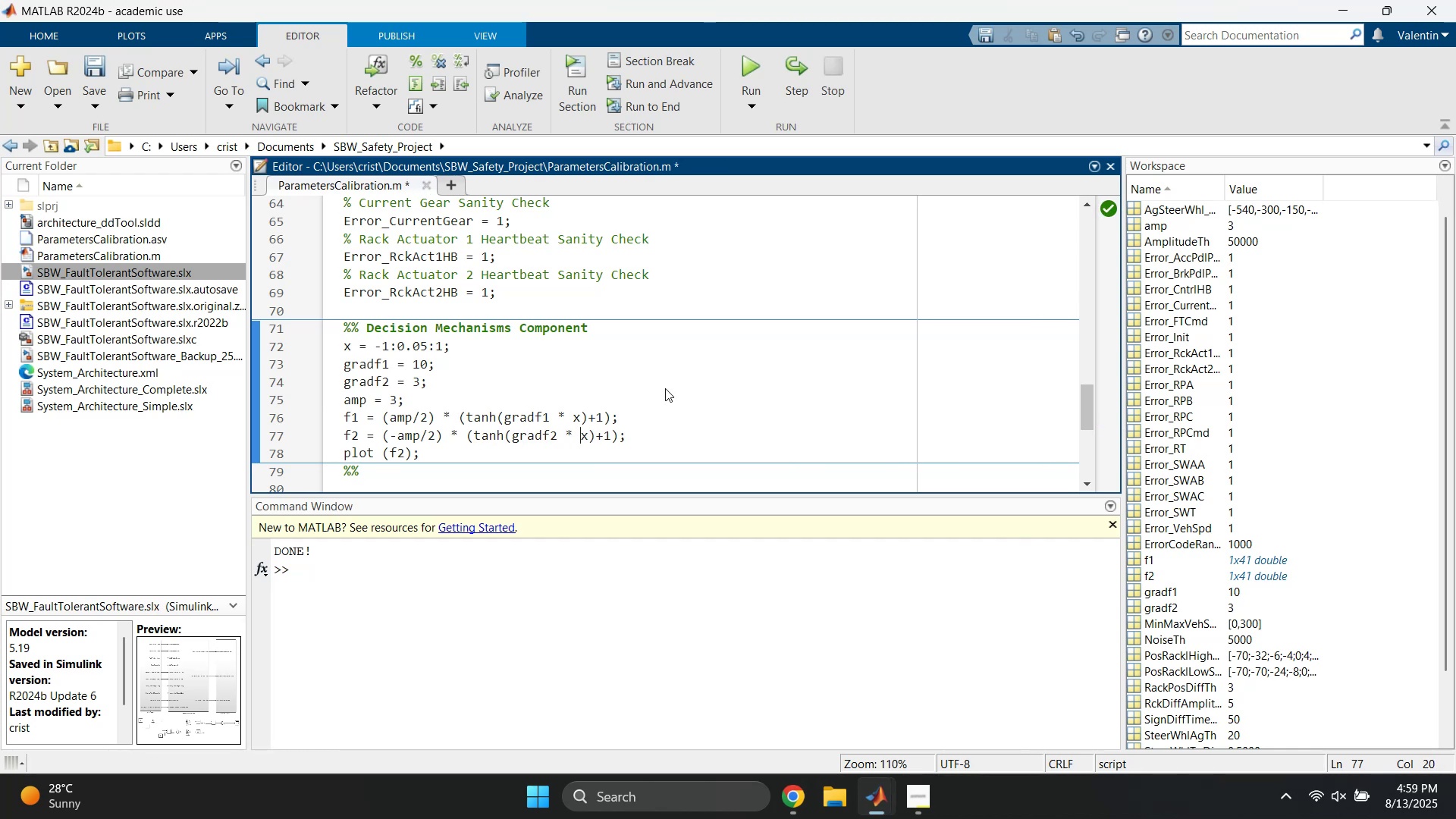 
key(ArrowRight)
 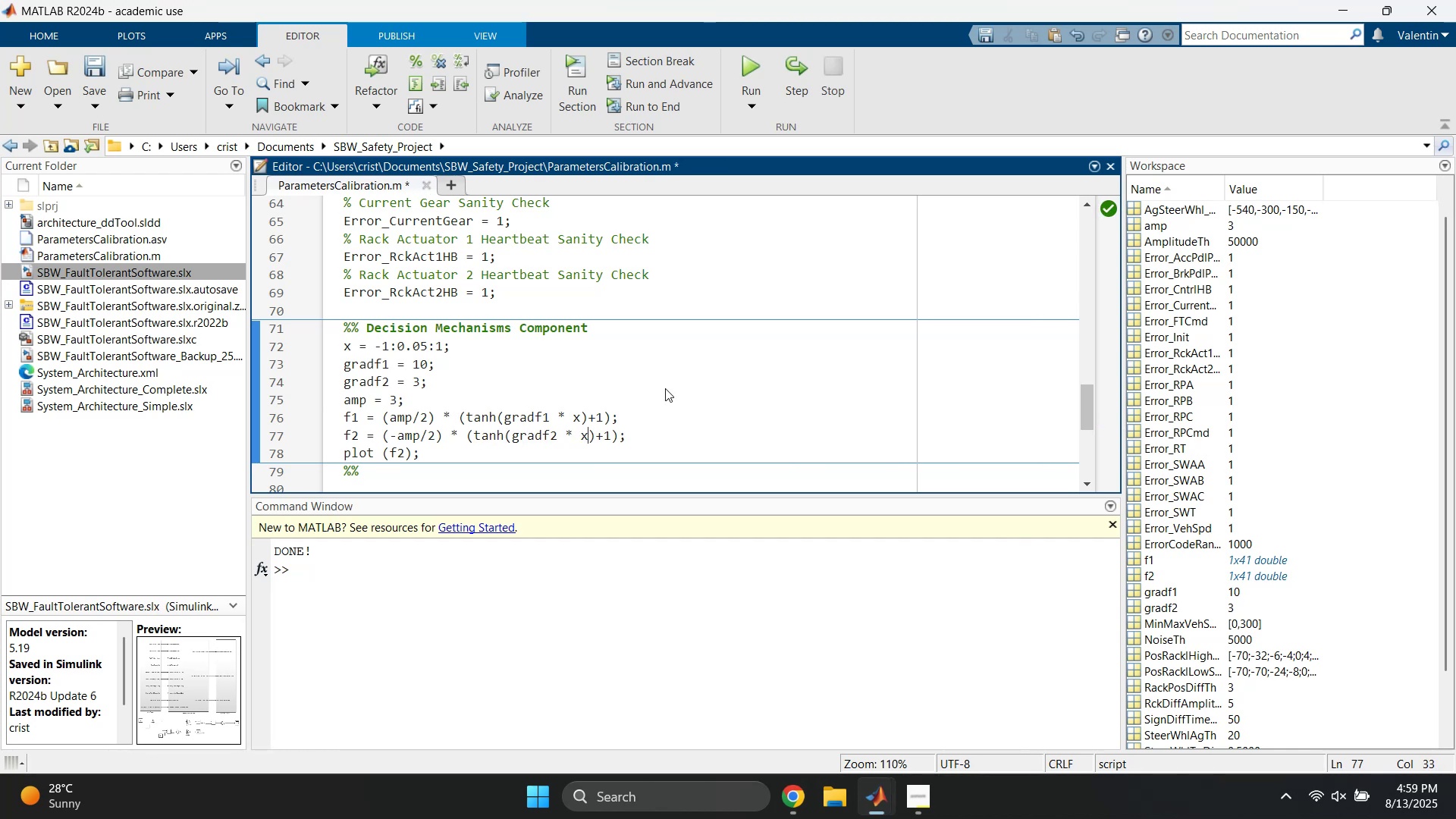 
key(ArrowLeft)
 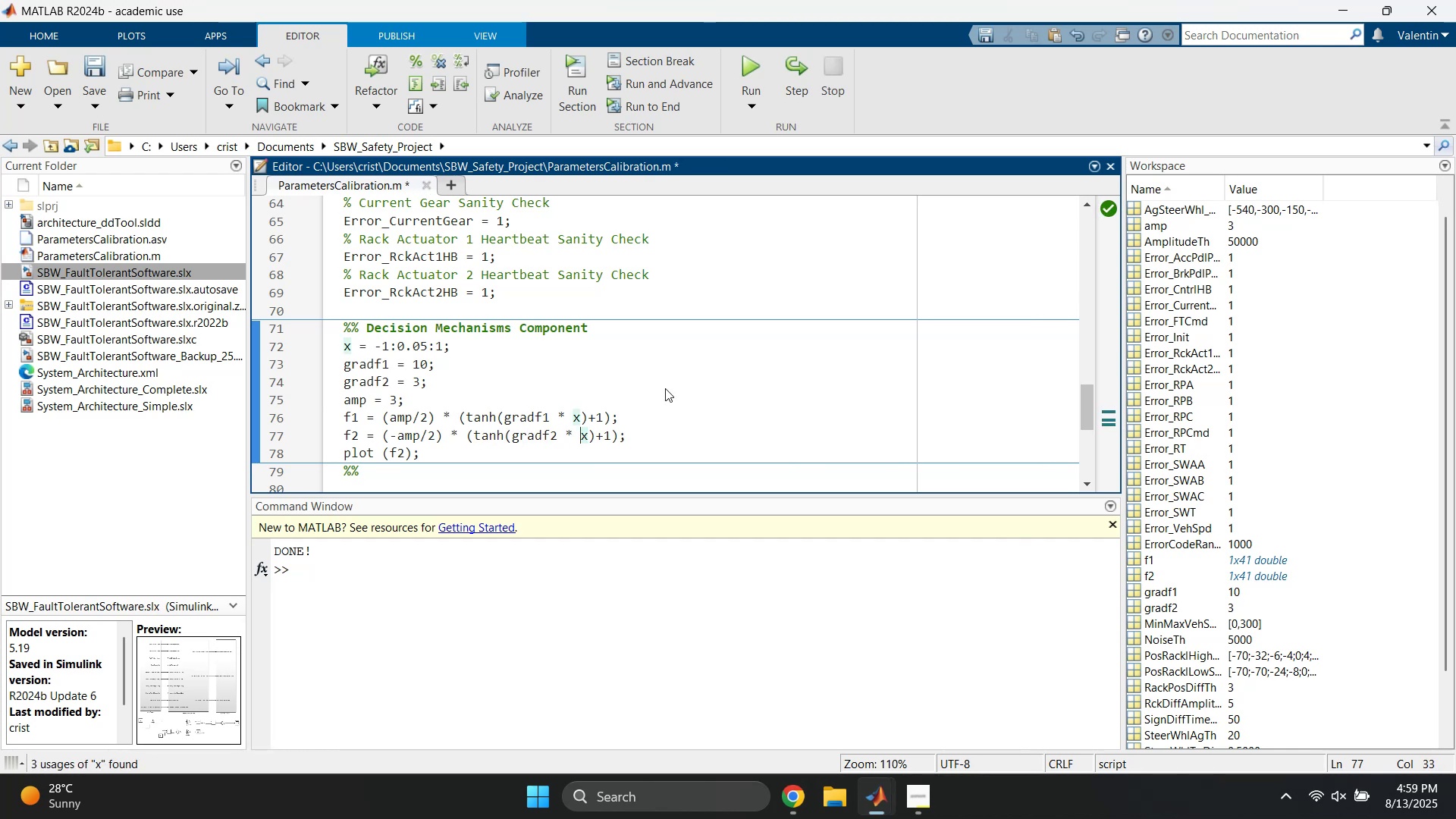 
key(Shift+9)
 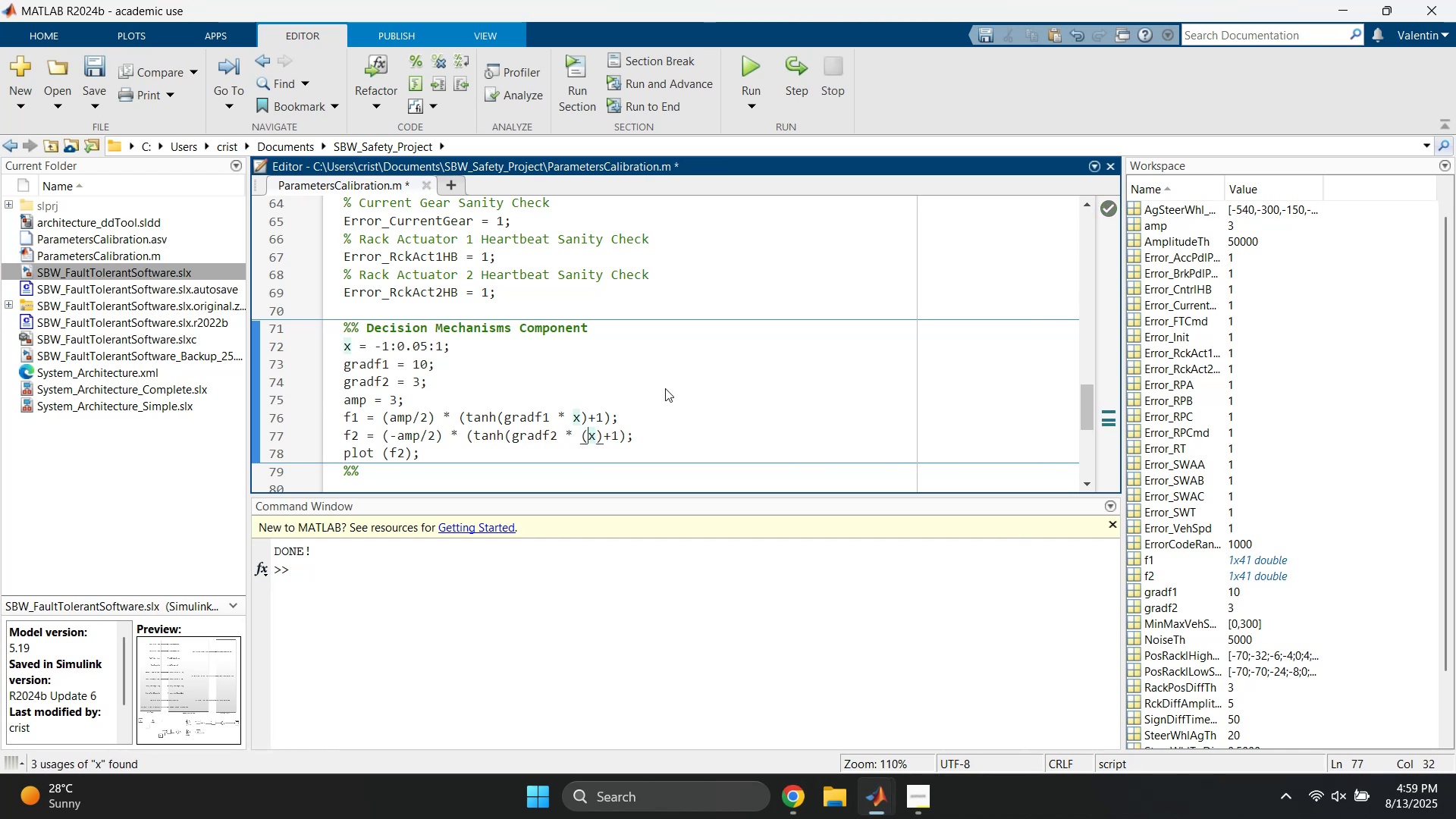 
key(ArrowRight)
 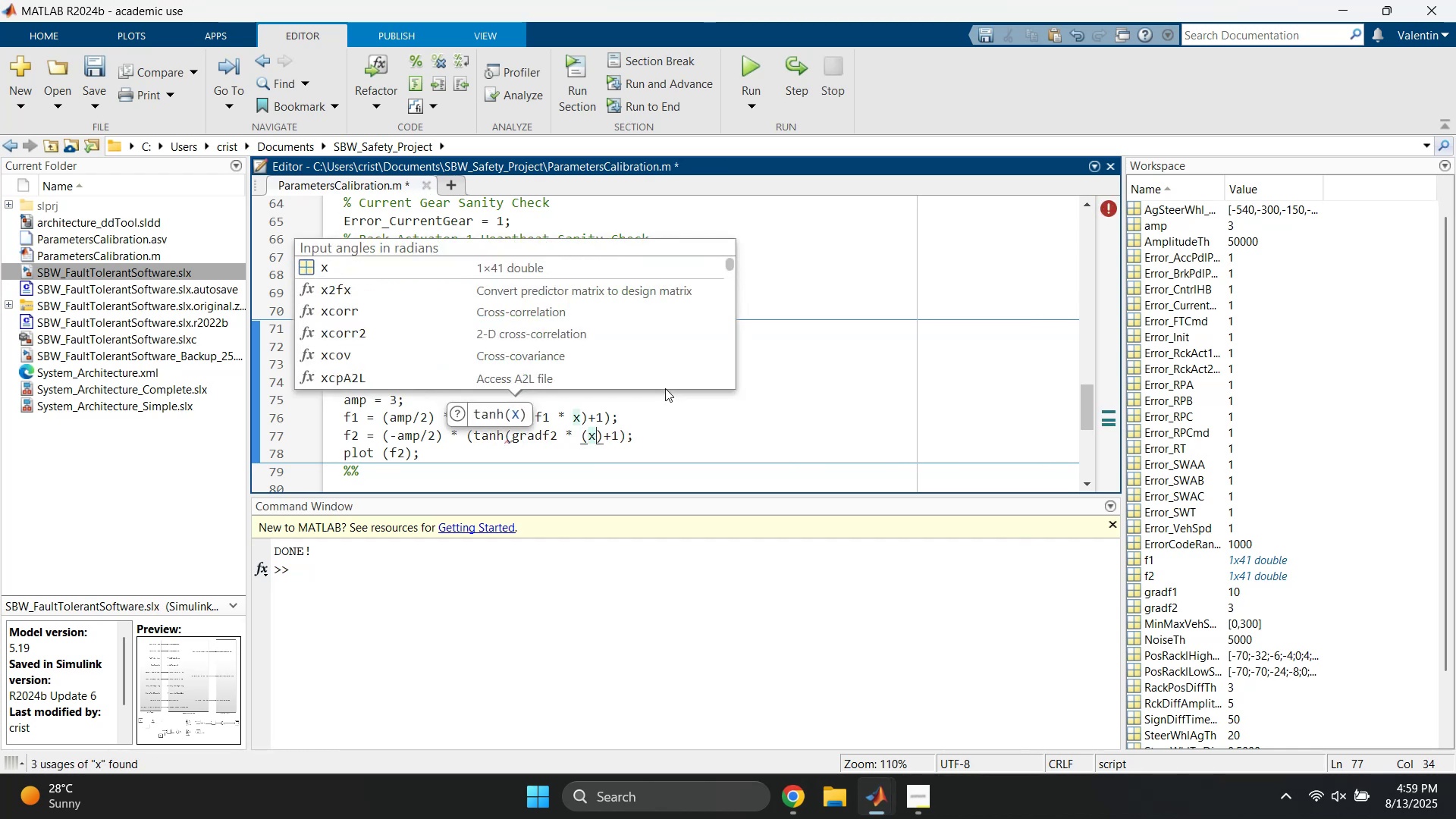 
key(Shift+0)
 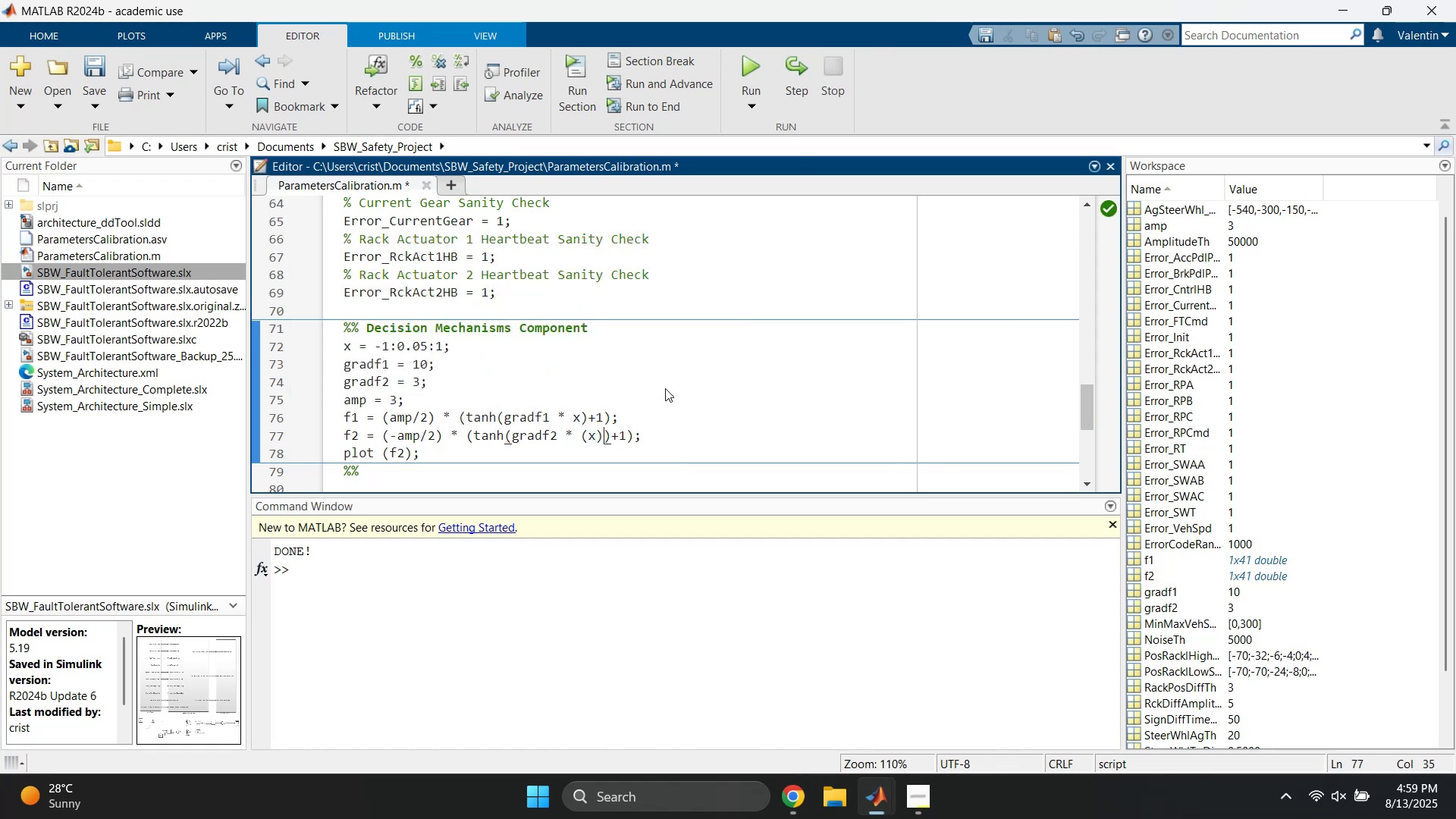 
key(ArrowLeft)
 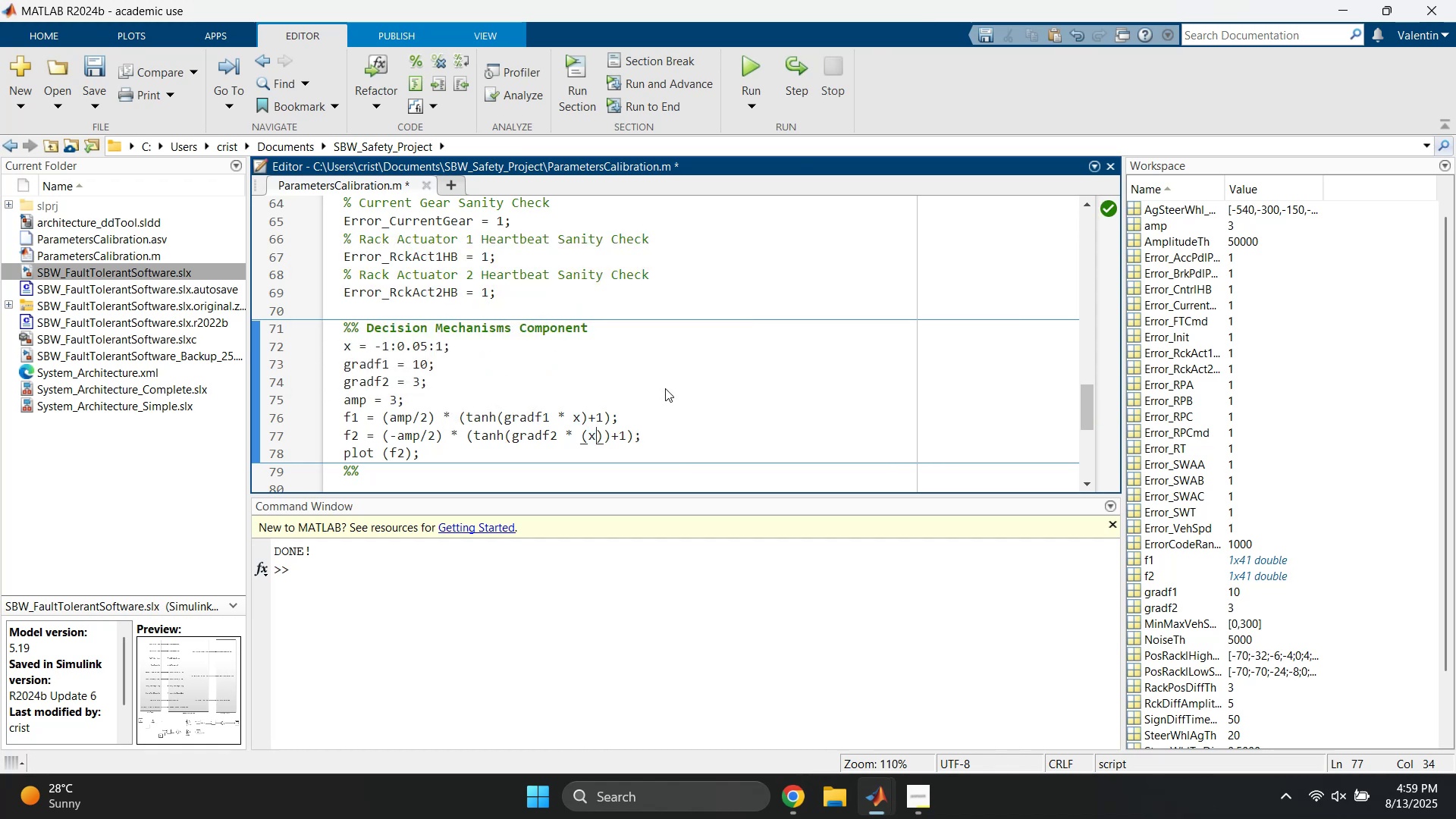 
key(Minus)
 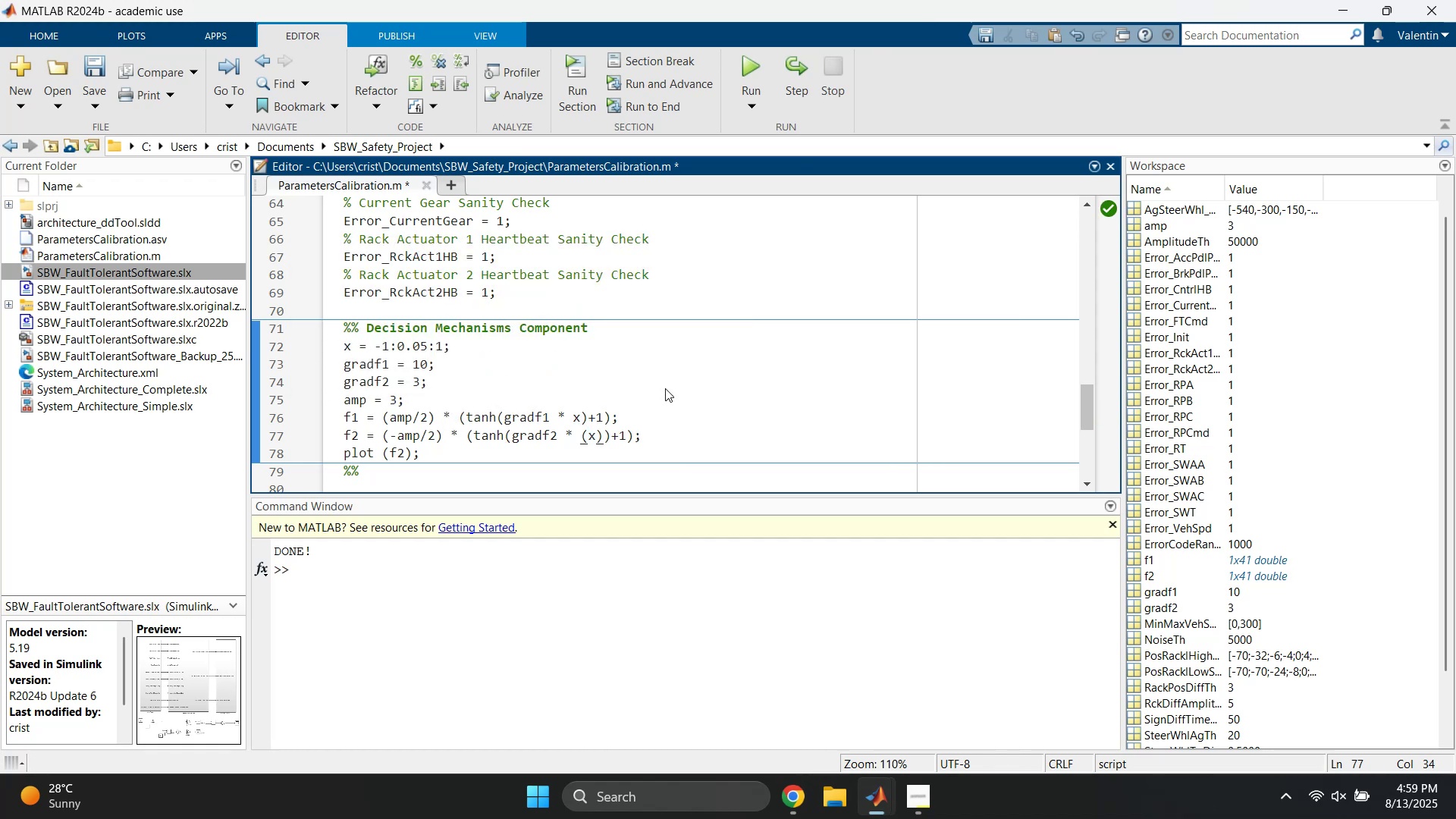 
key(3)
 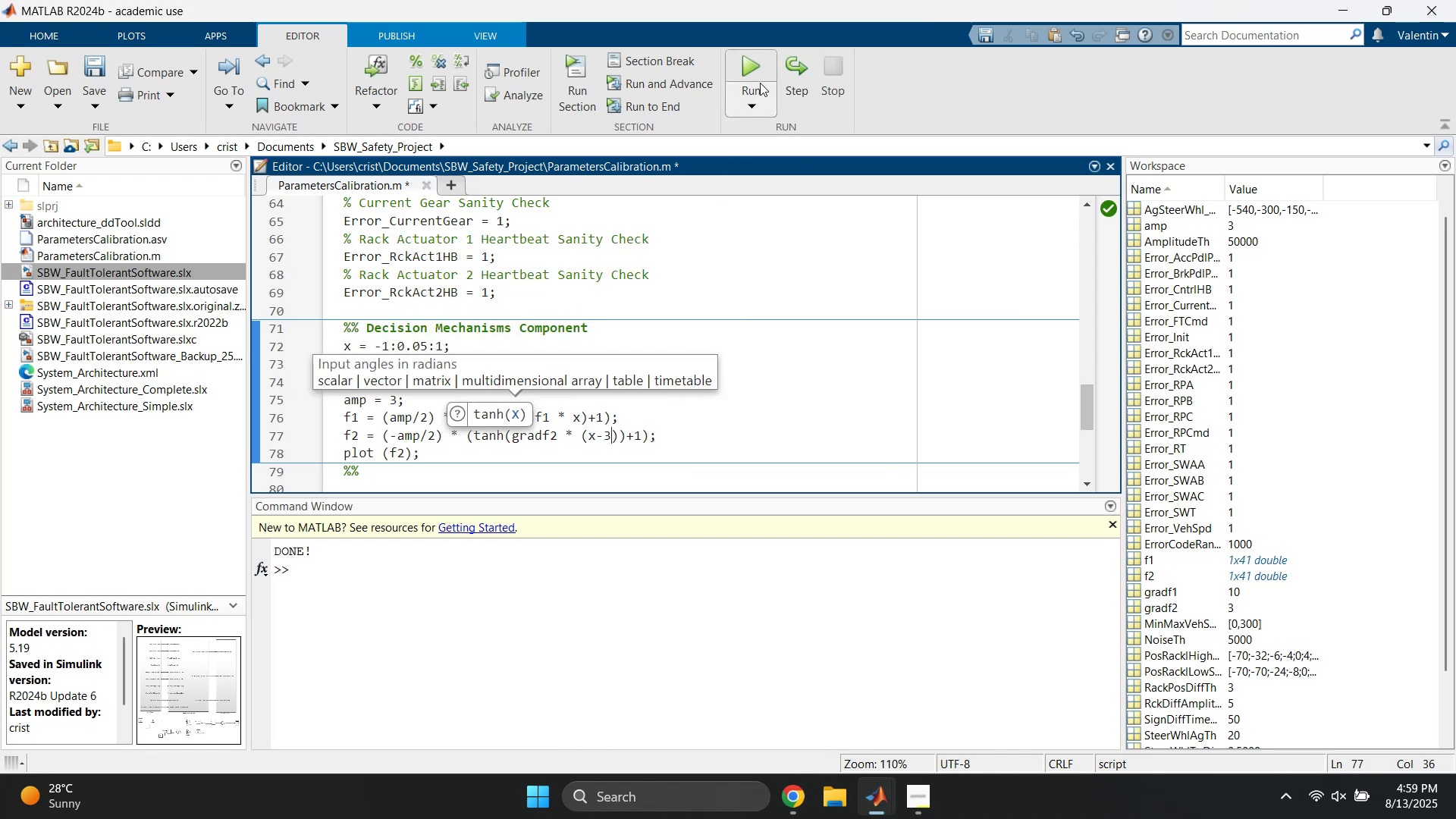 
left_click([758, 71])
 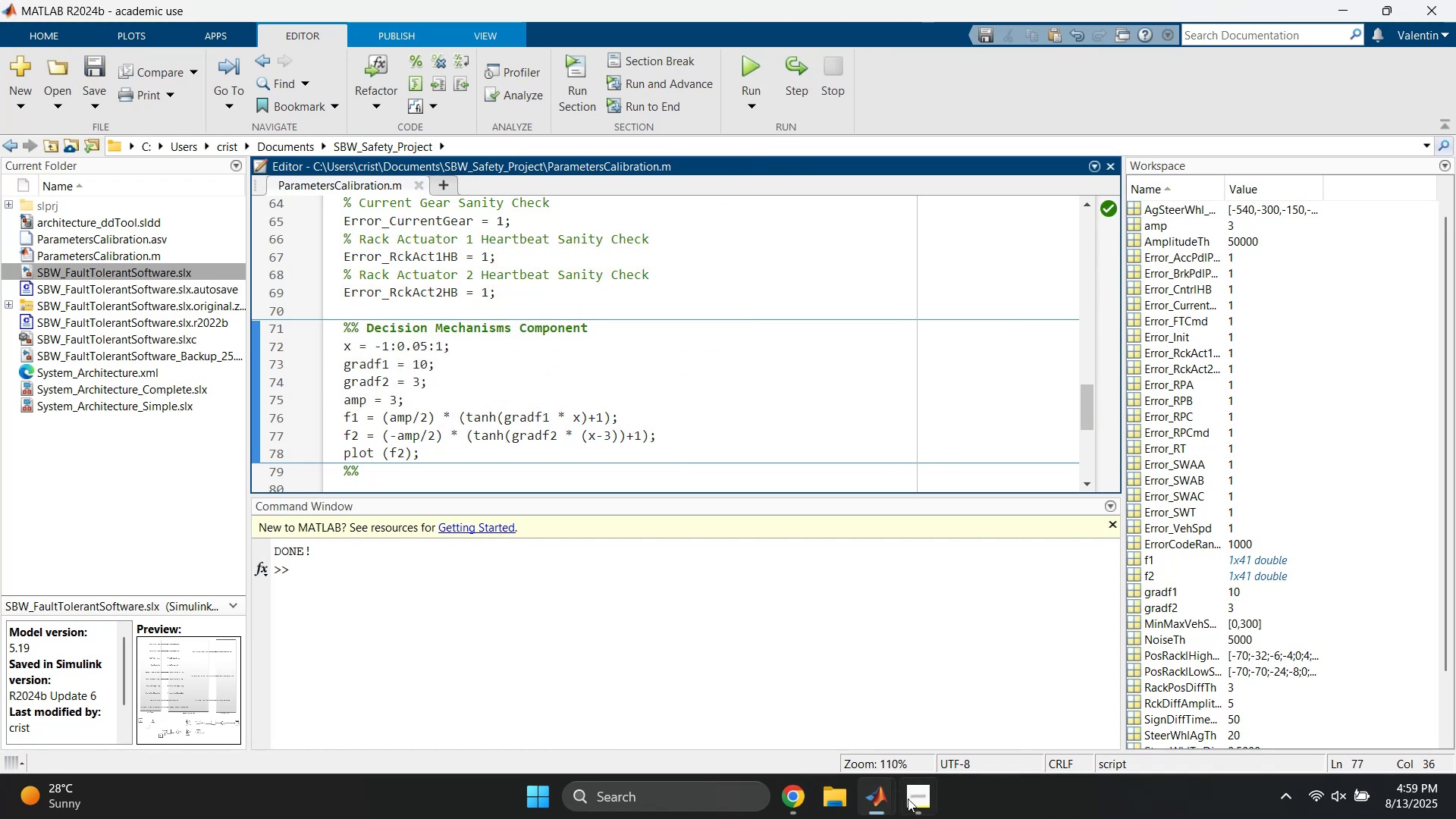 
left_click([886, 805])
 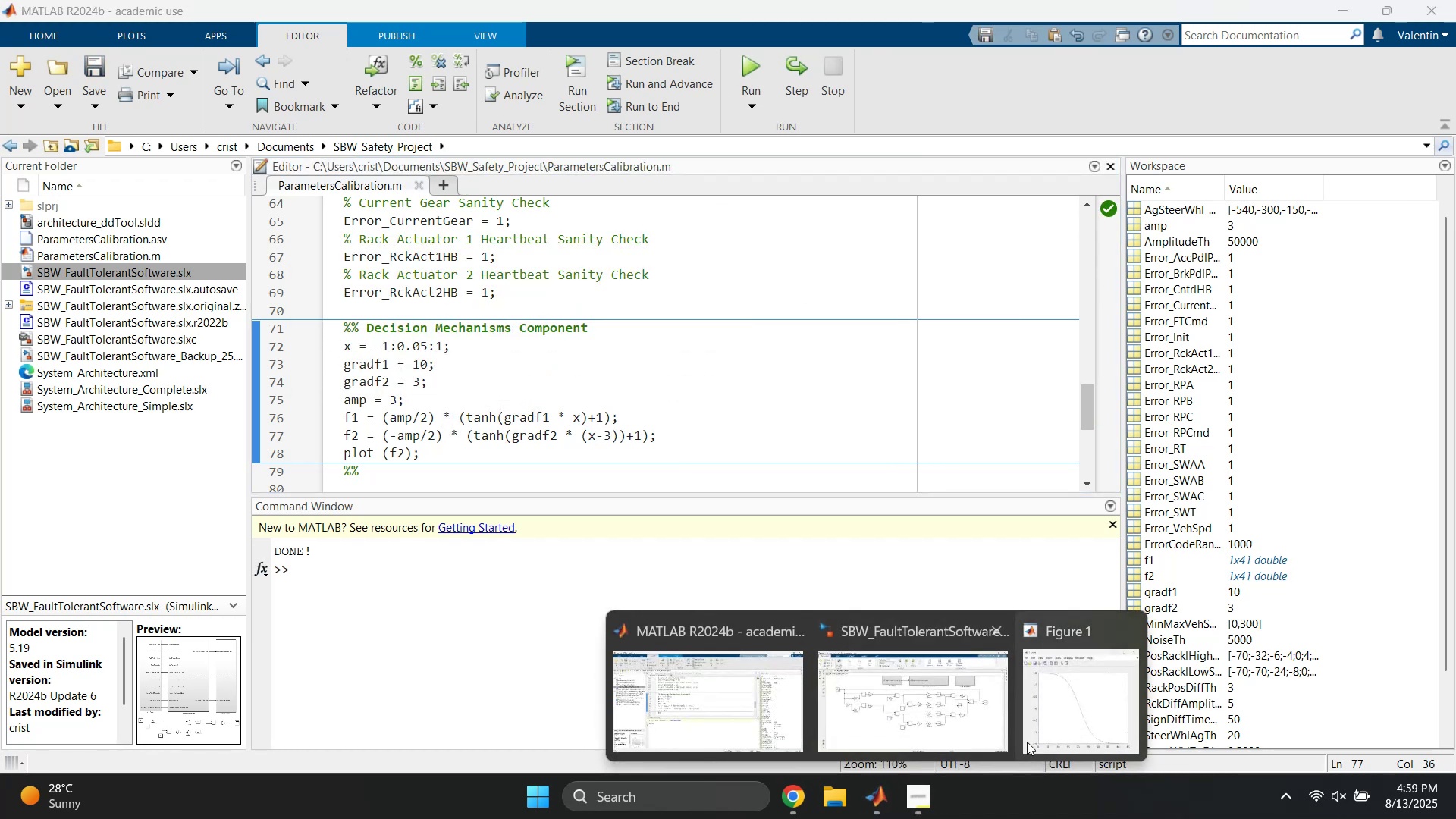 
left_click([1084, 711])
 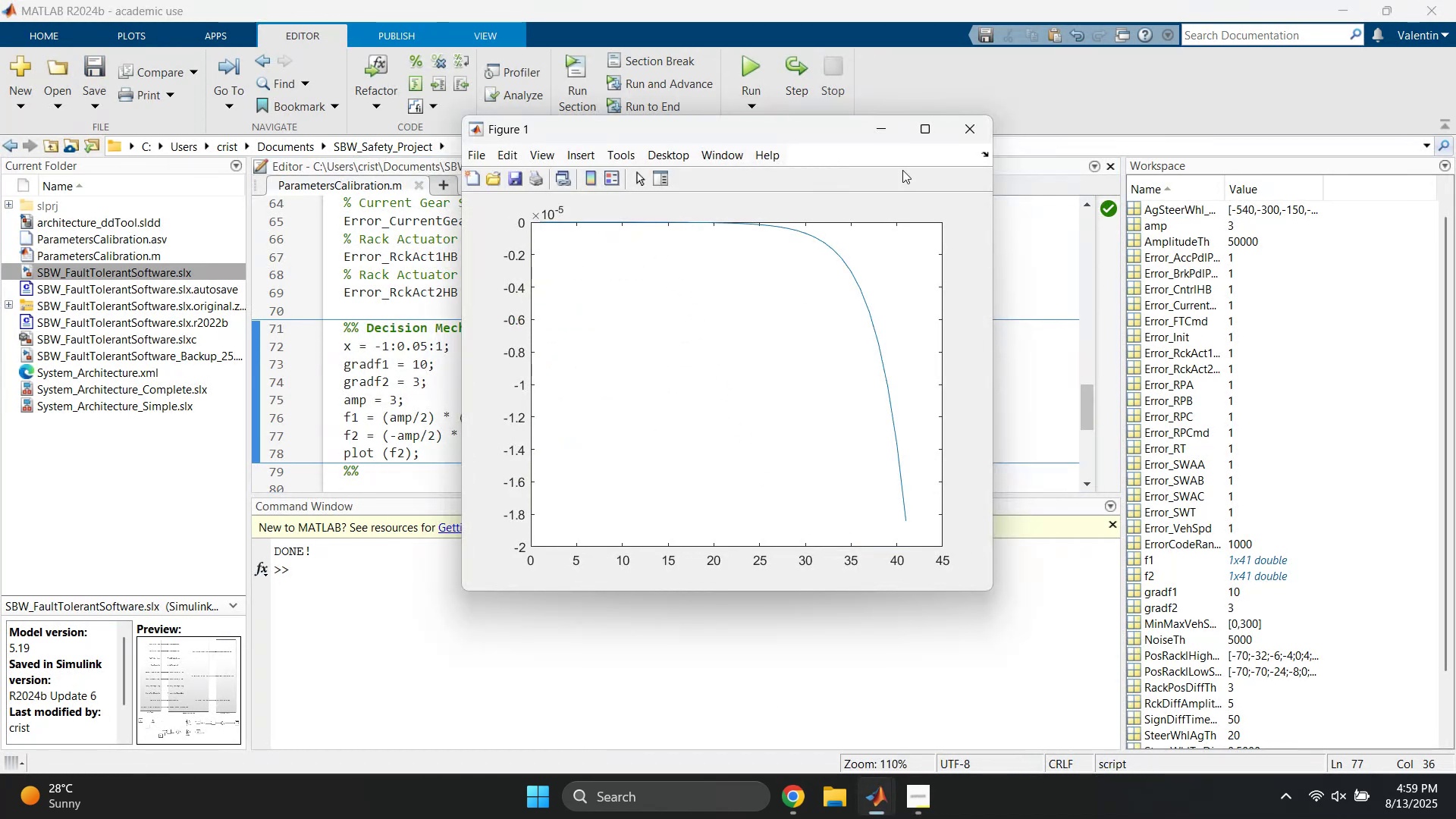 
left_click([880, 130])
 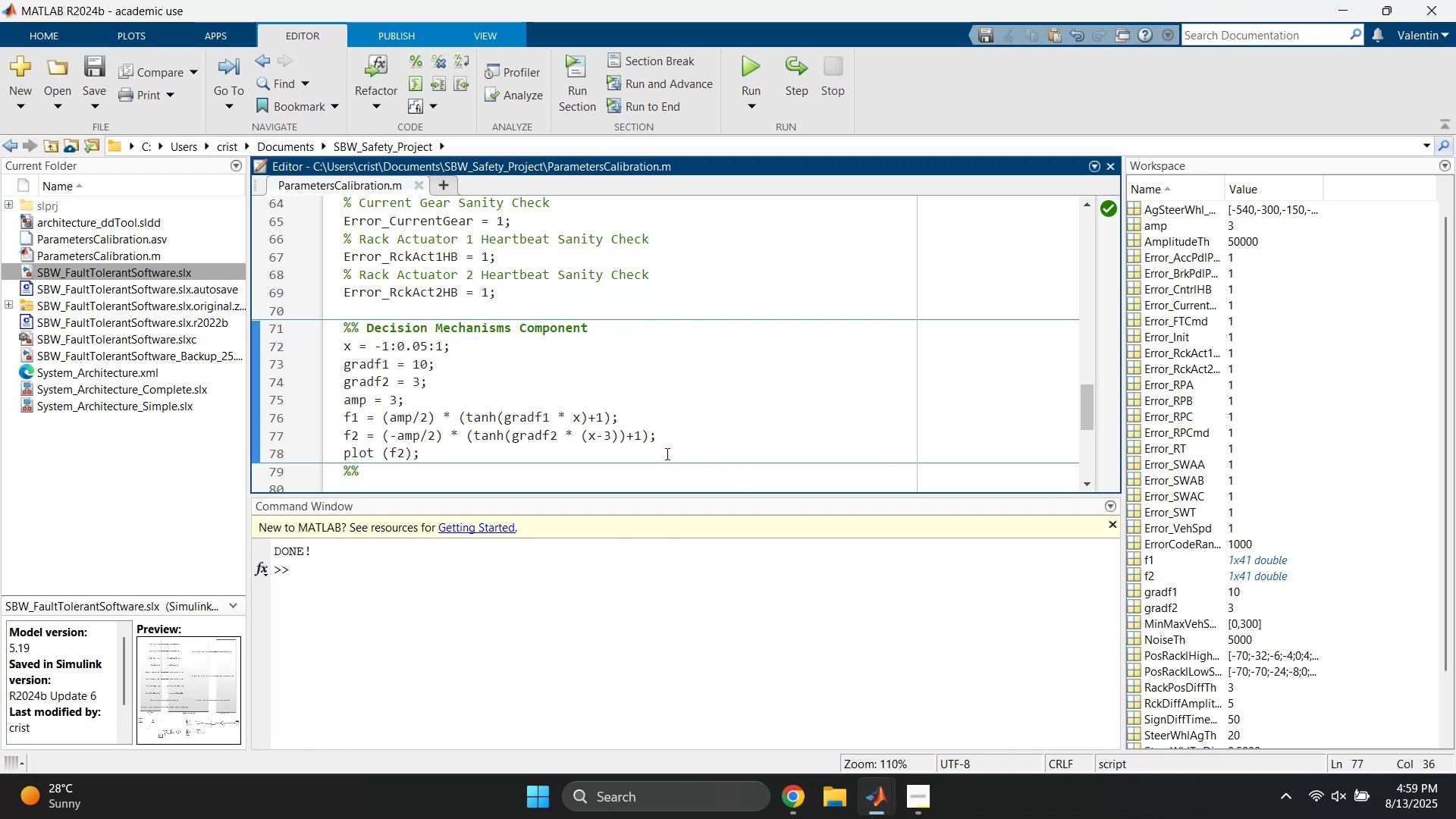 
wait(6.49)
 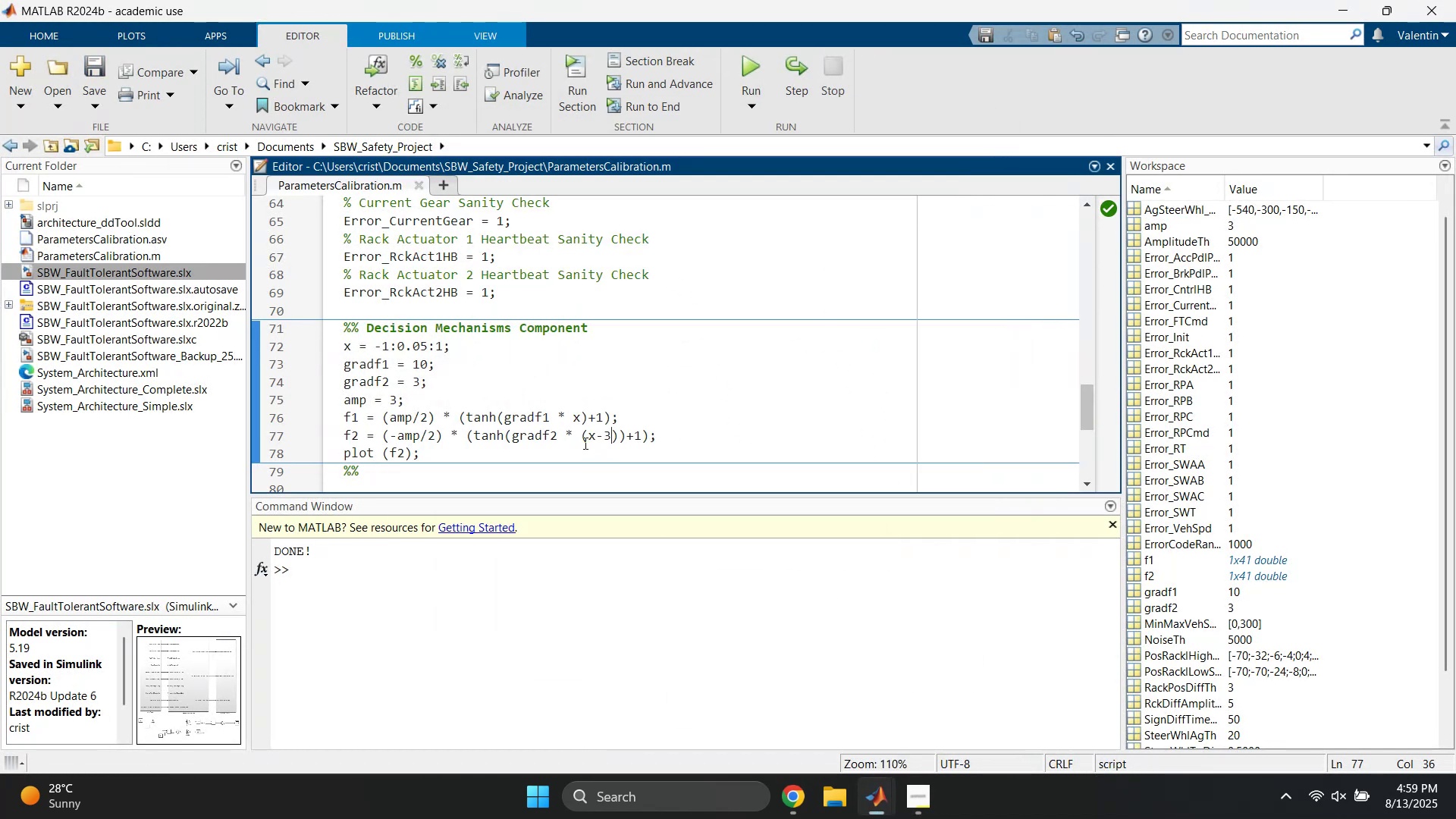 
left_click([621, 435])
 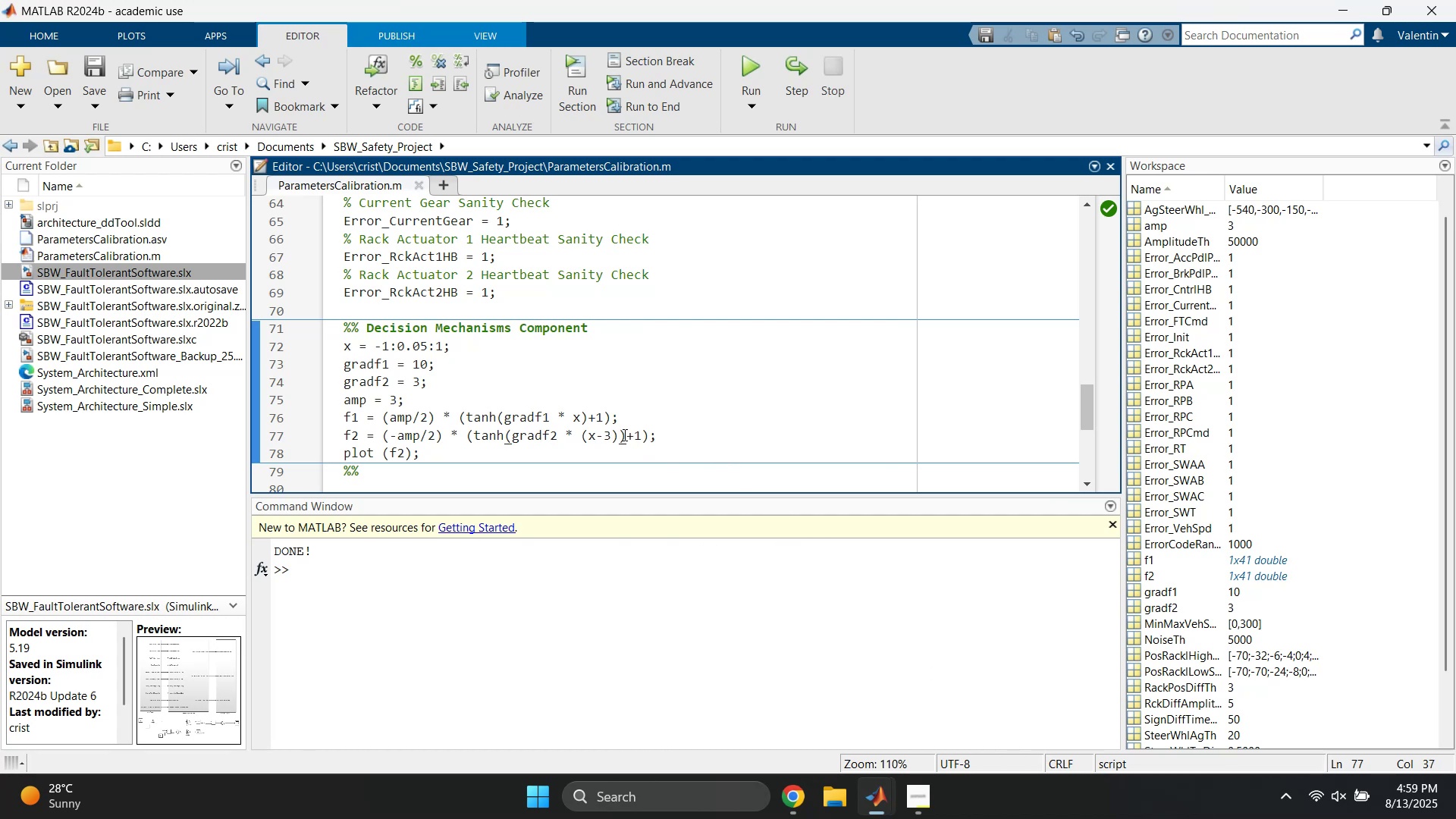 
left_click([623, 433])
 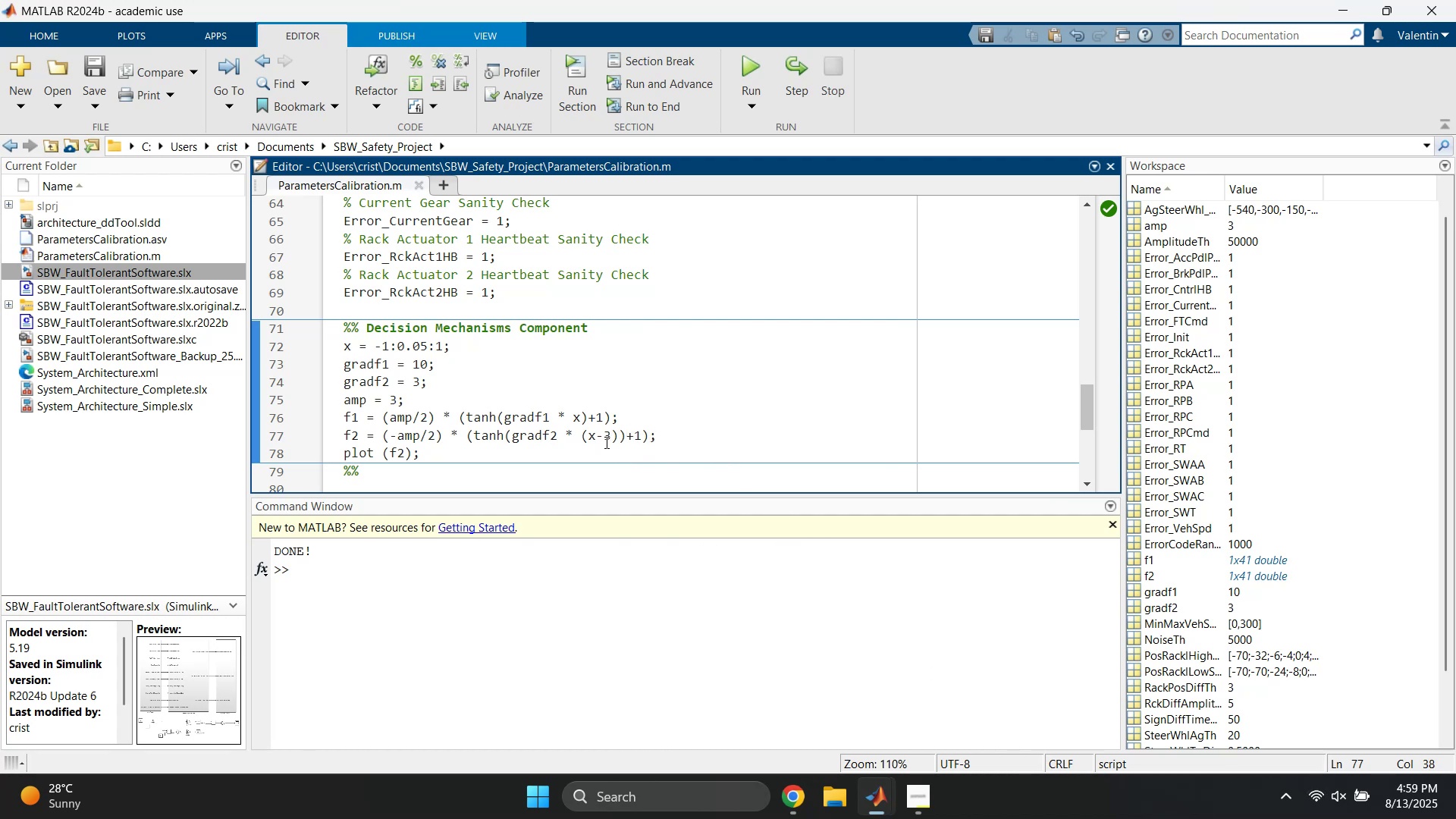 
wait(5.83)
 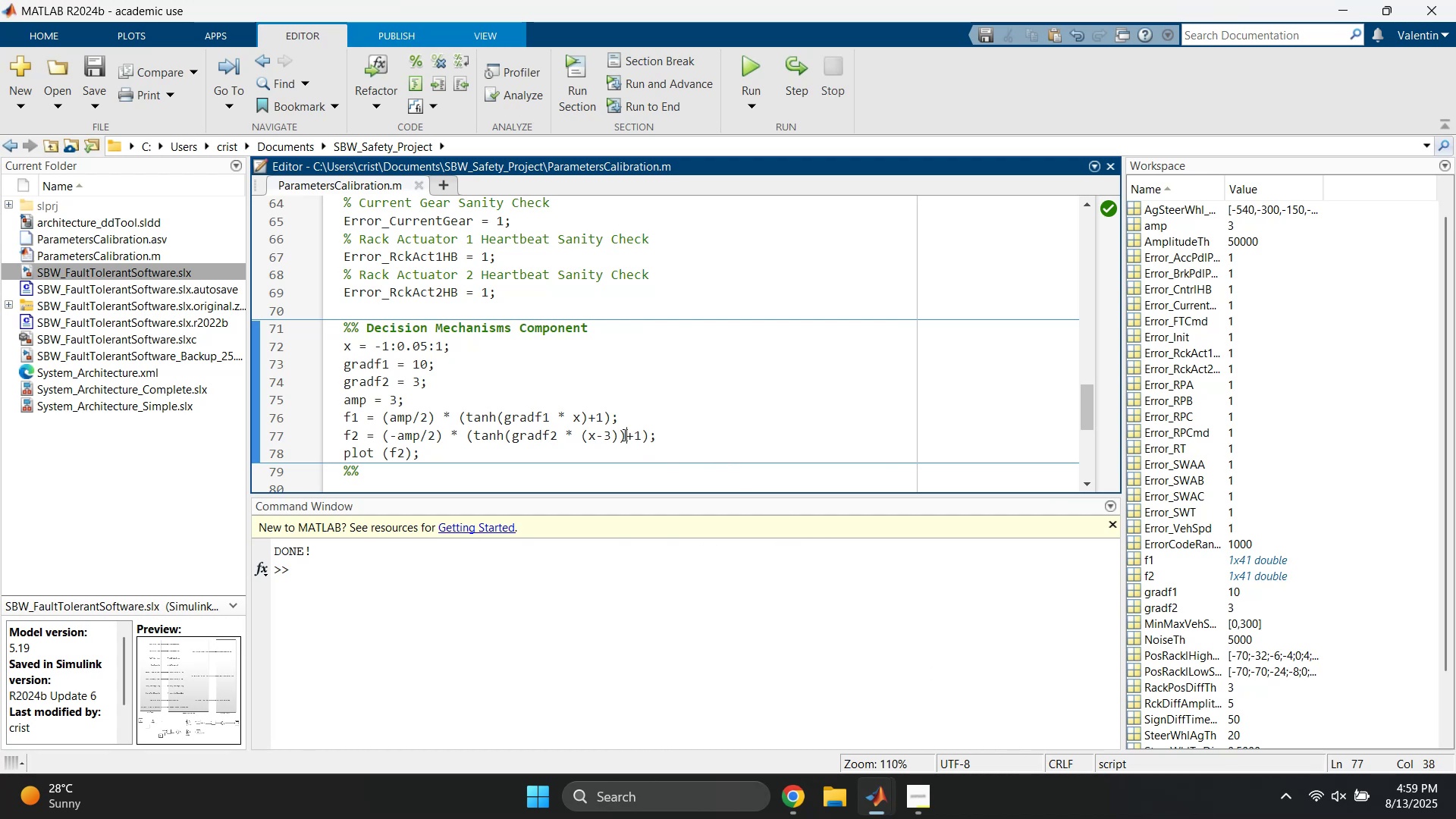 
left_click([887, 802])
 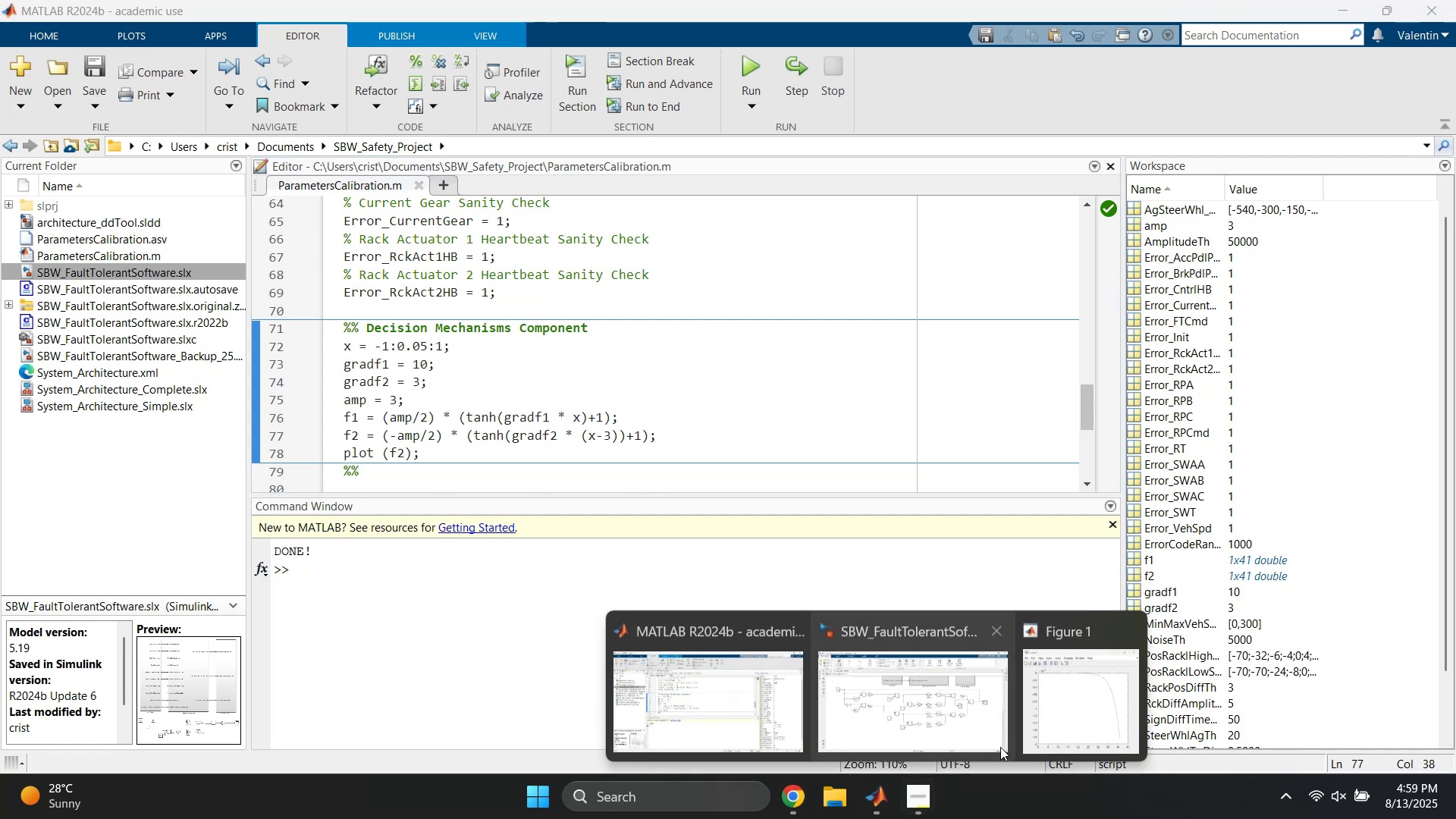 
left_click([1052, 720])
 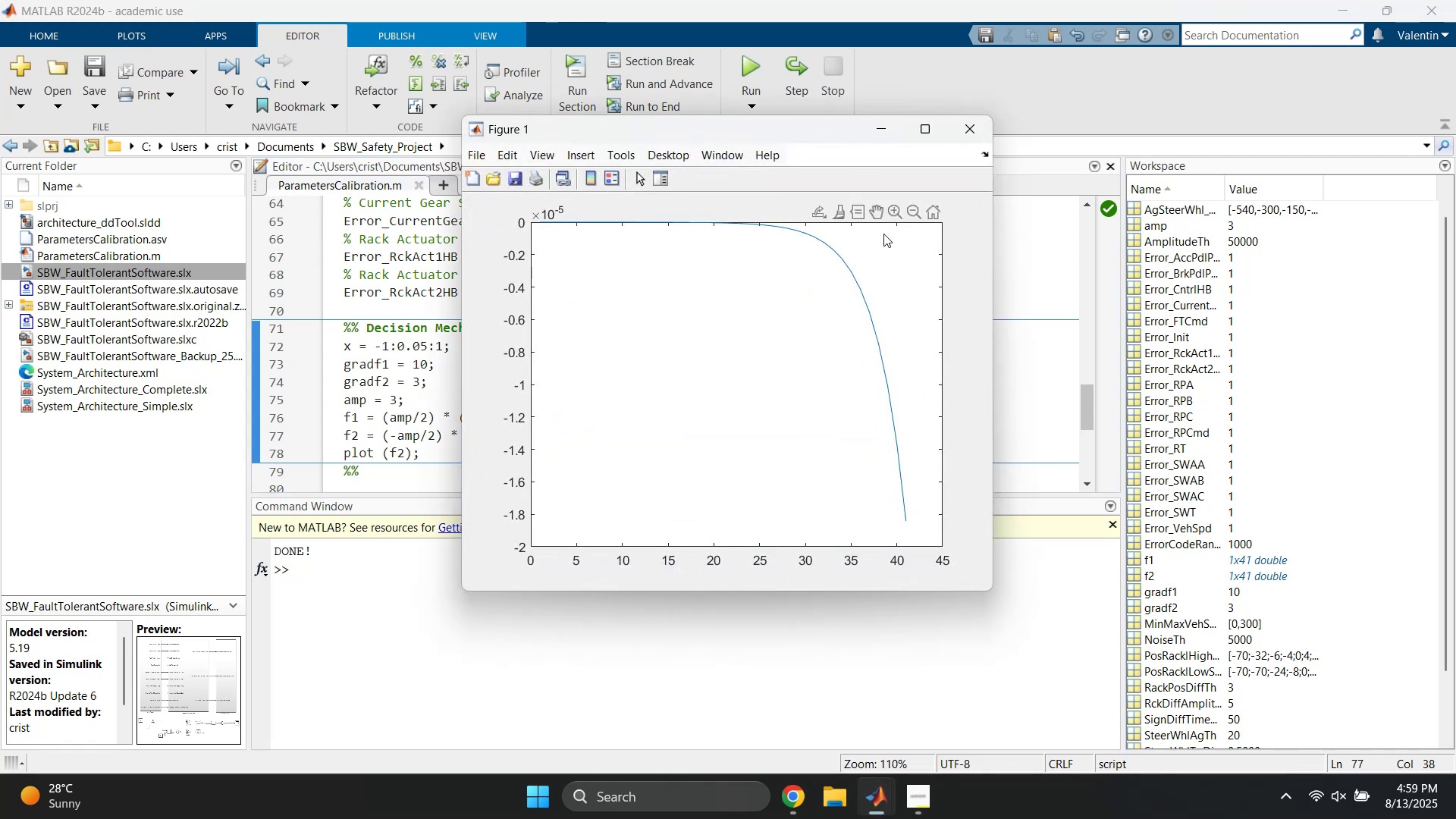 
left_click([876, 127])
 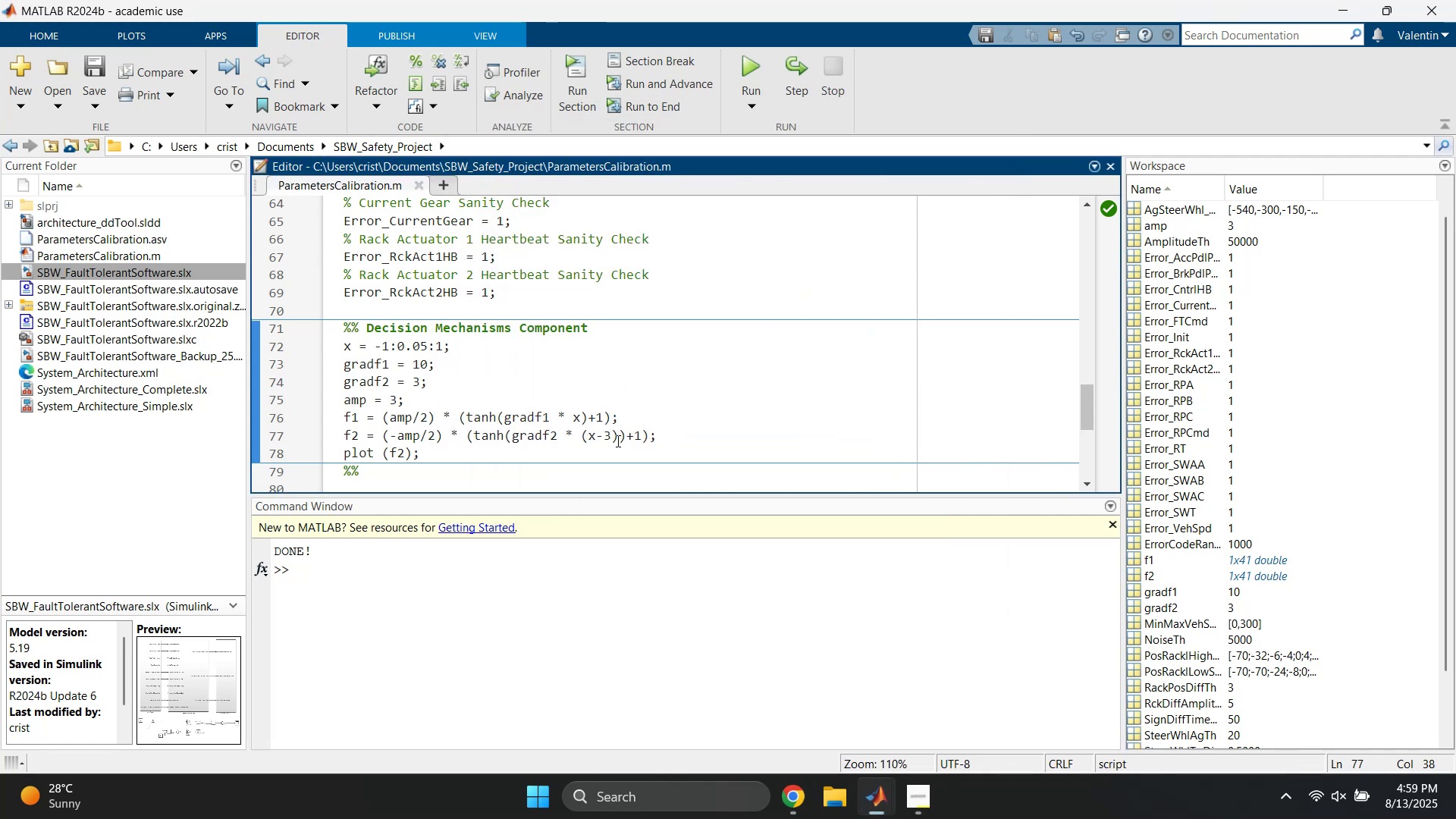 
left_click([601, 438])
 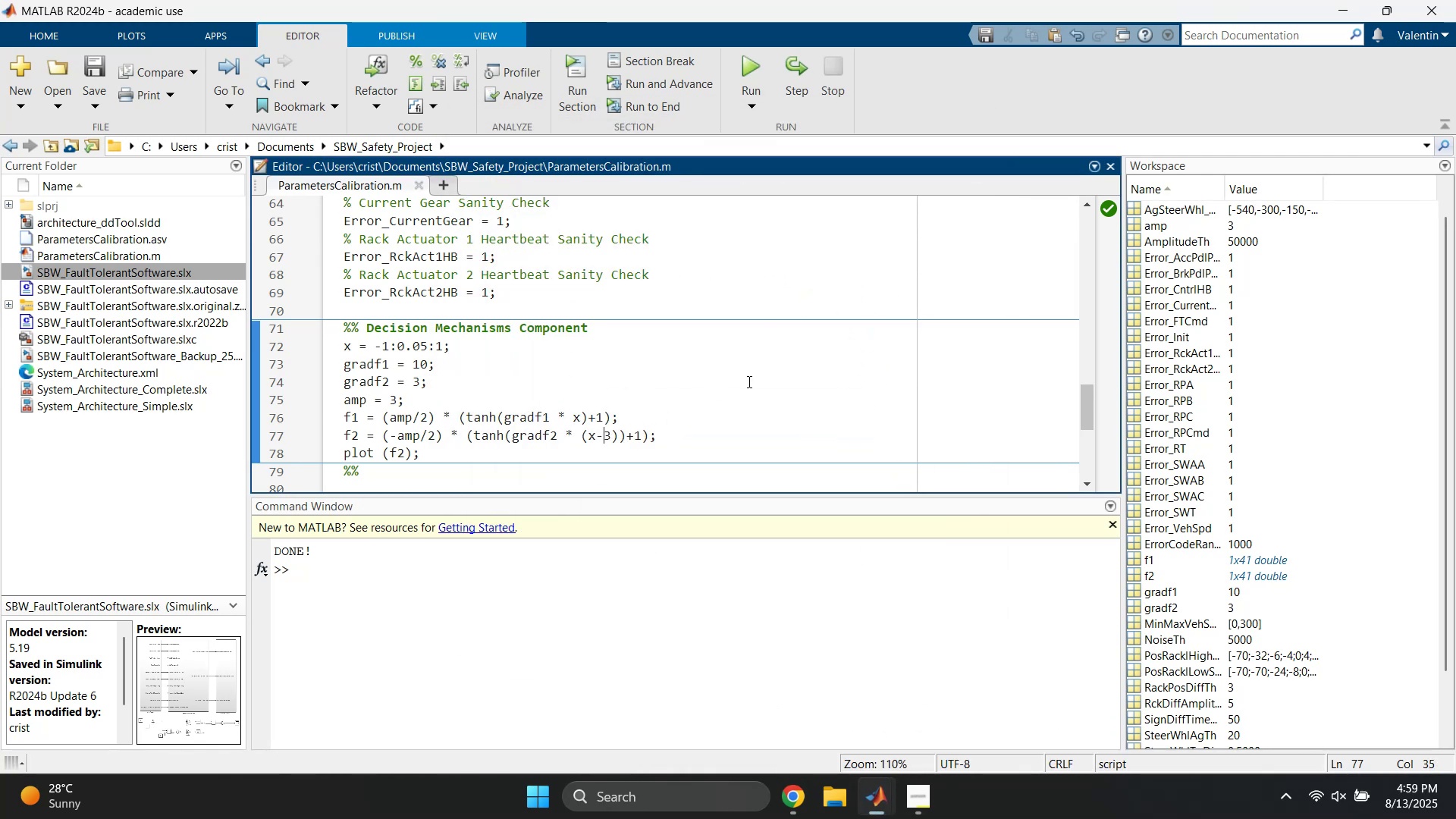 
key(ArrowRight)
 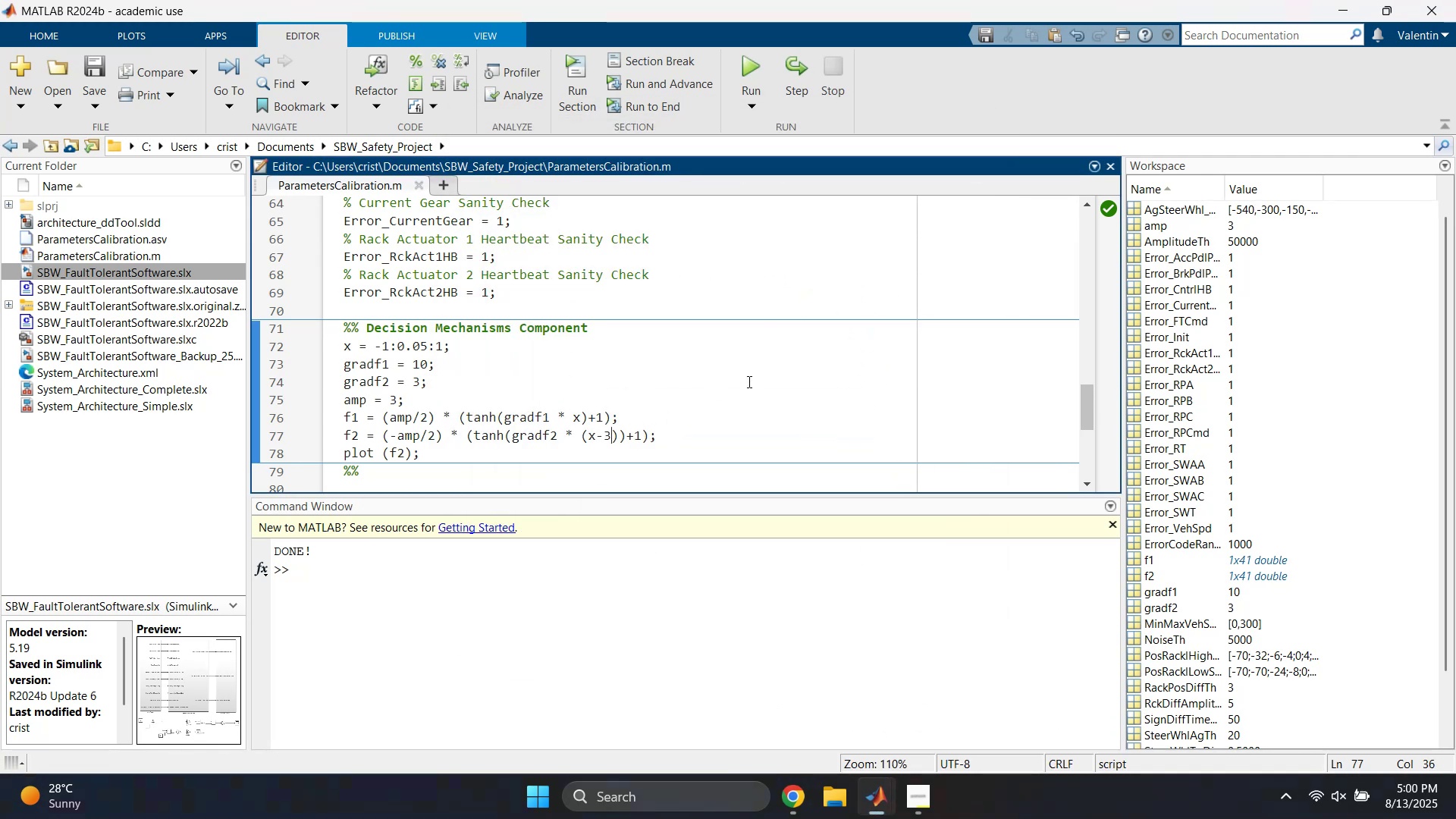 
key(Backspace)
 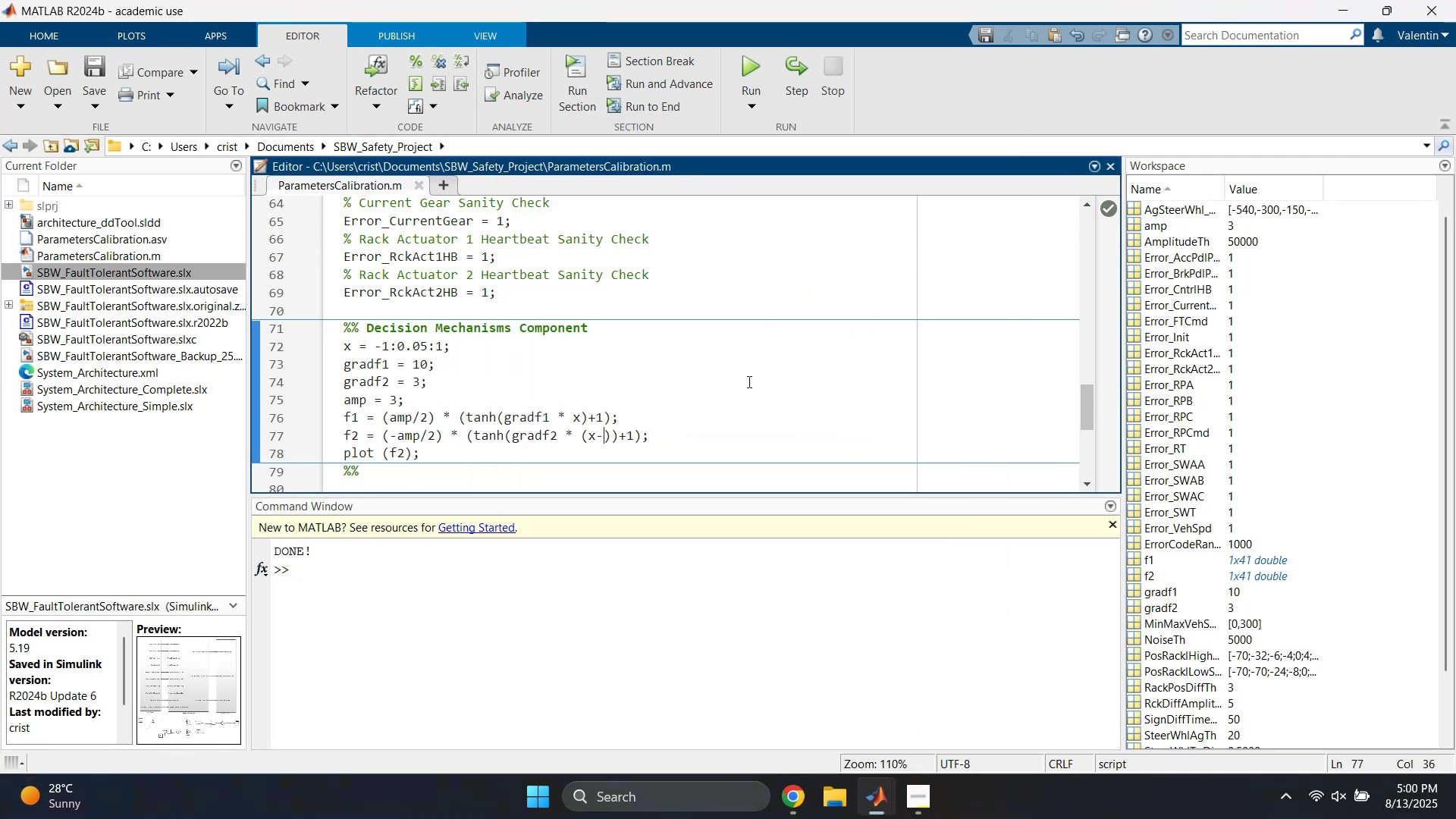 
key(Backspace)
 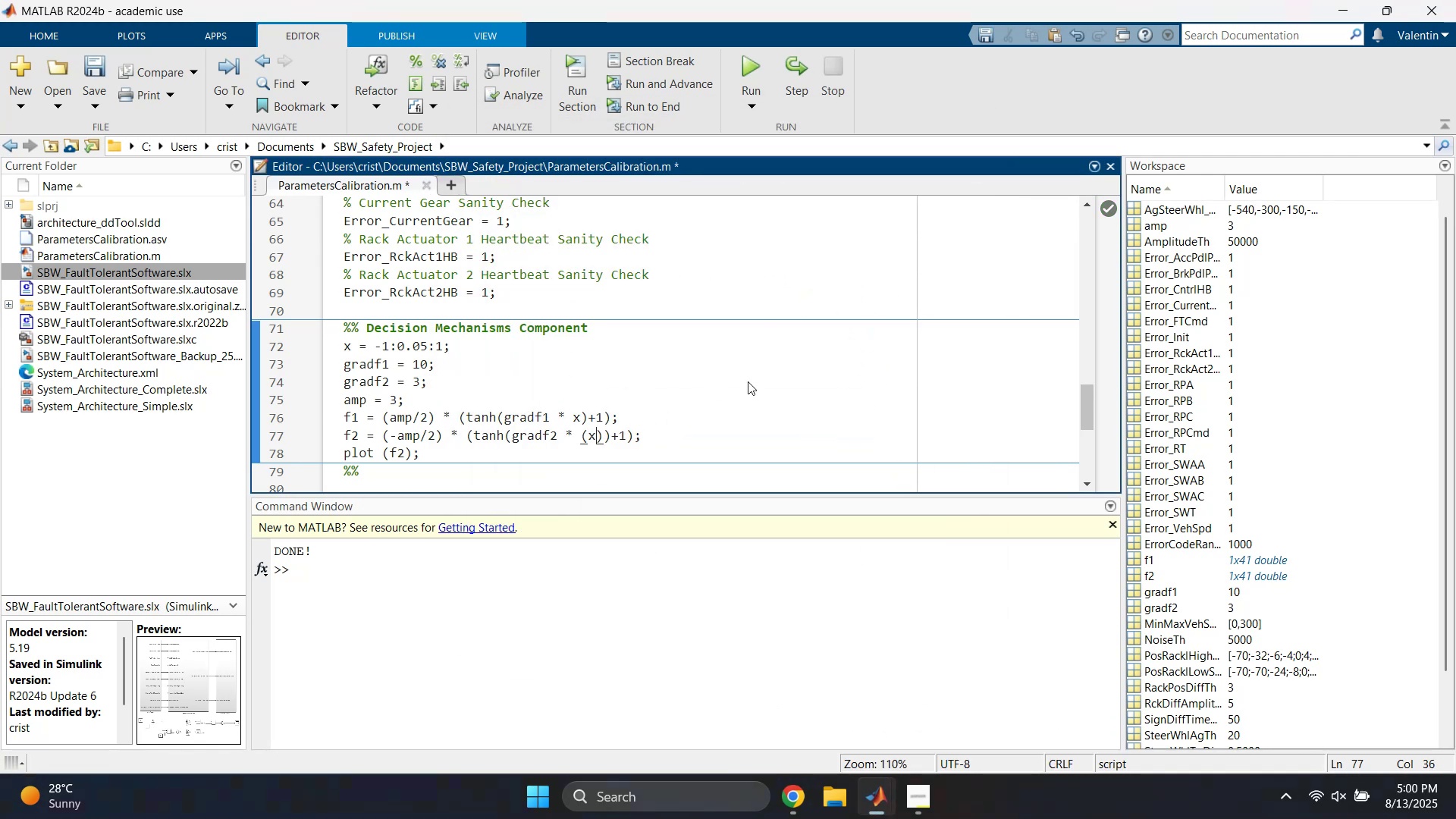 
key(Shift+Equal)
 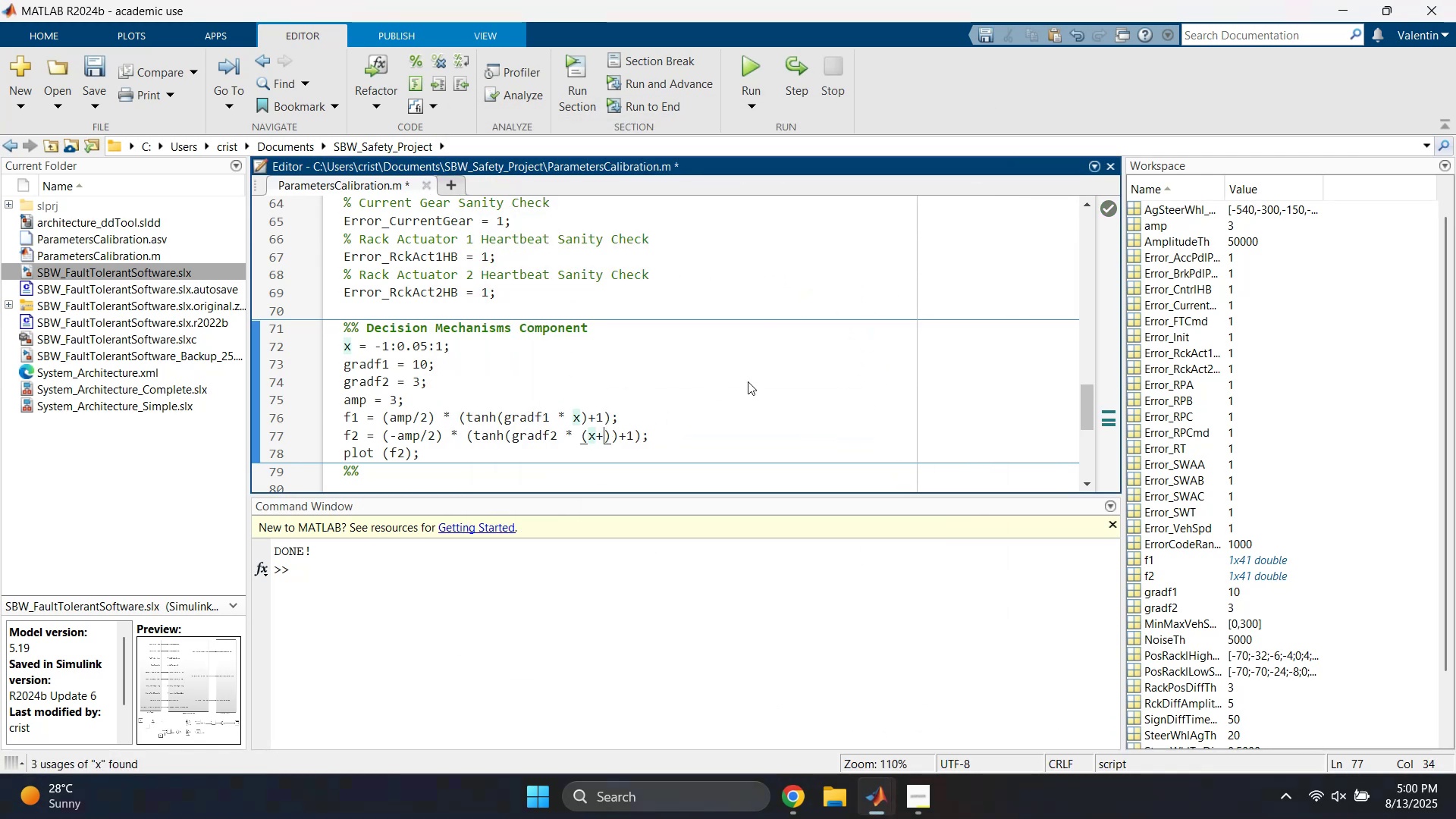 
key(3)
 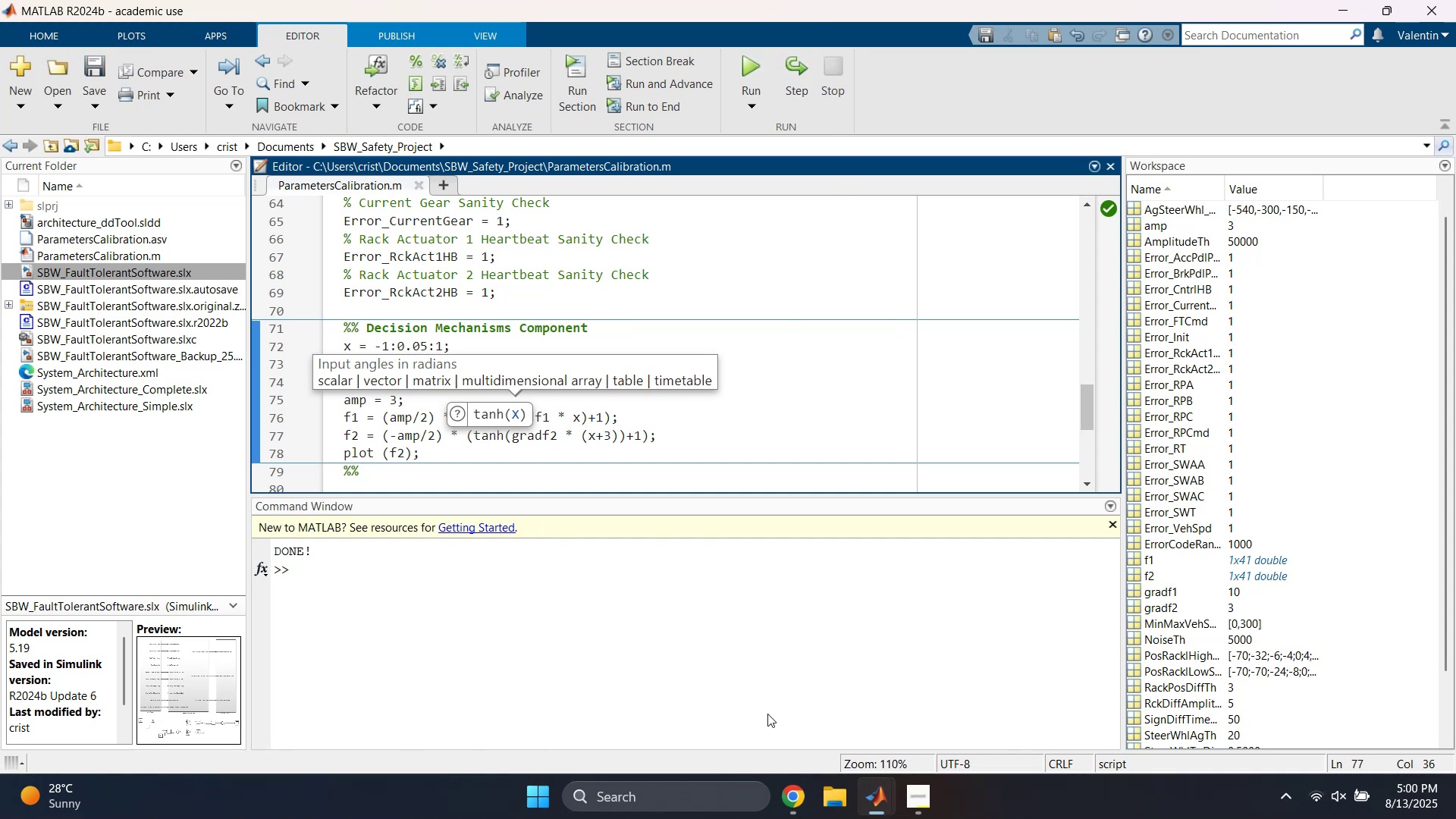 
left_click([889, 805])
 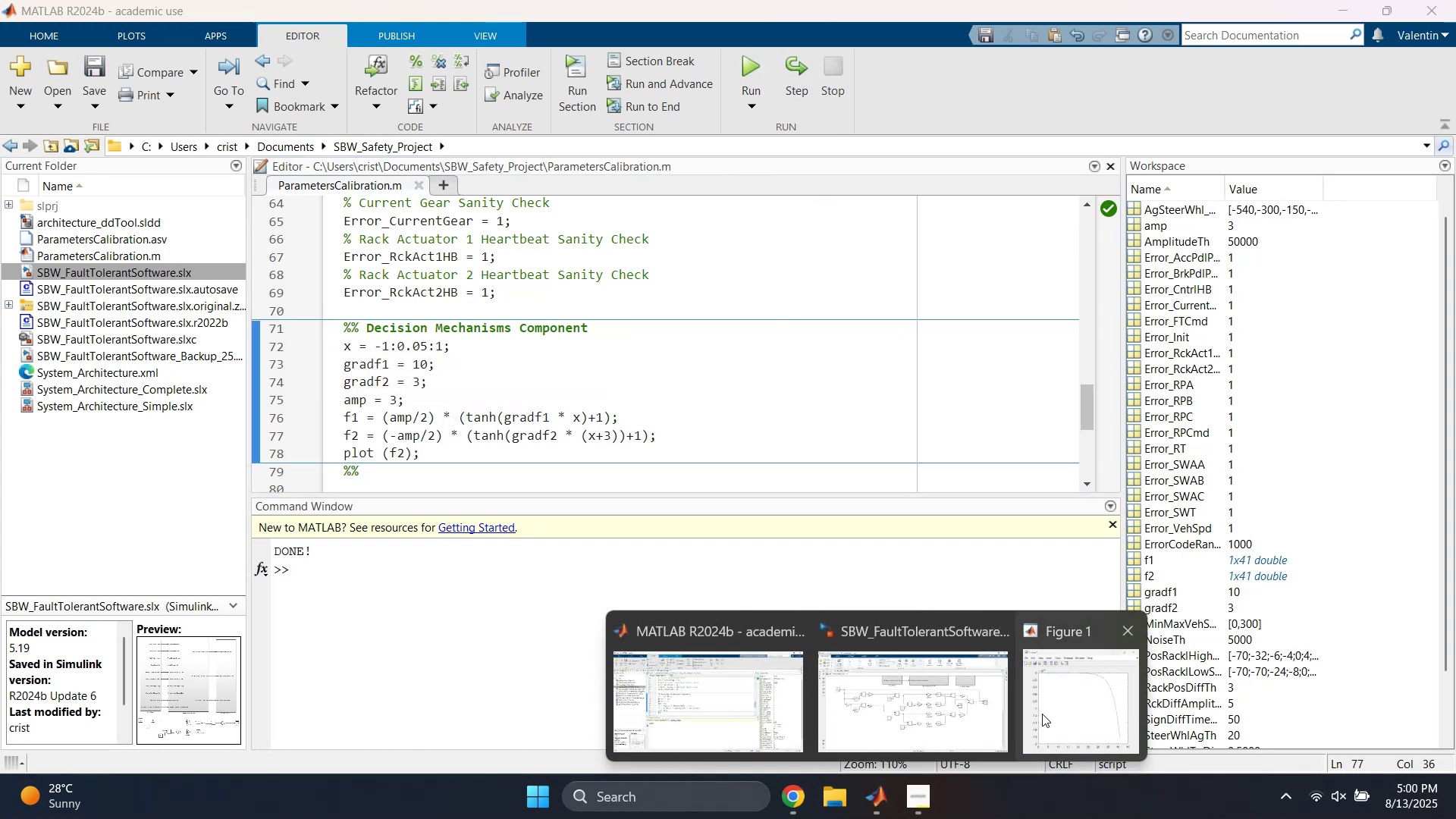 
left_click([1063, 698])
 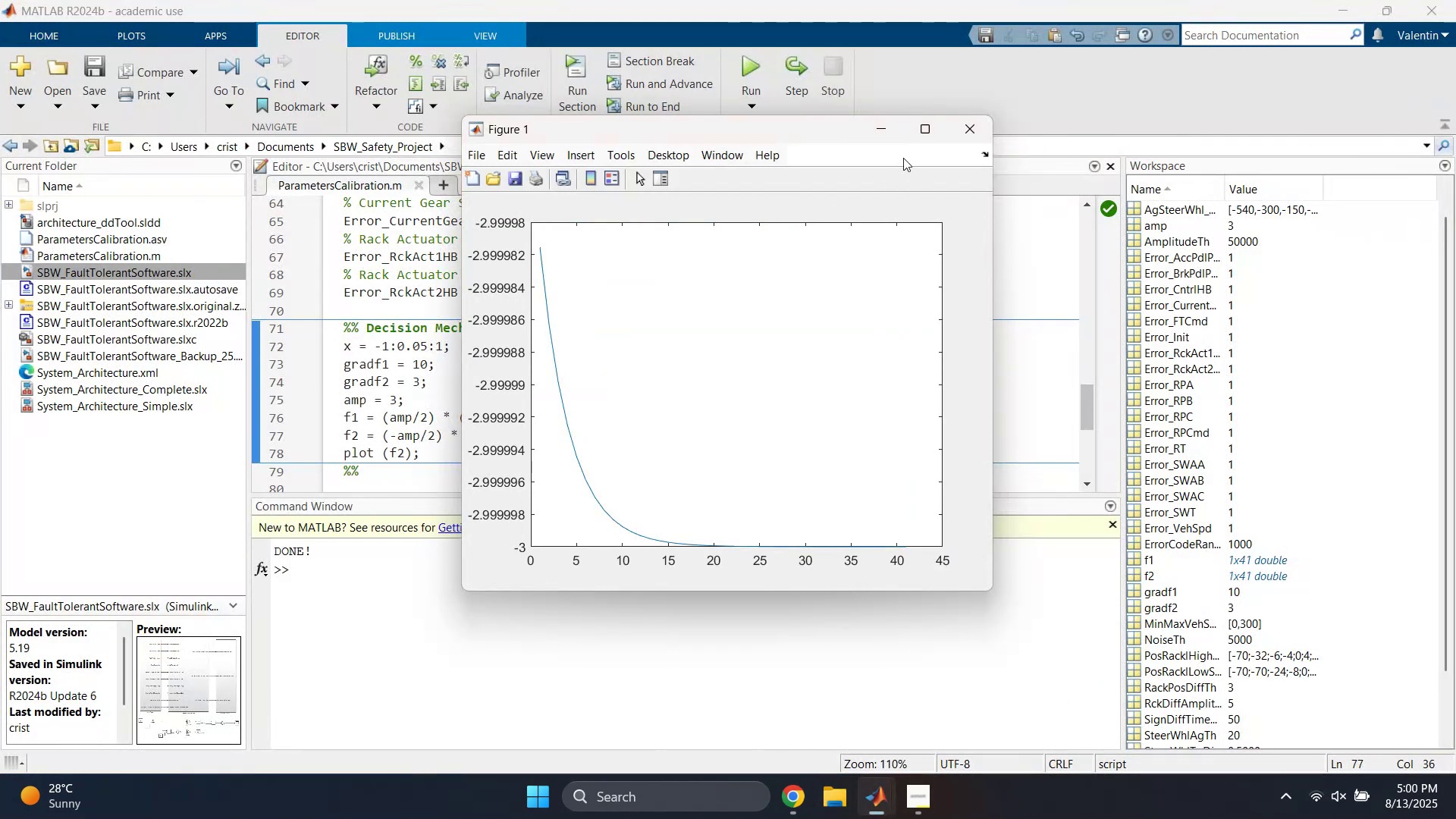 
left_click([887, 133])
 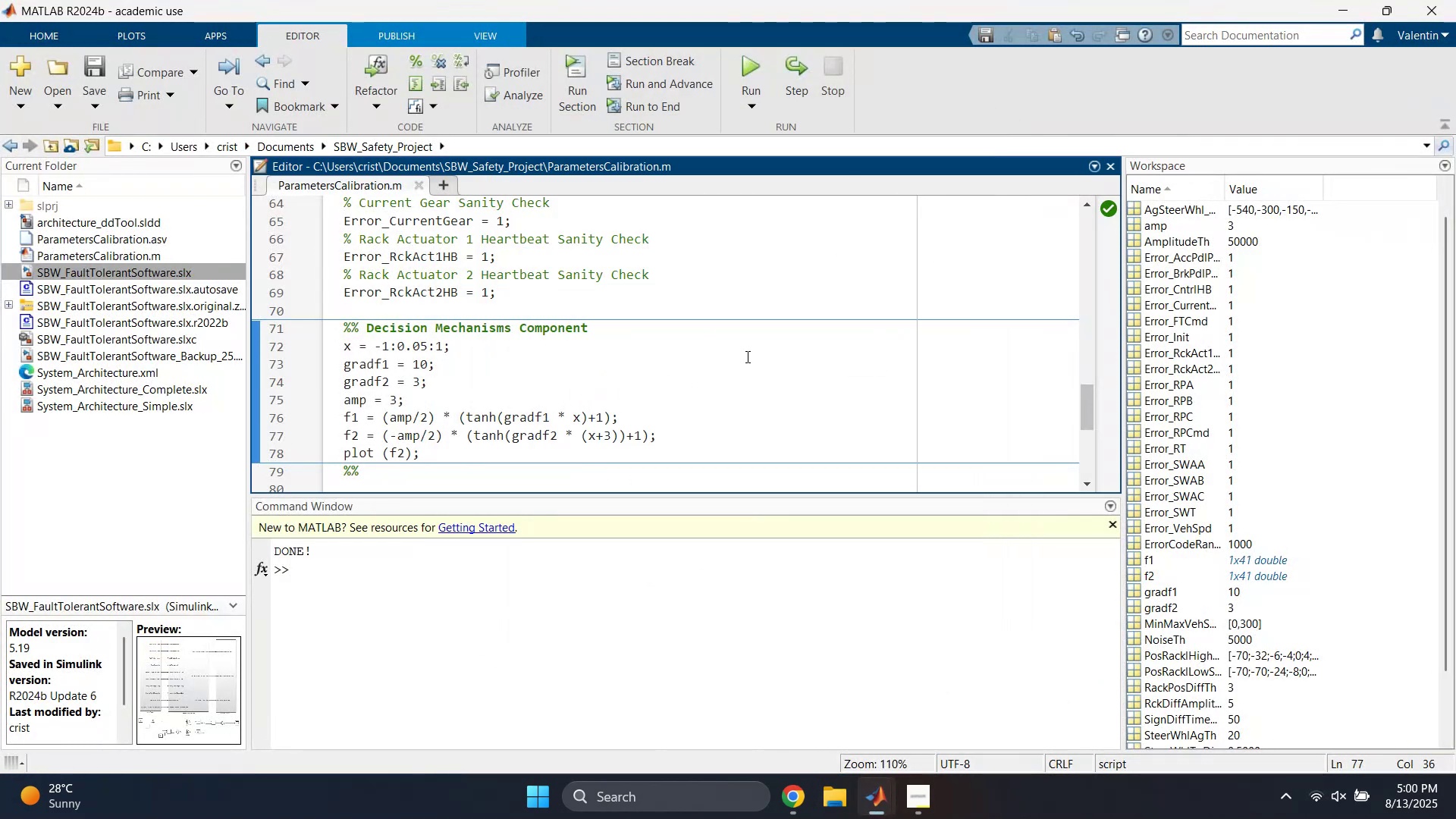 
key(Backspace)
 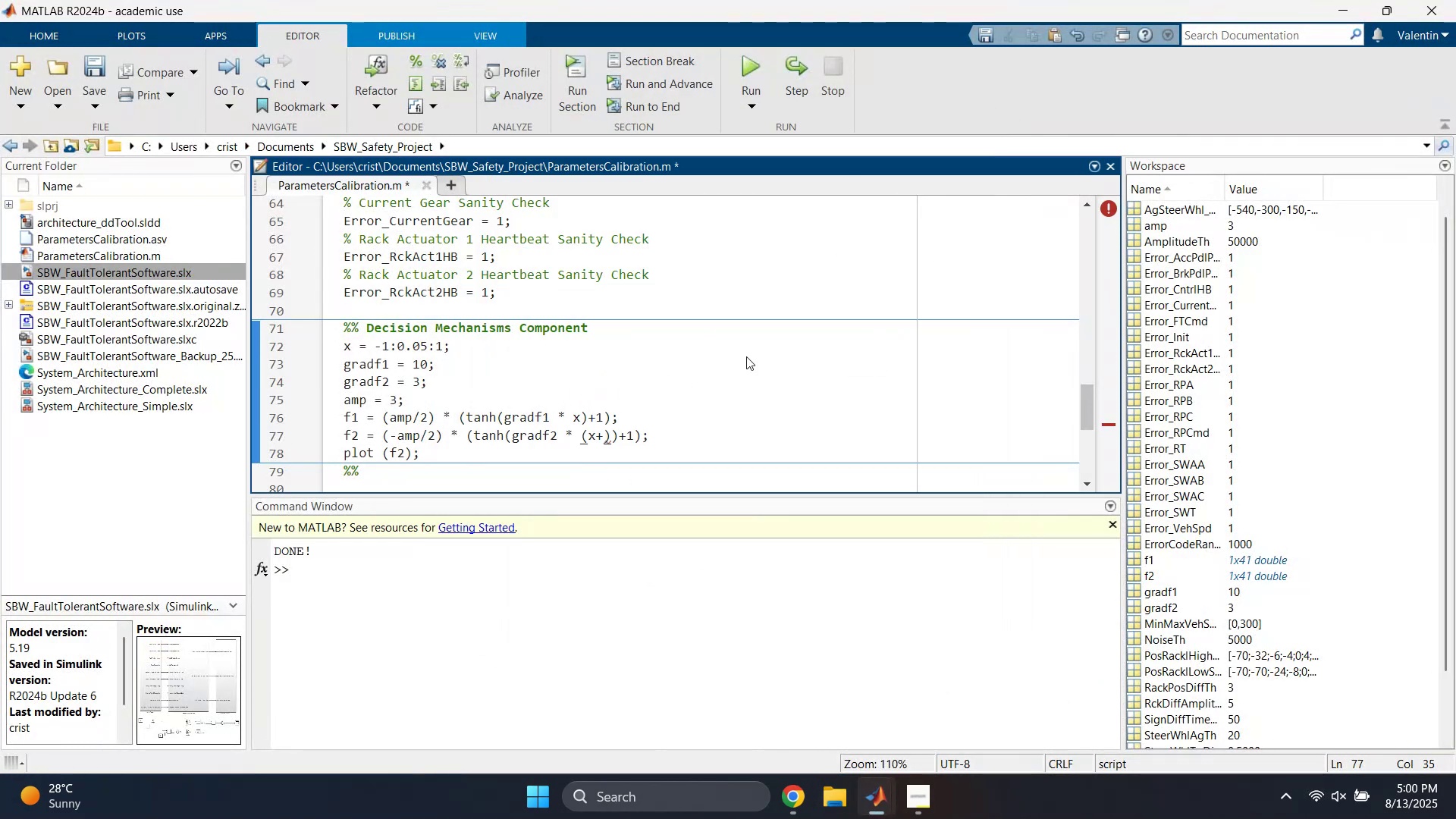 
key(Delete)
 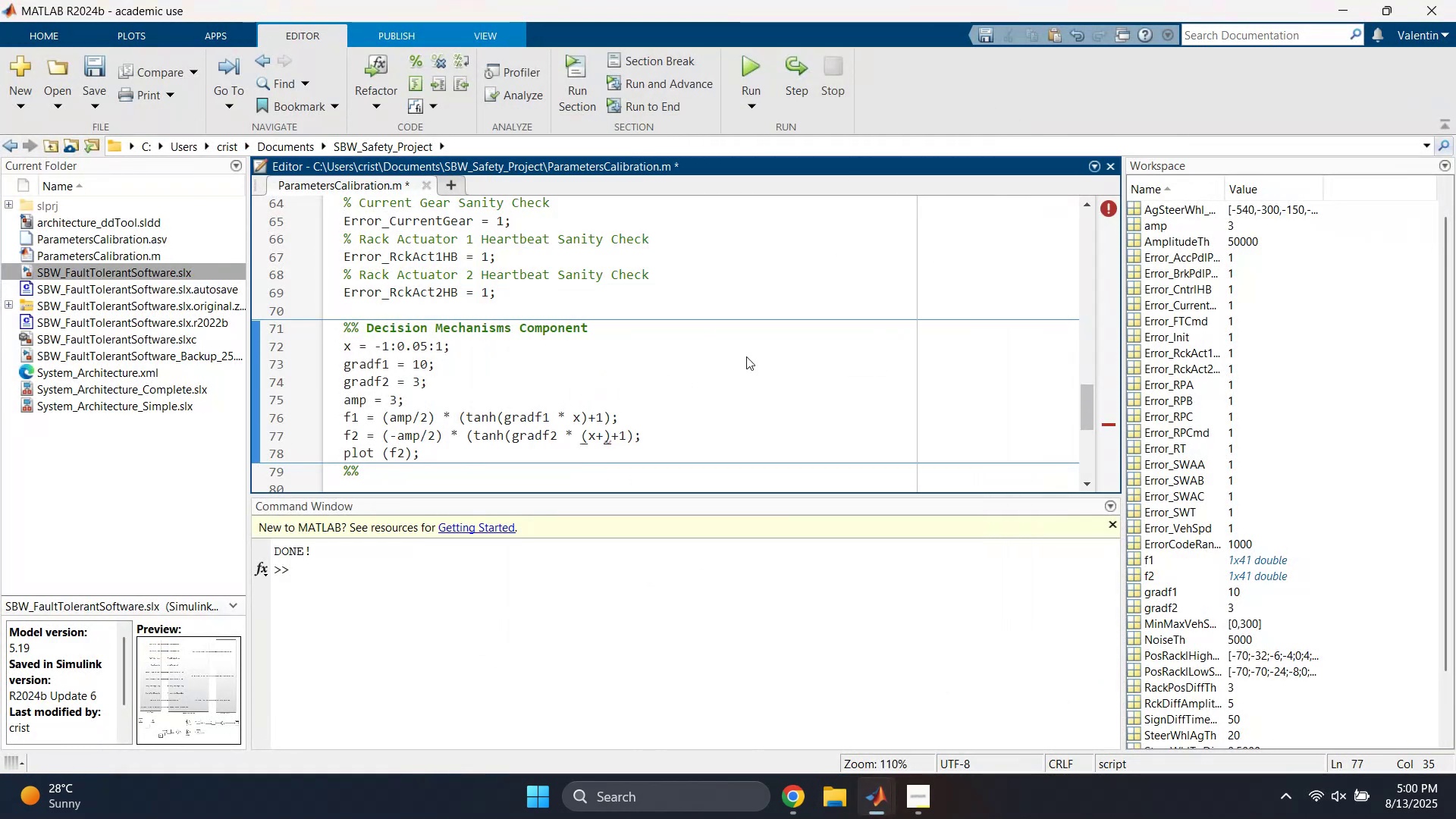 
key(ArrowLeft)
 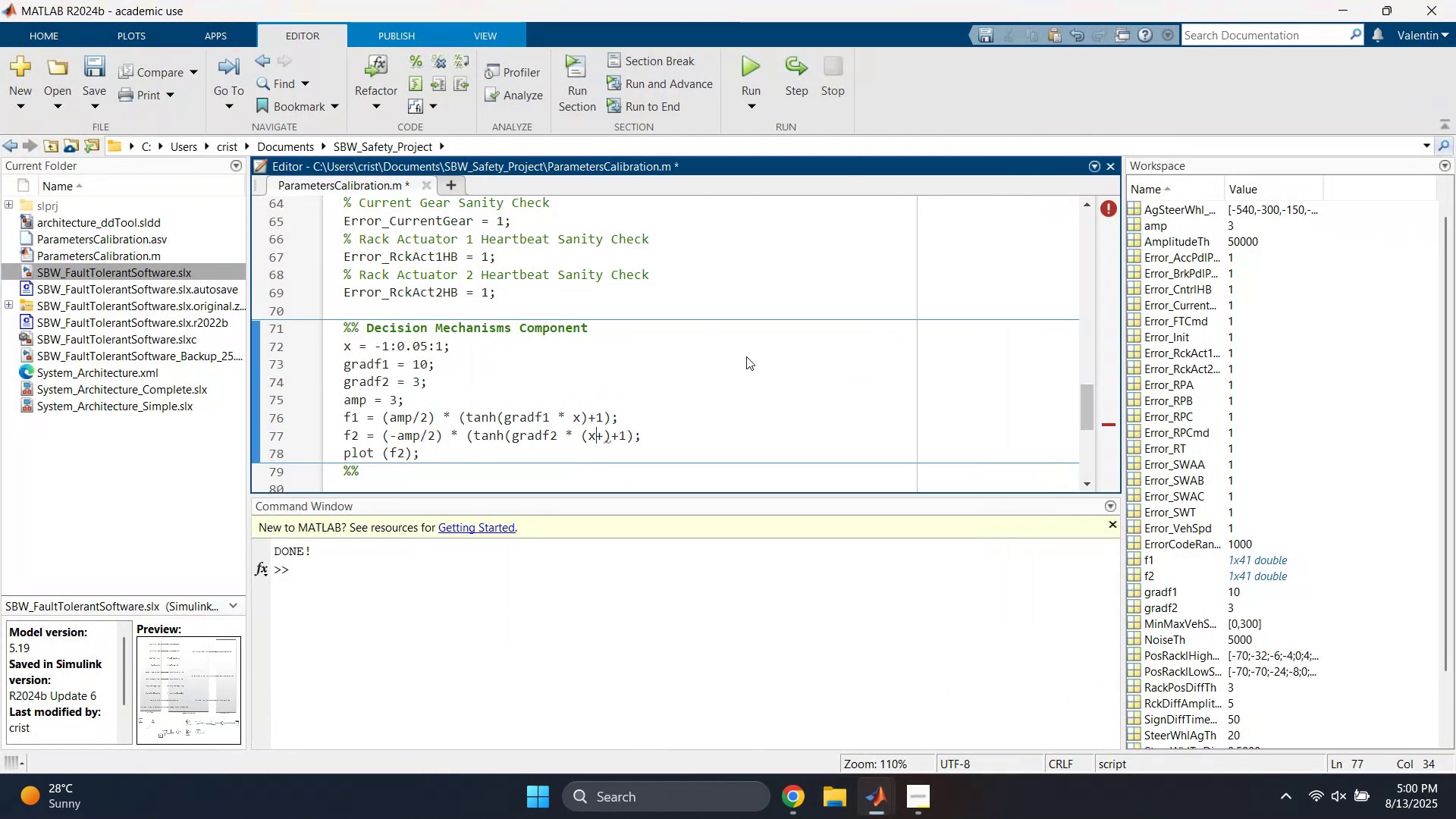 
key(ArrowLeft)
 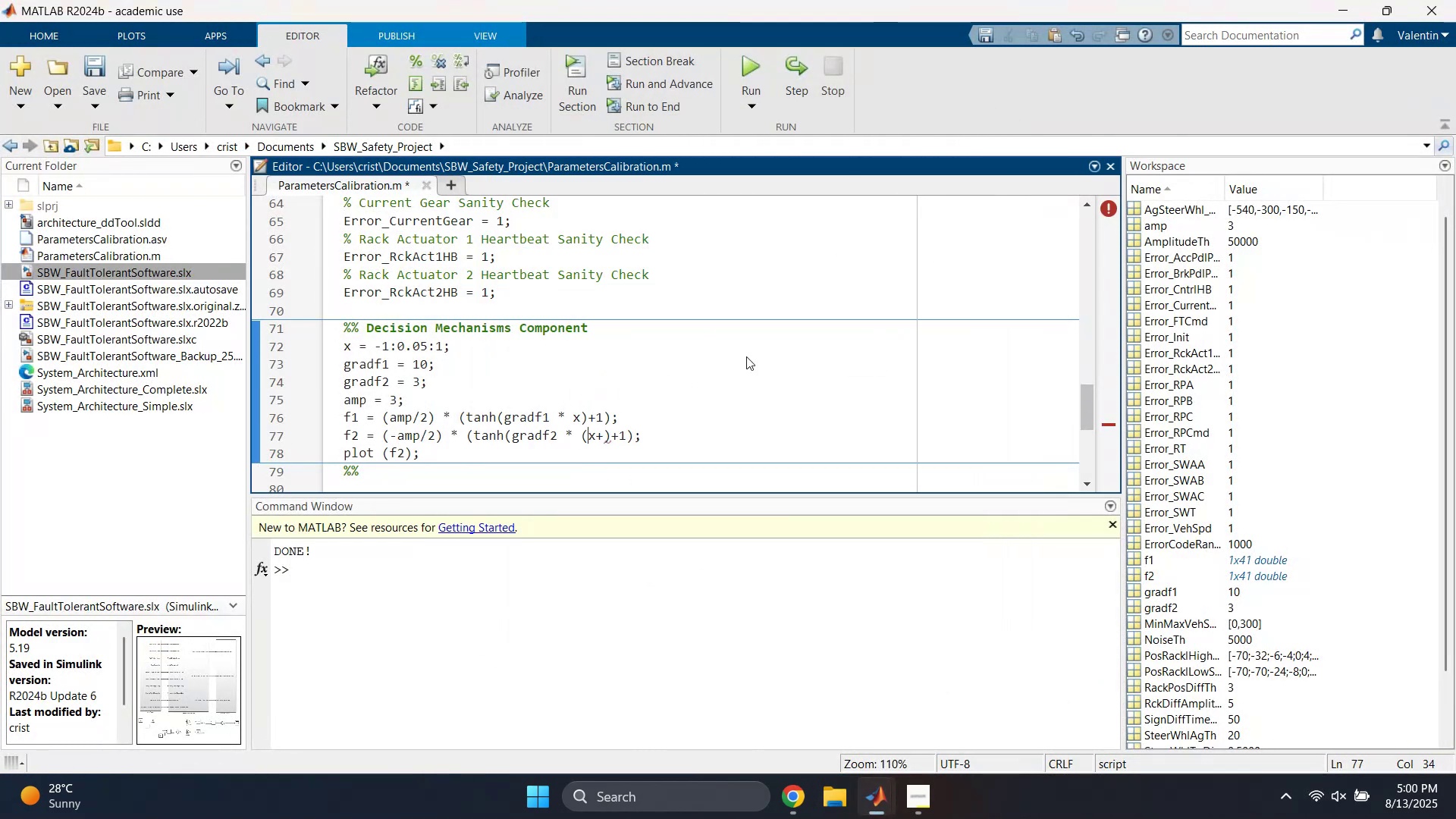 
key(Backspace)
 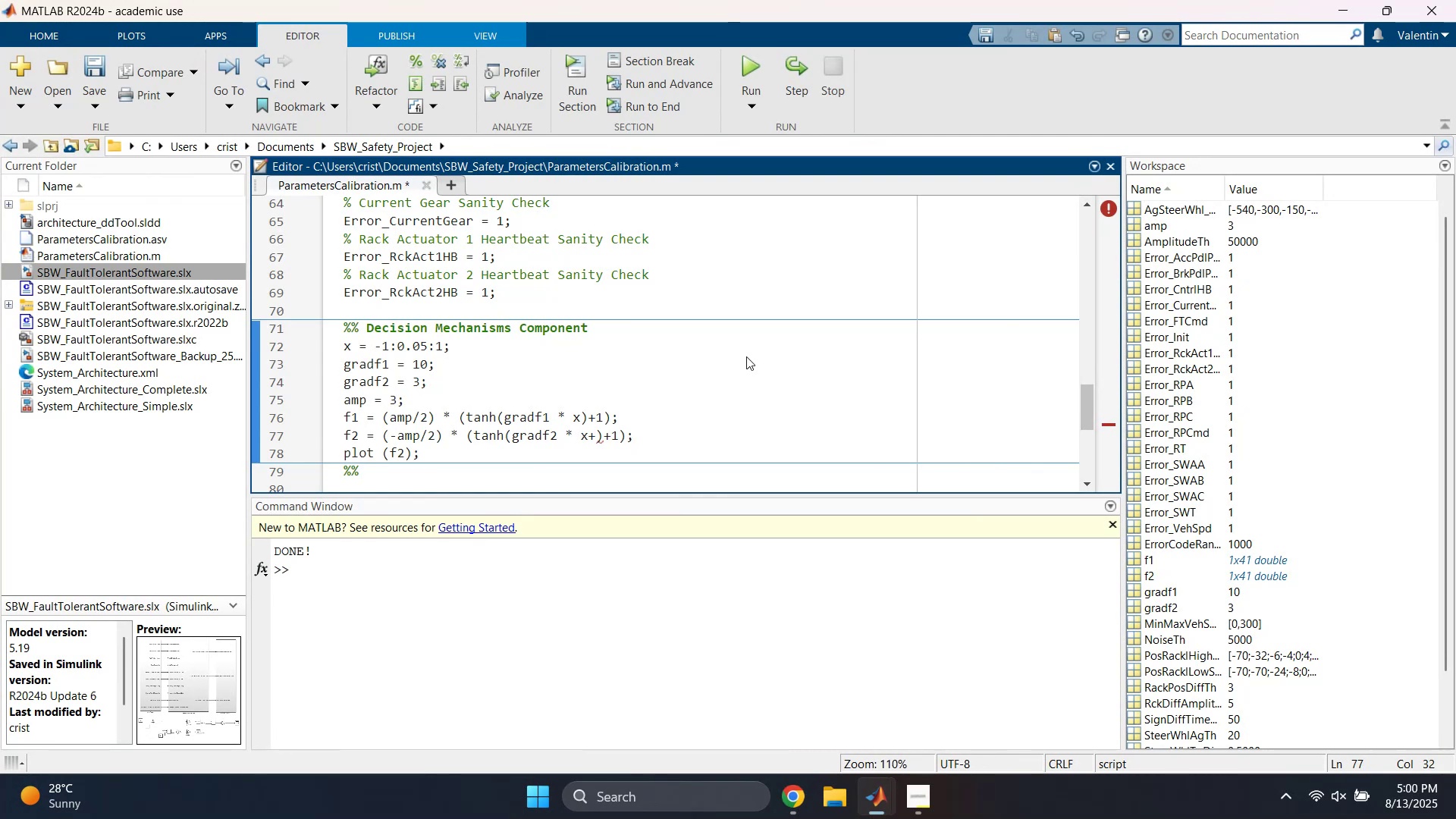 
key(ArrowRight)
 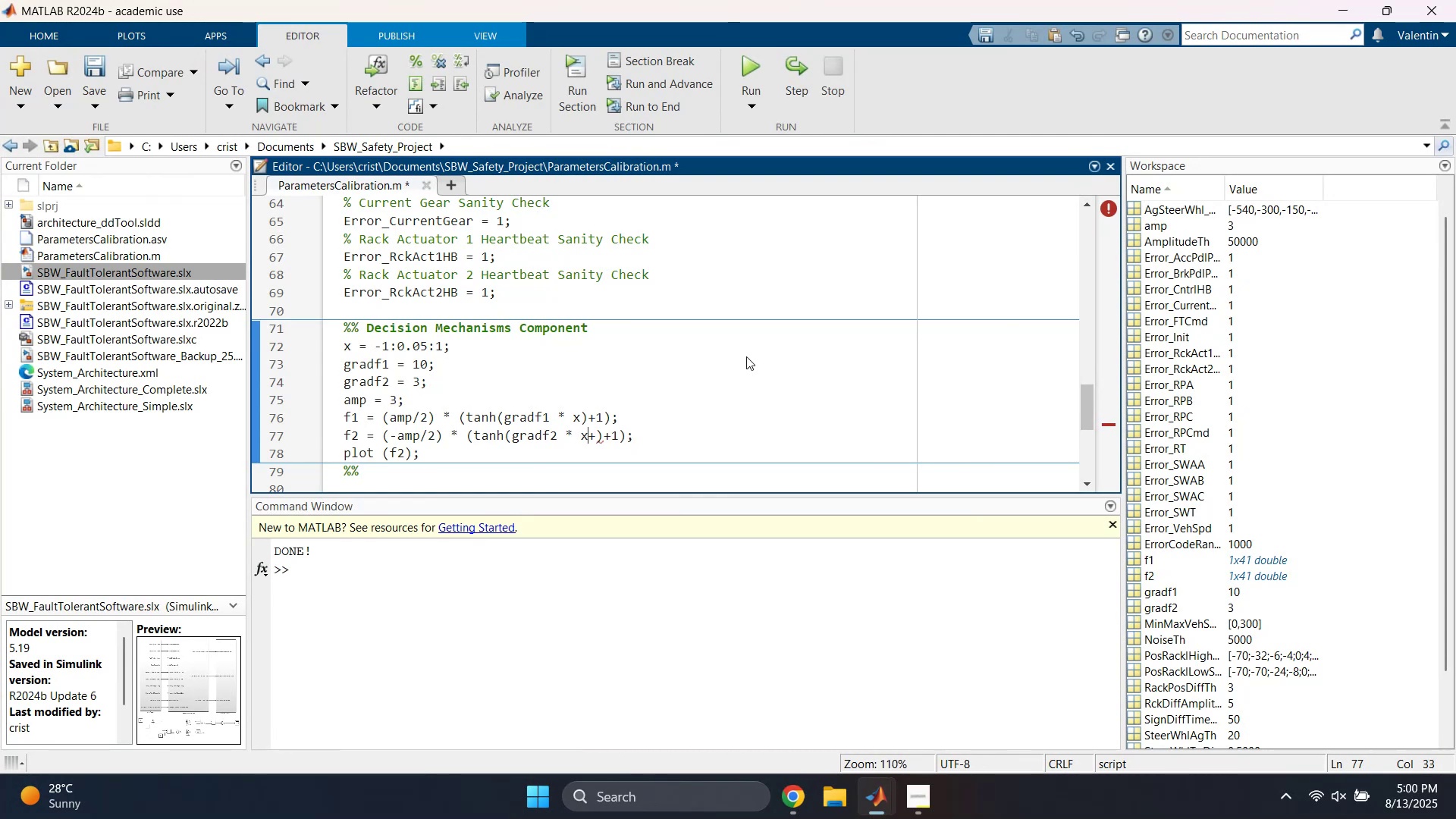 
key(Delete)
 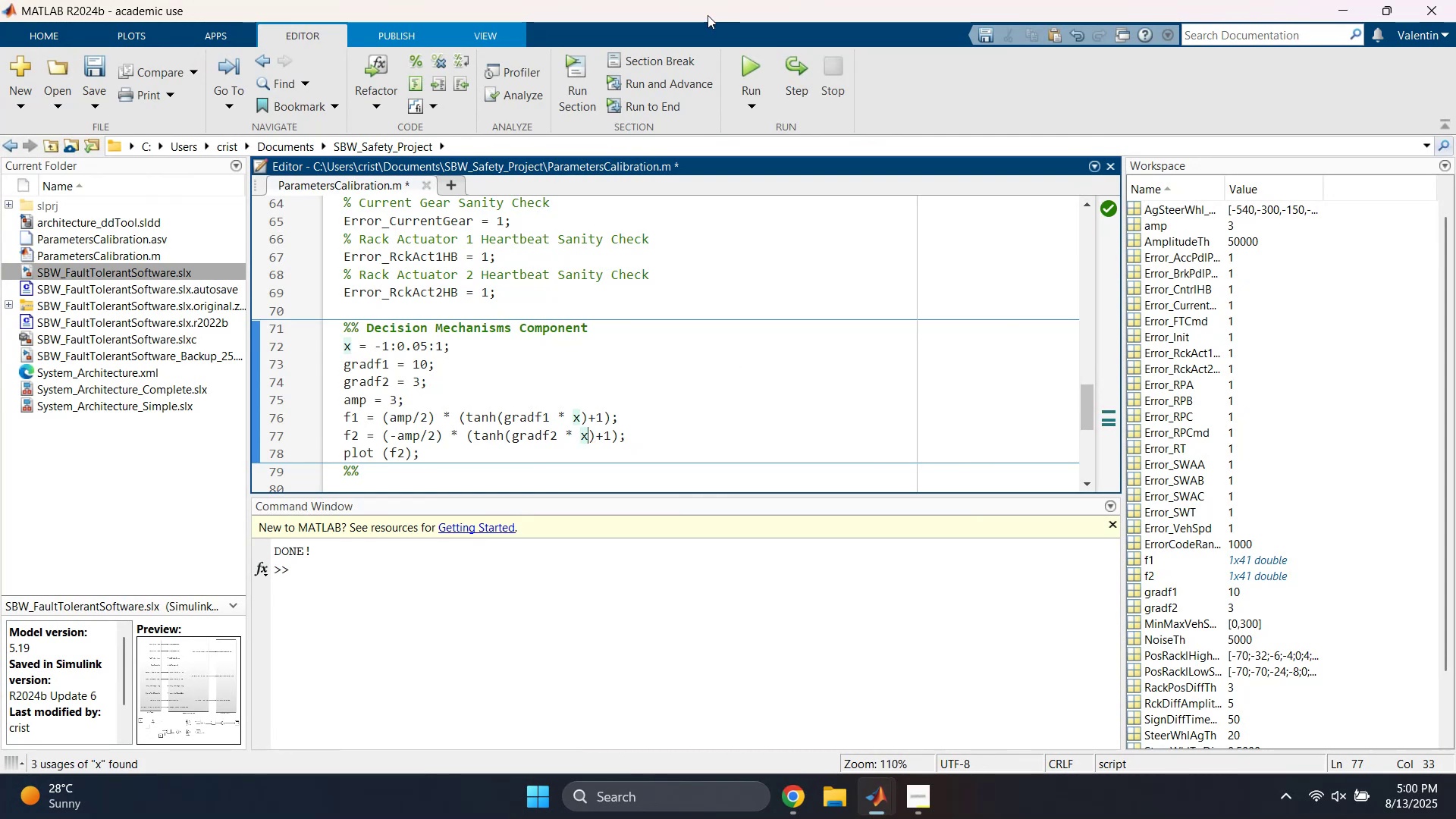 
left_click([748, 70])
 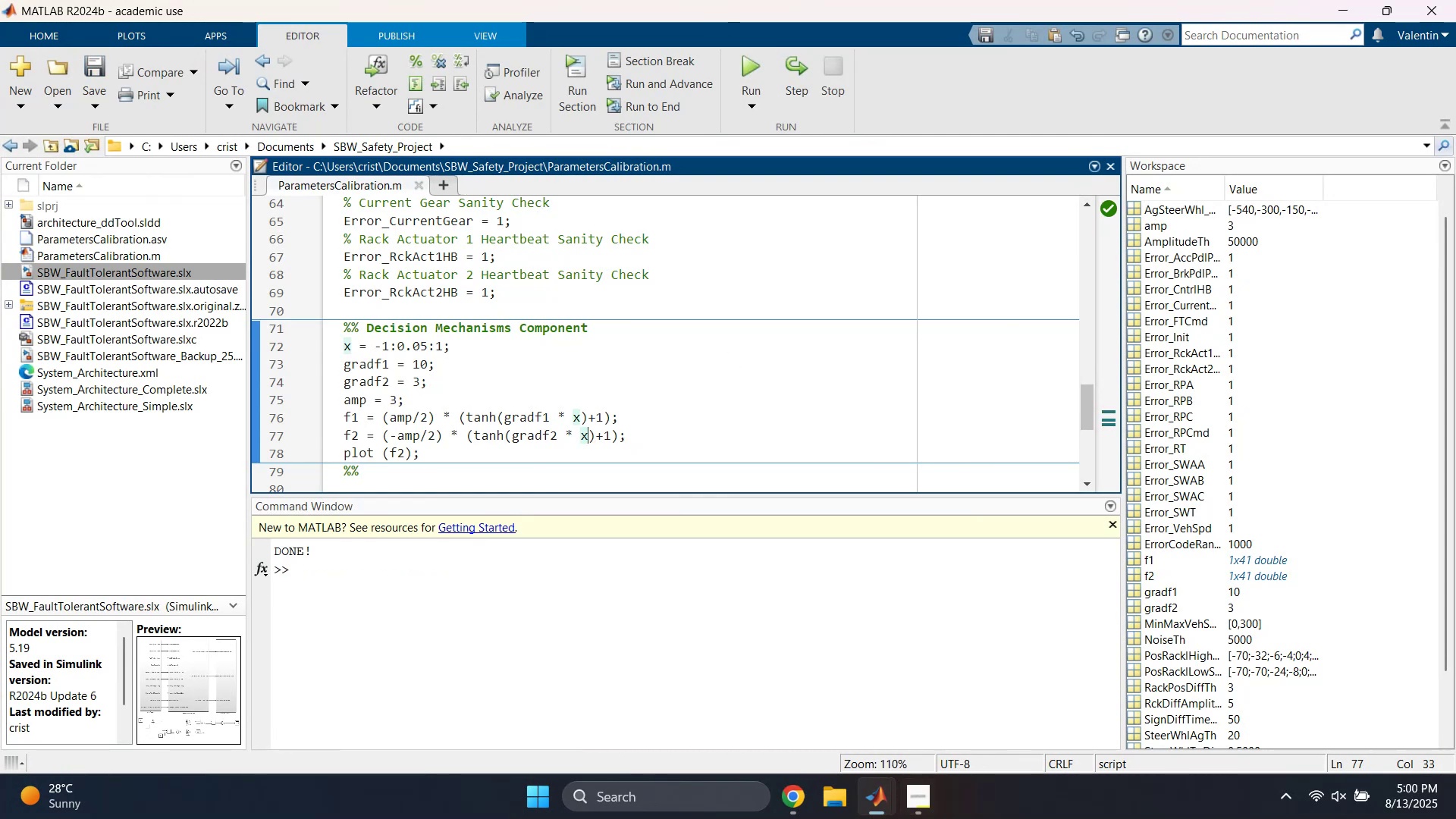 
left_click([874, 794])
 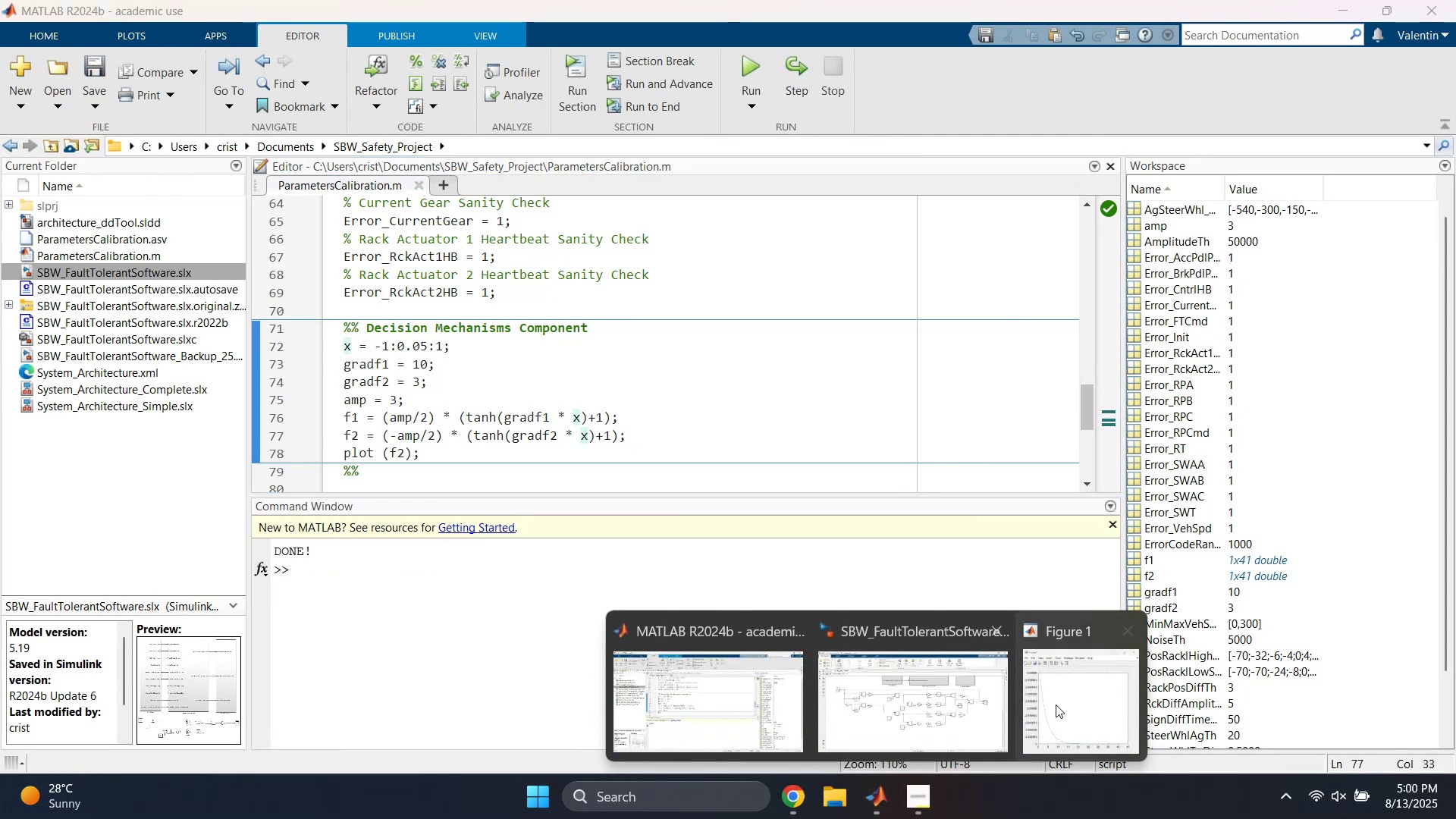 
left_click([1070, 697])
 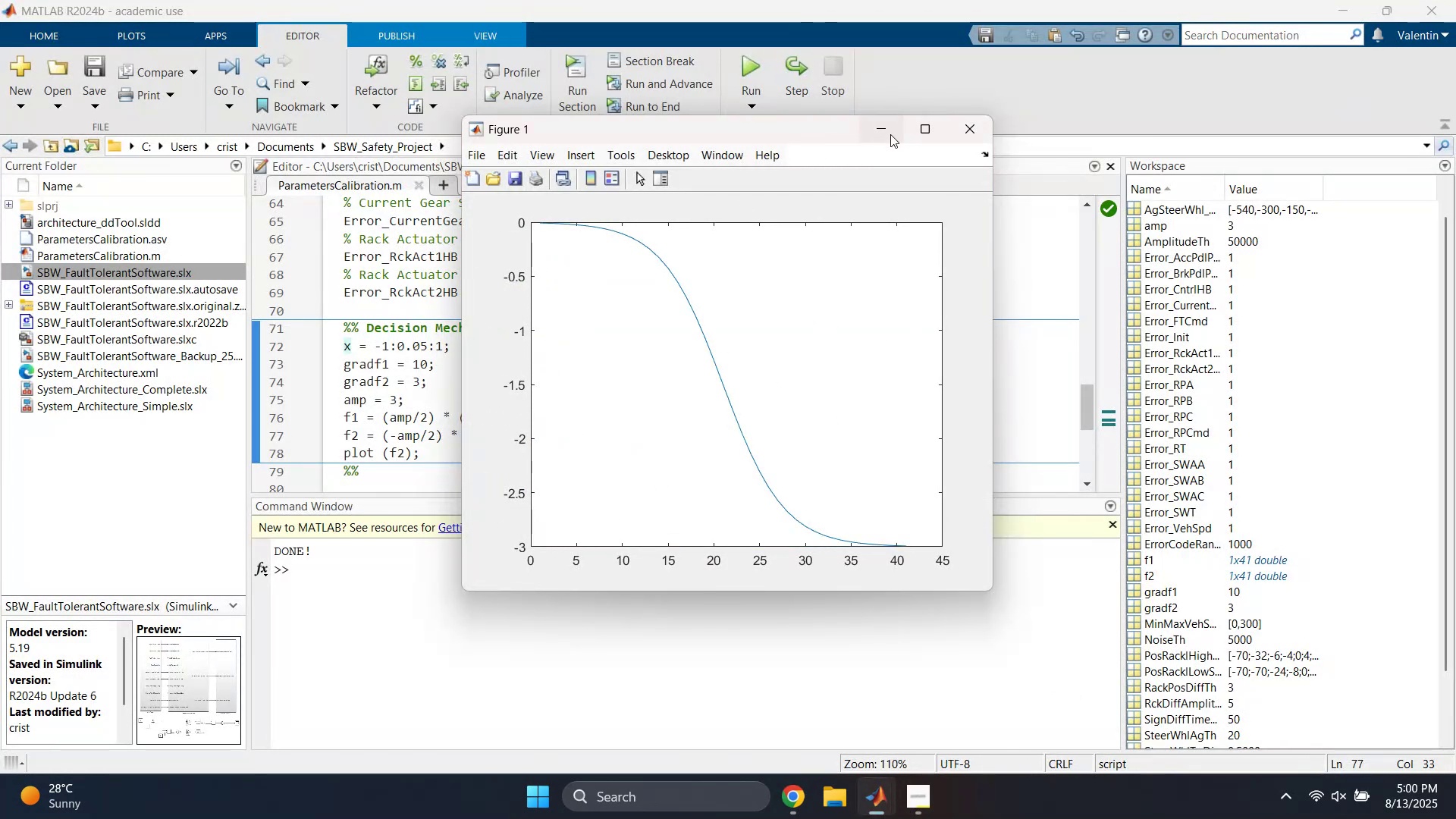 
wait(5.68)
 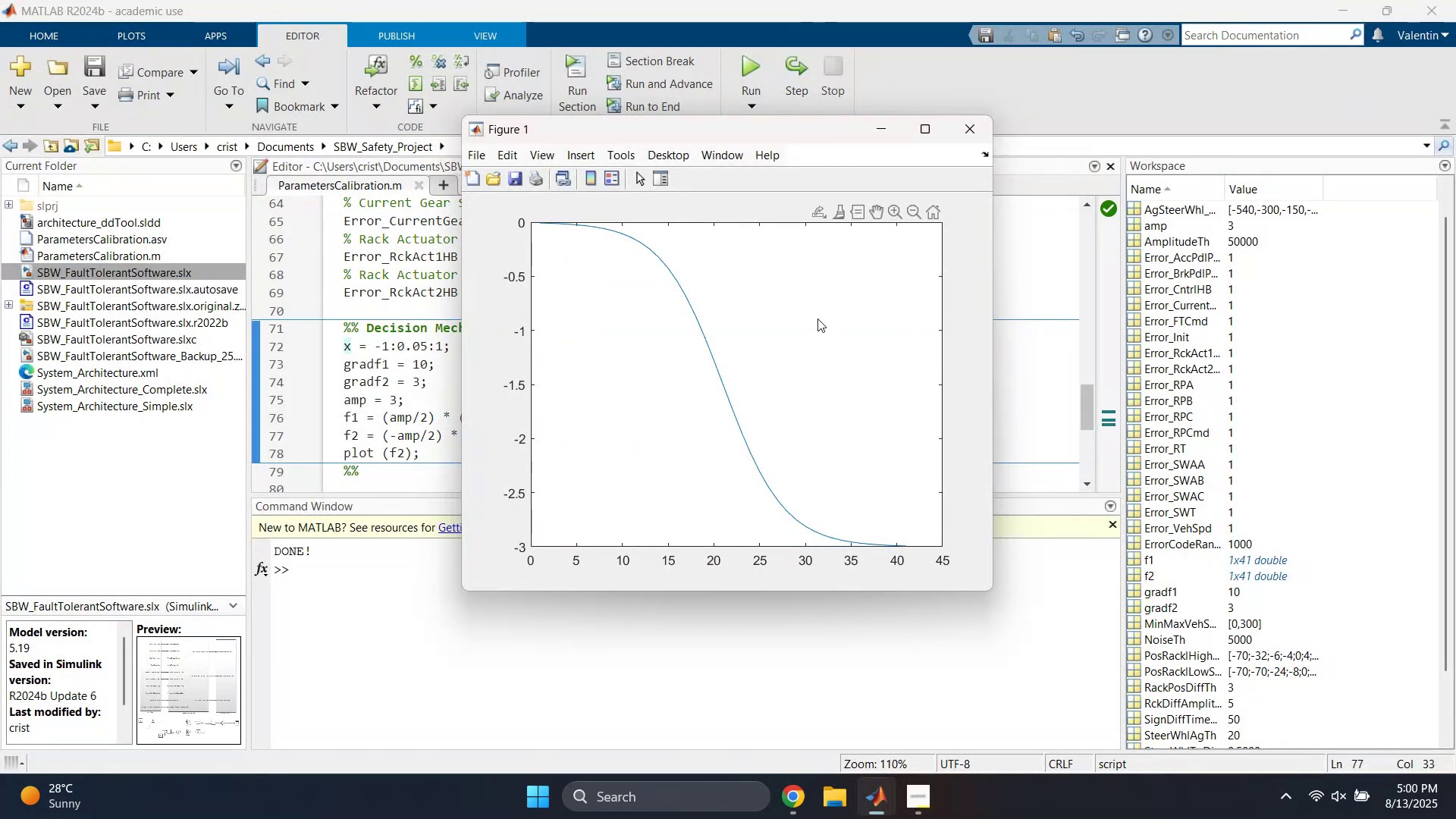 
left_click([890, 134])
 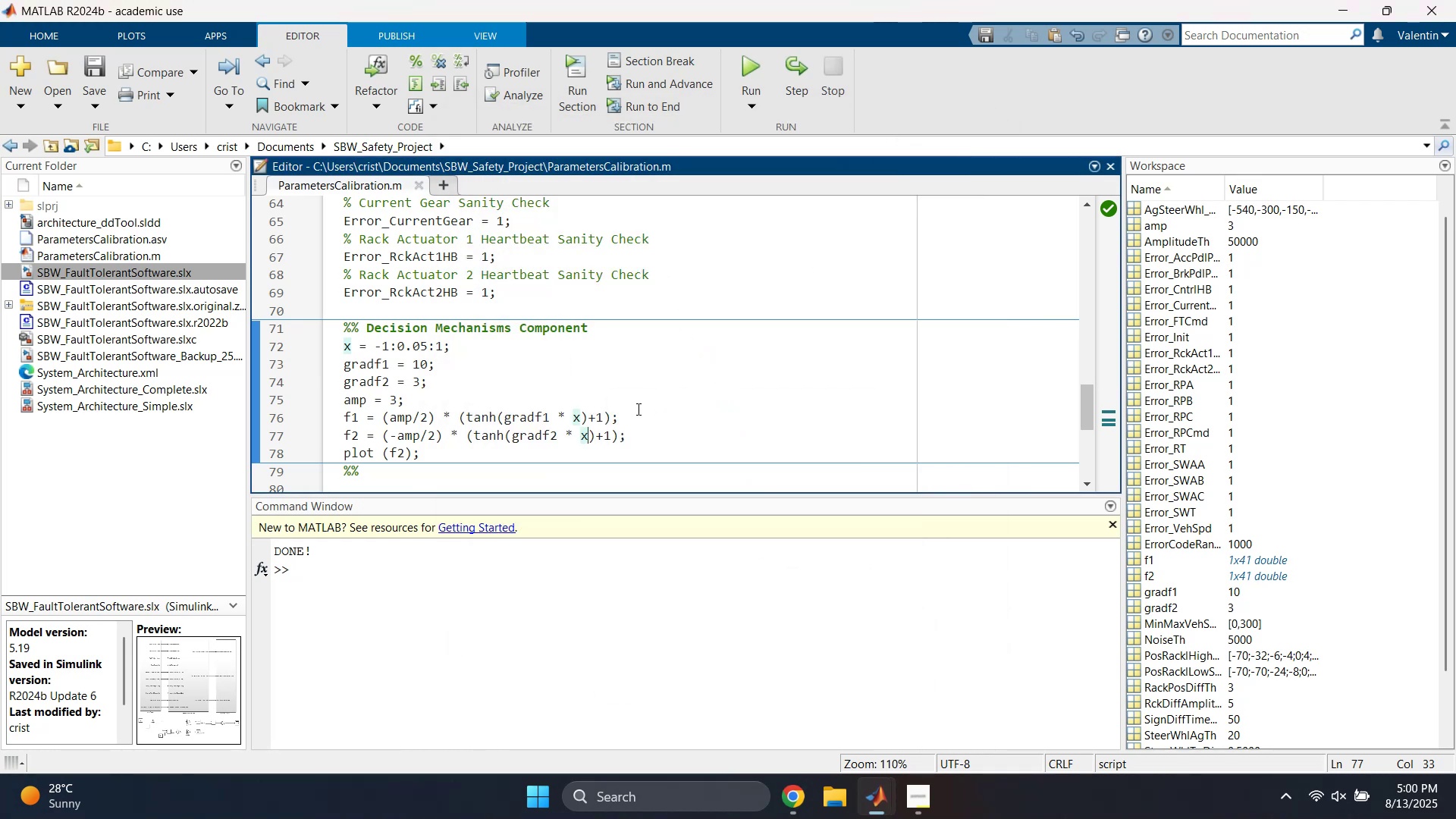 
left_click([522, 436])
 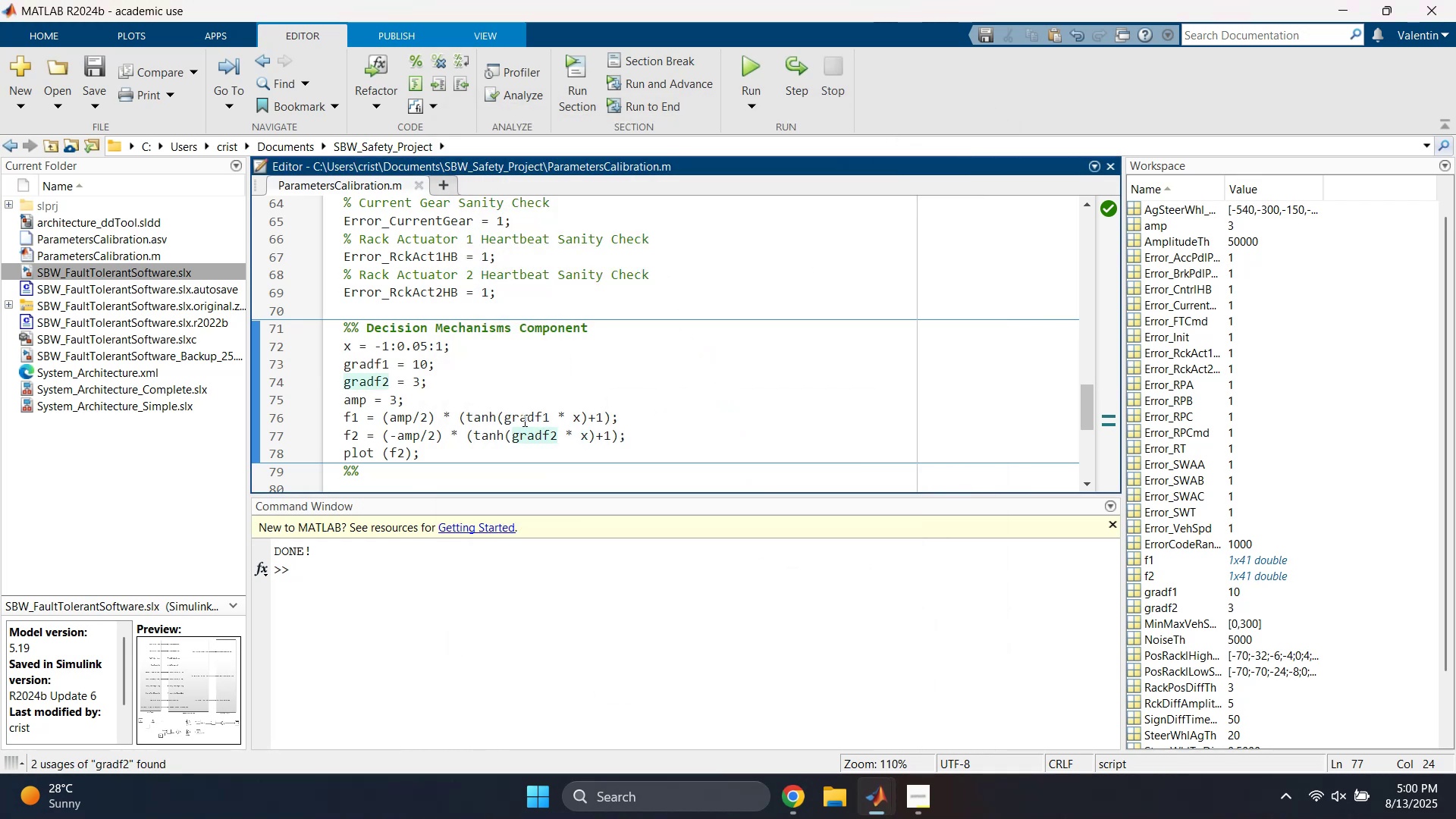 
left_click([523, 413])
 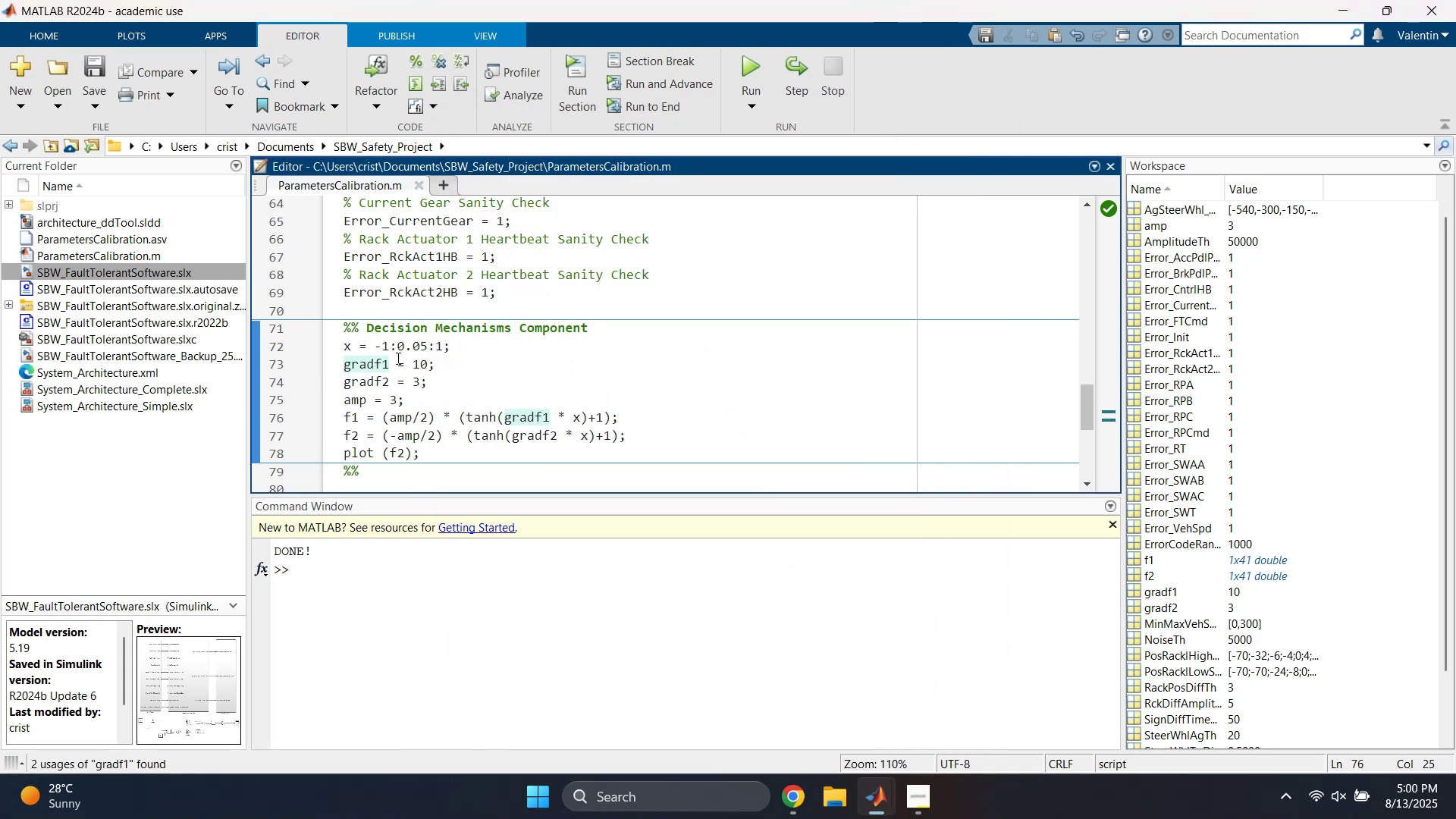 
left_click([347, 350])
 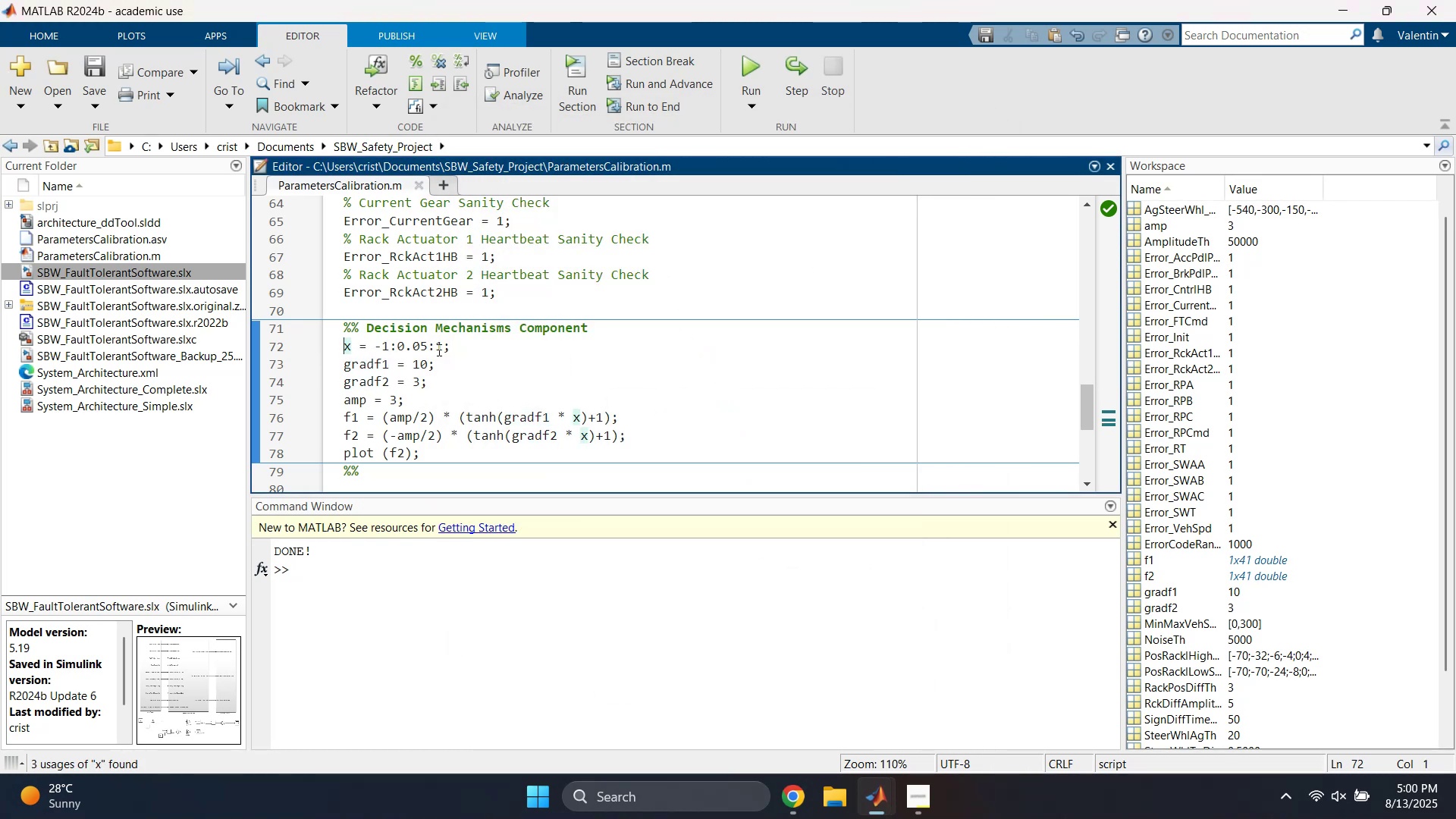 
left_click([443, 350])
 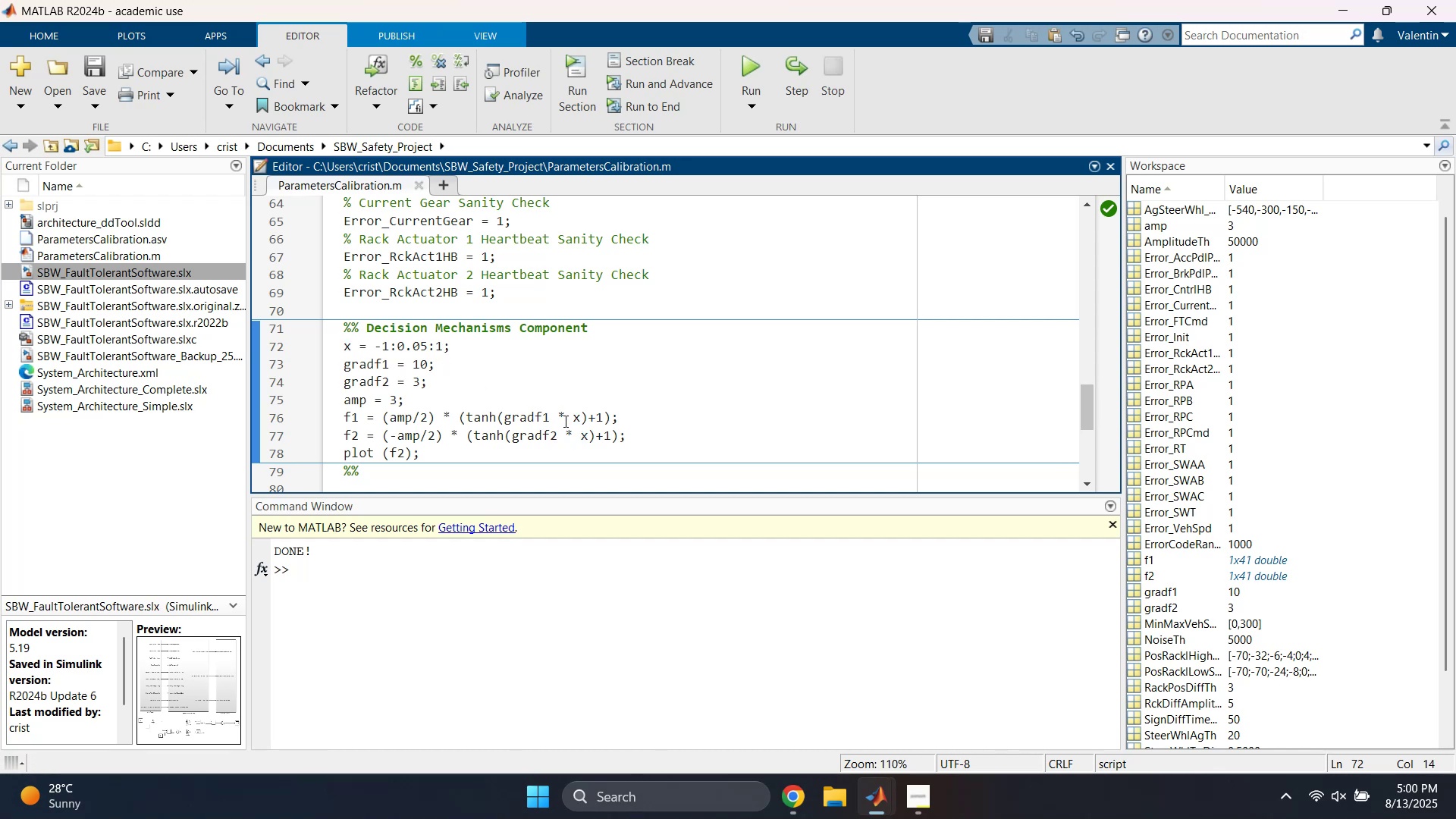 
left_click([586, 437])
 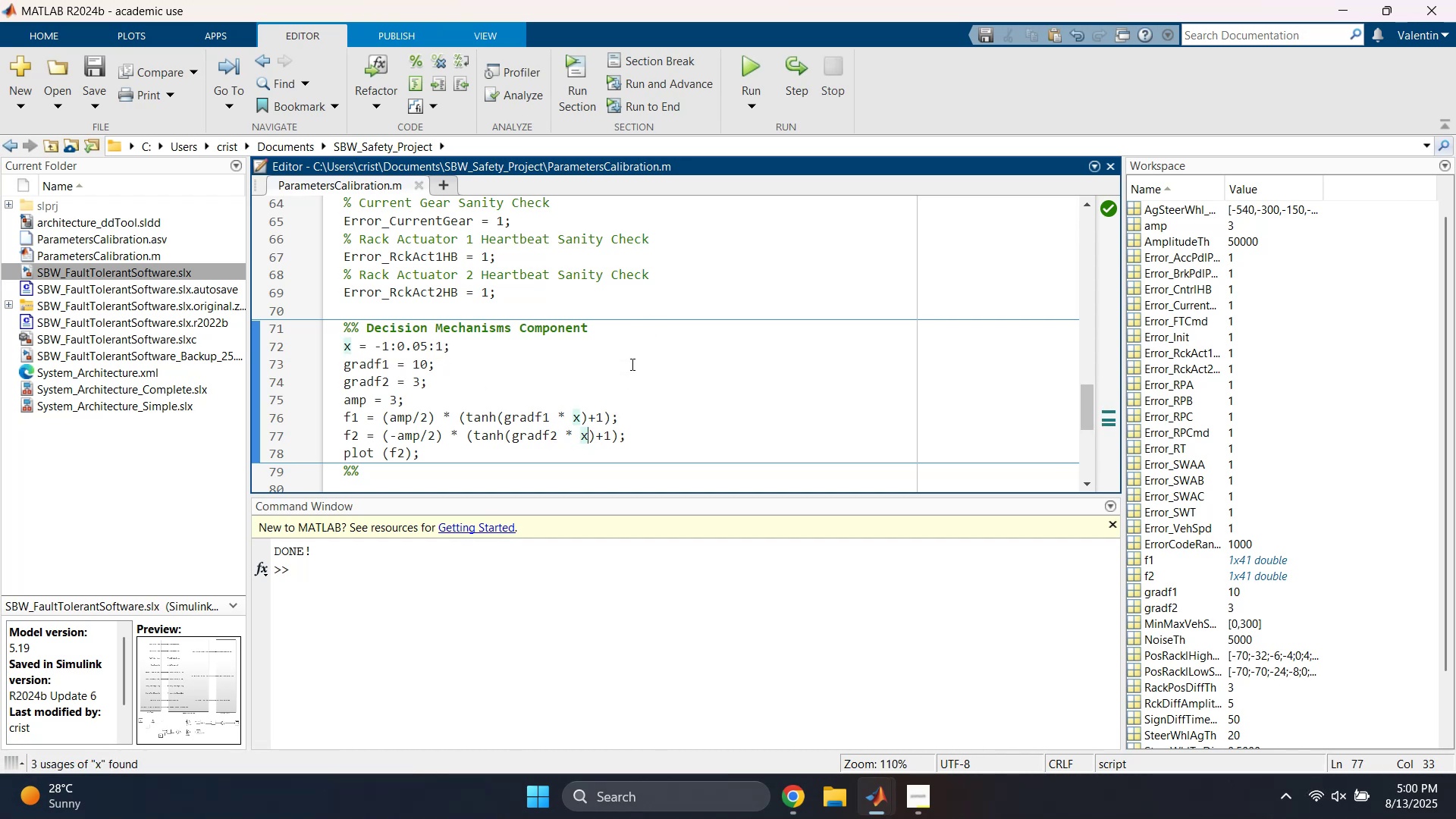 
wait(7.01)
 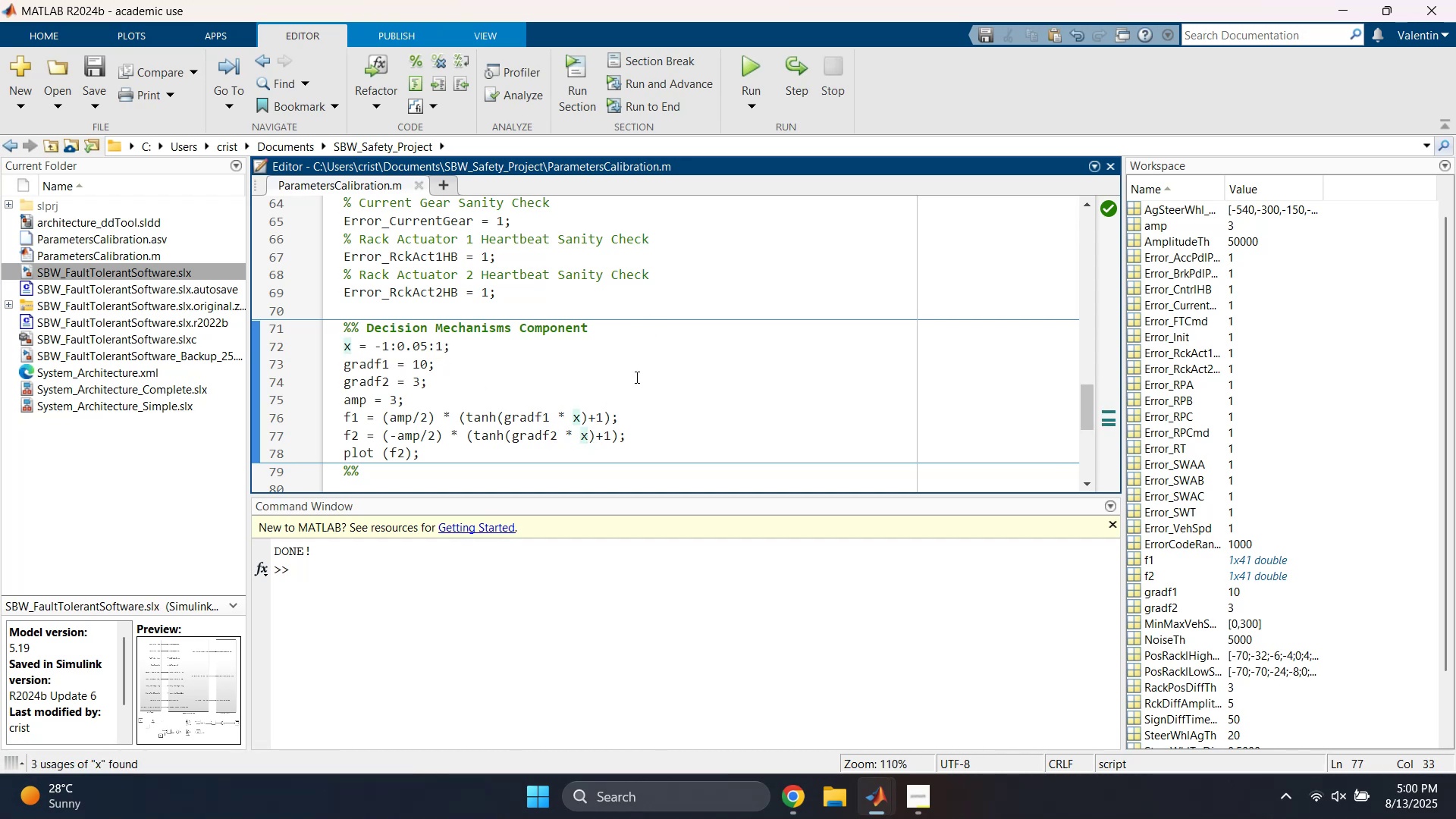 
left_click([633, 359])
 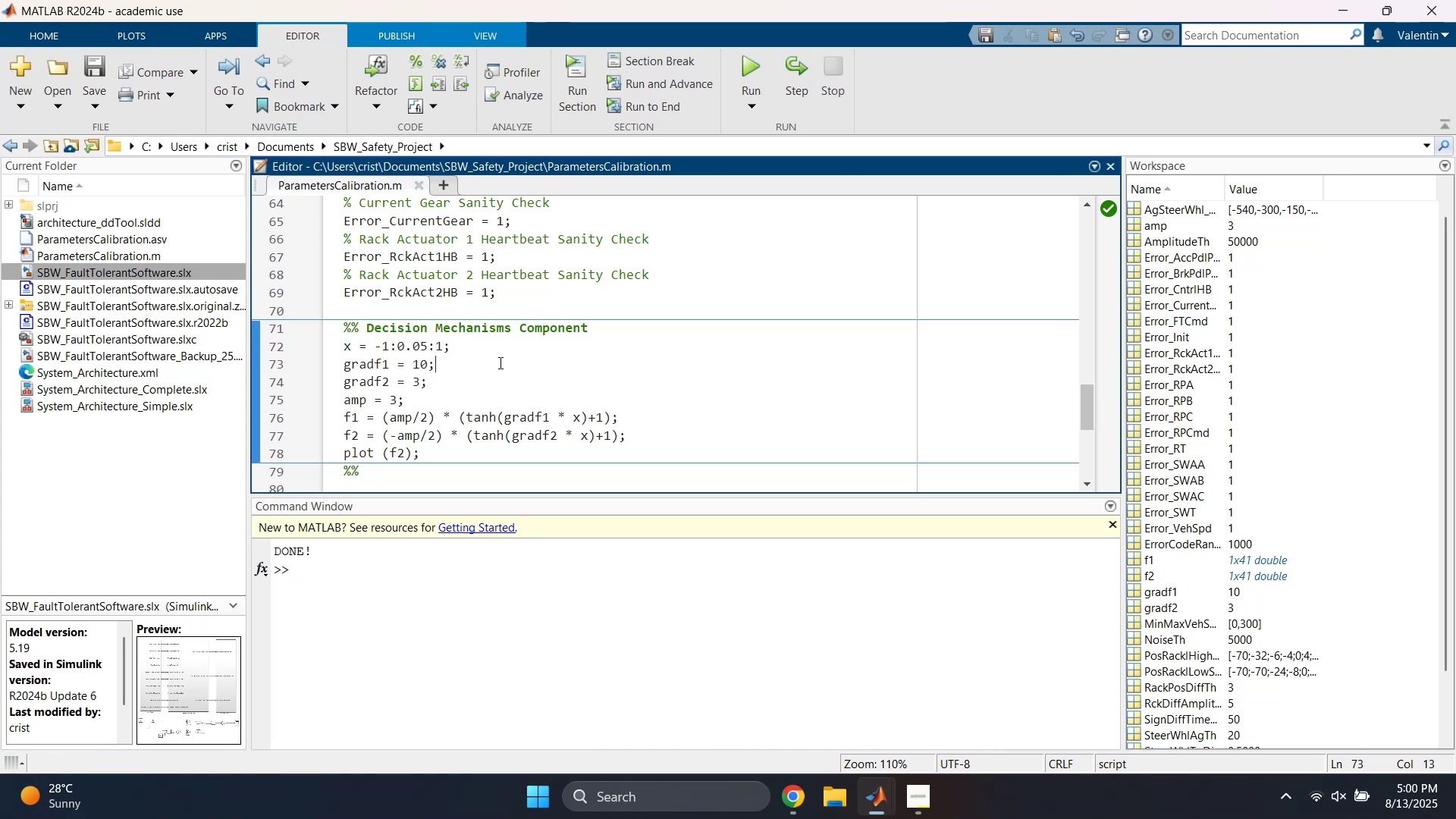 
wait(7.16)
 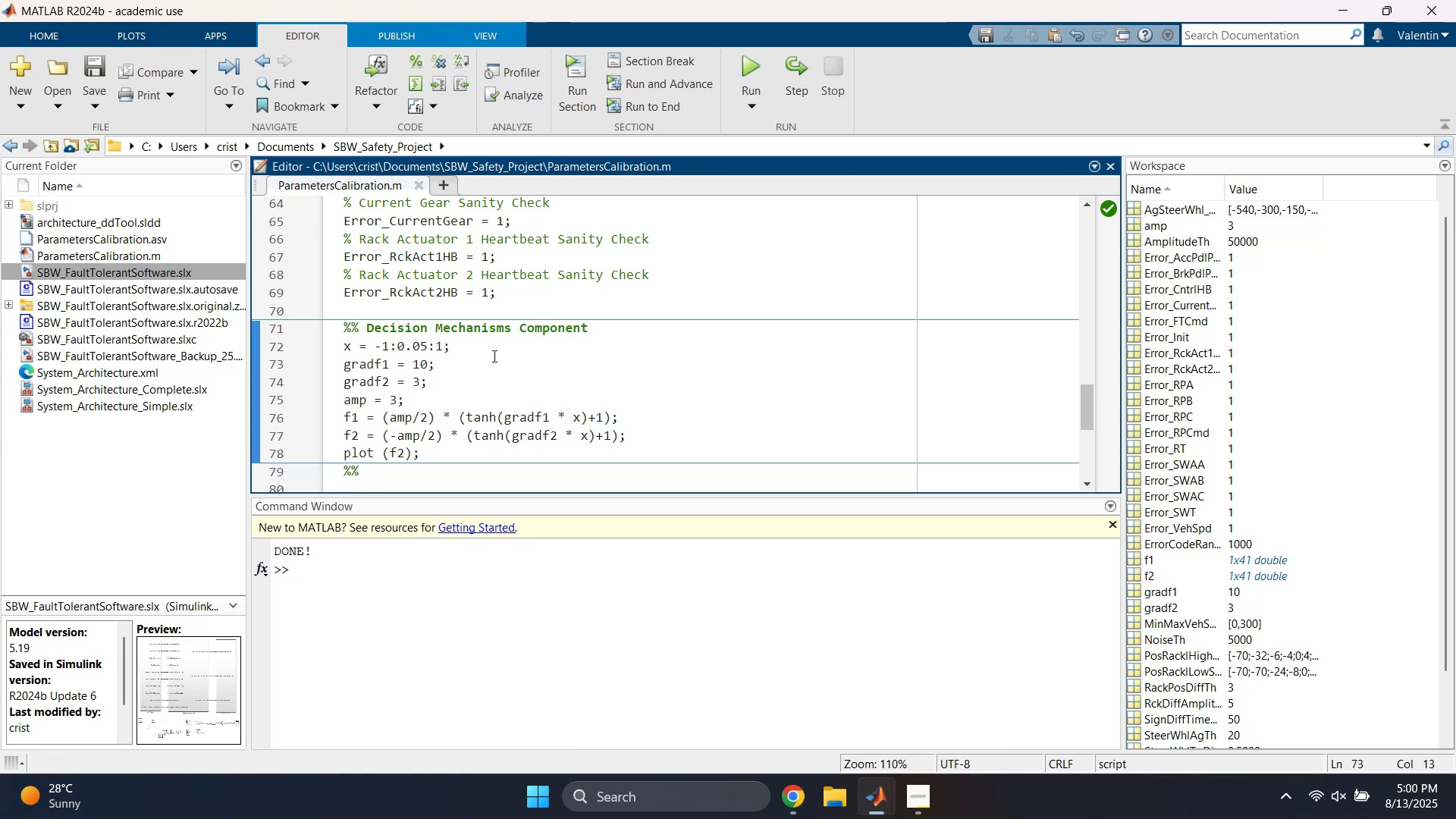 
left_click([588, 428])
 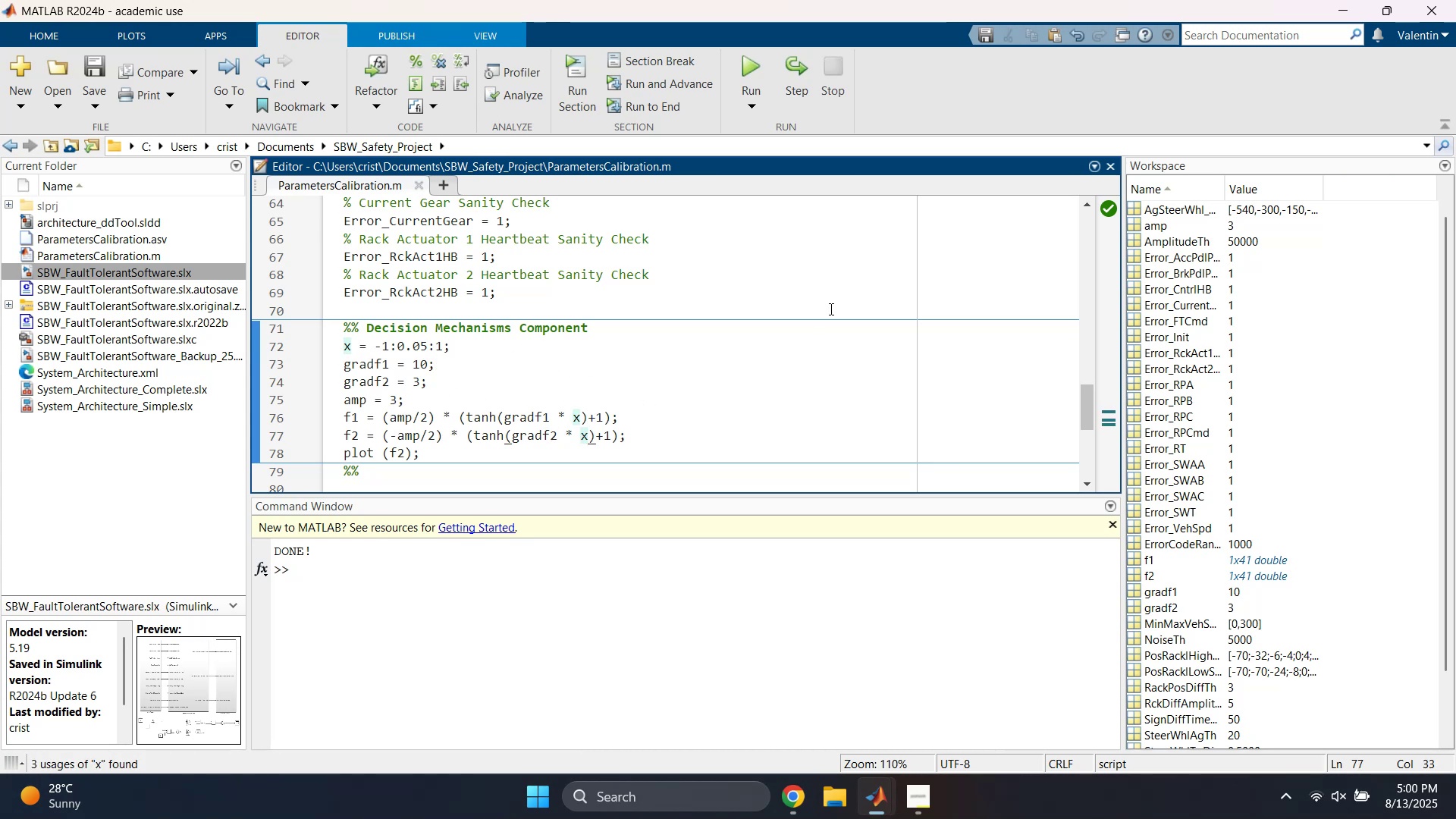 
key(Shift+Equal)
 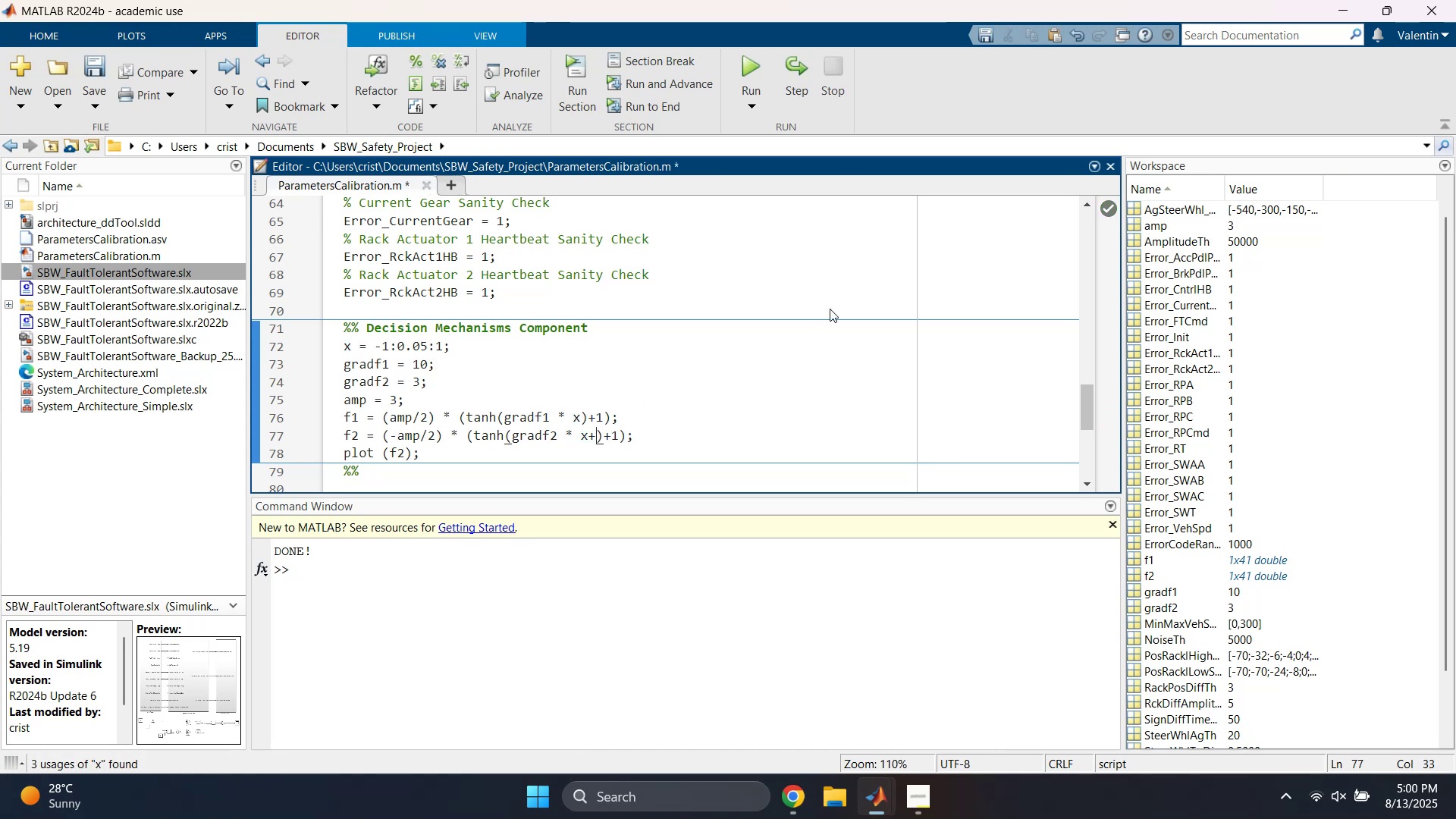 
key(1)
 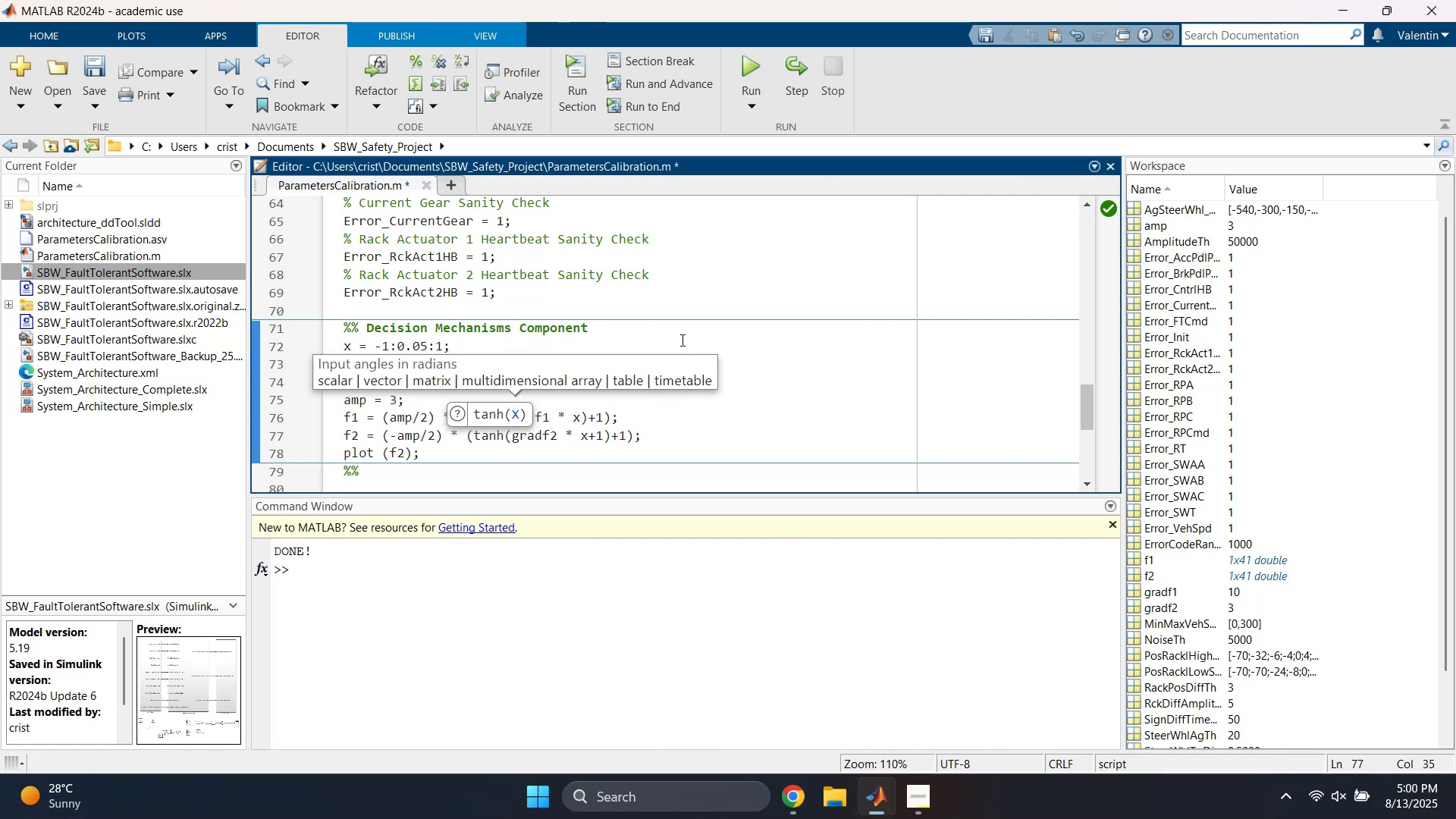 
left_click([754, 65])
 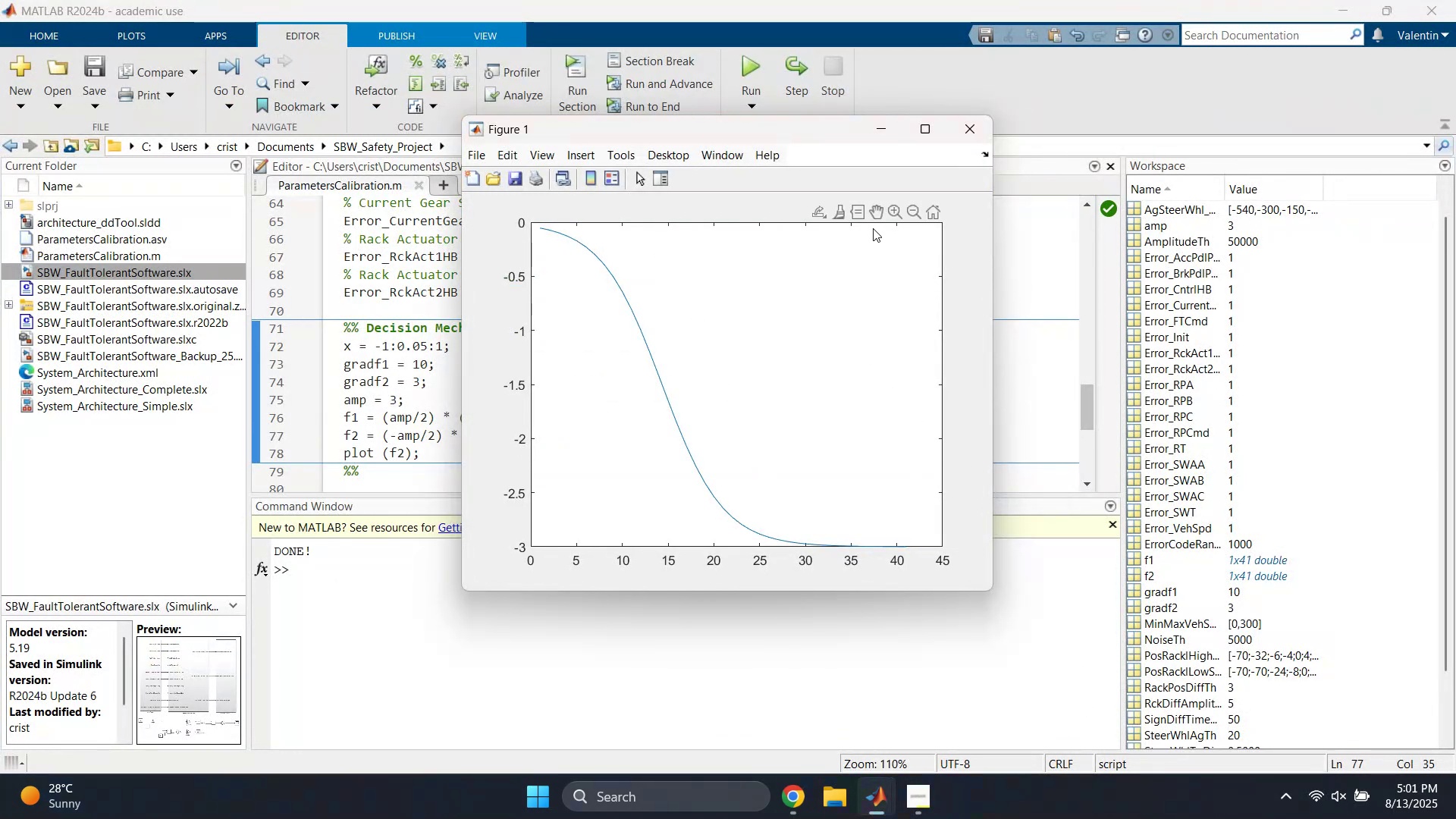 
wait(10.85)
 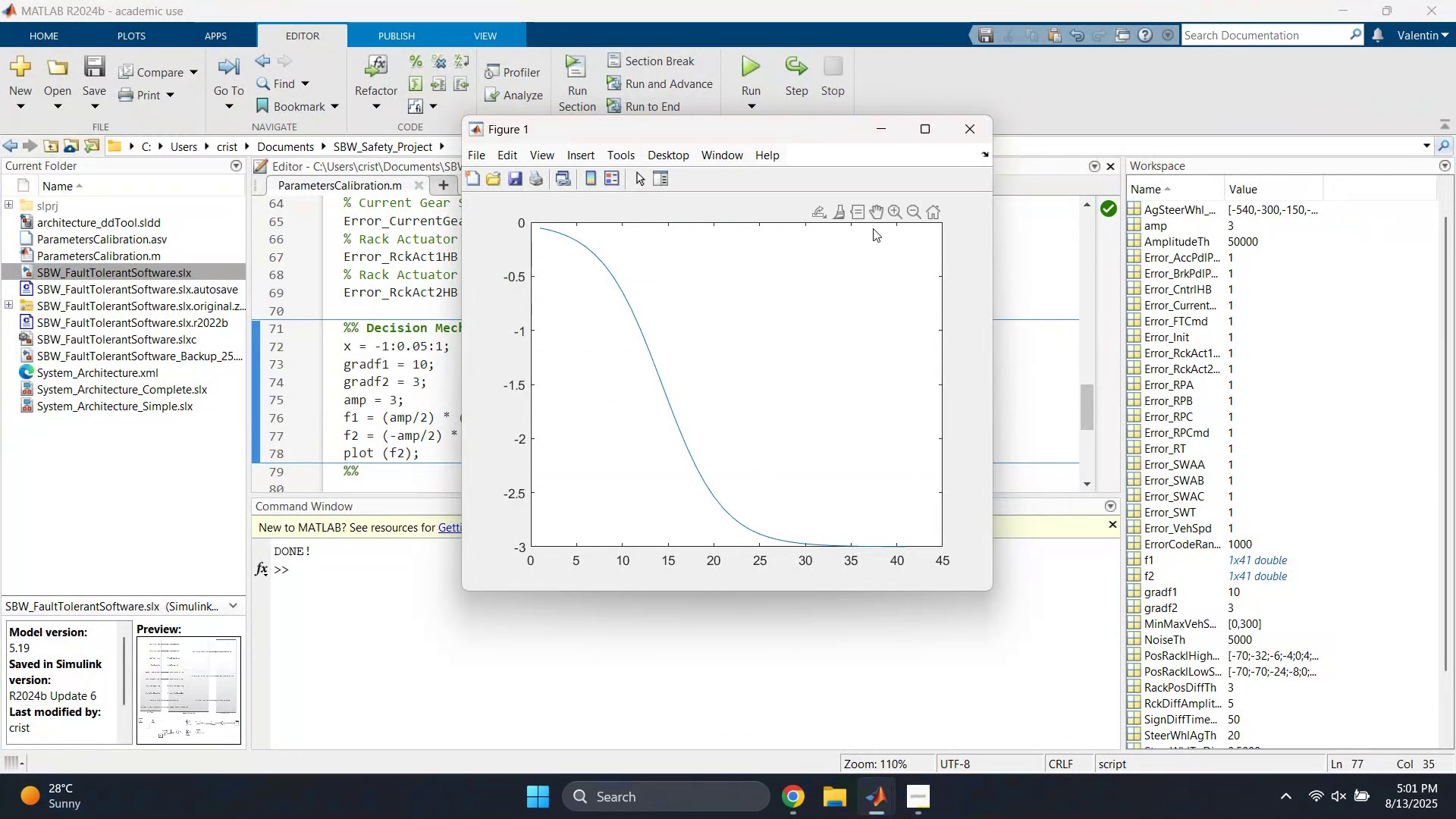 
double_click([931, 214])
 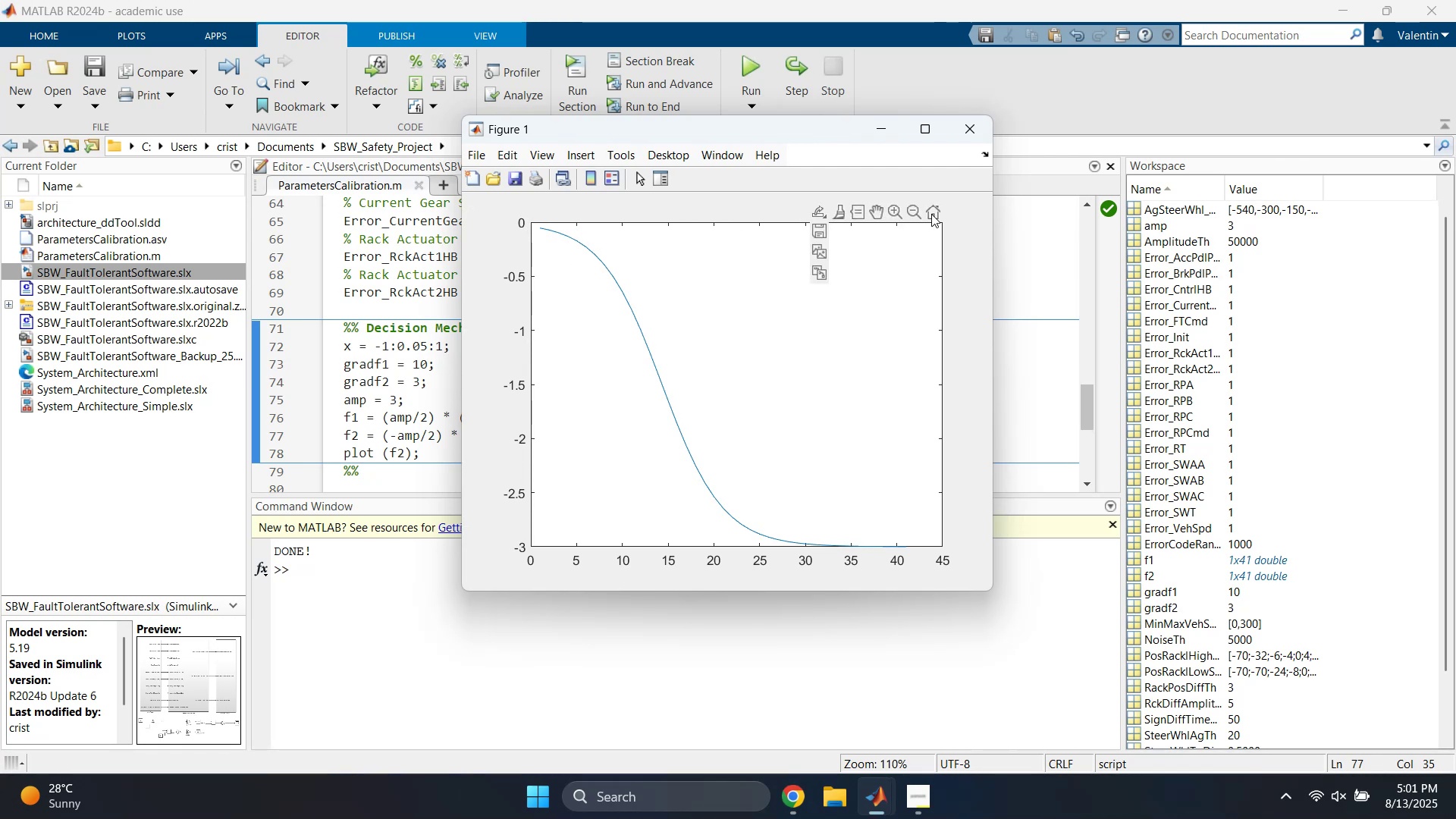 
triple_click([931, 214])
 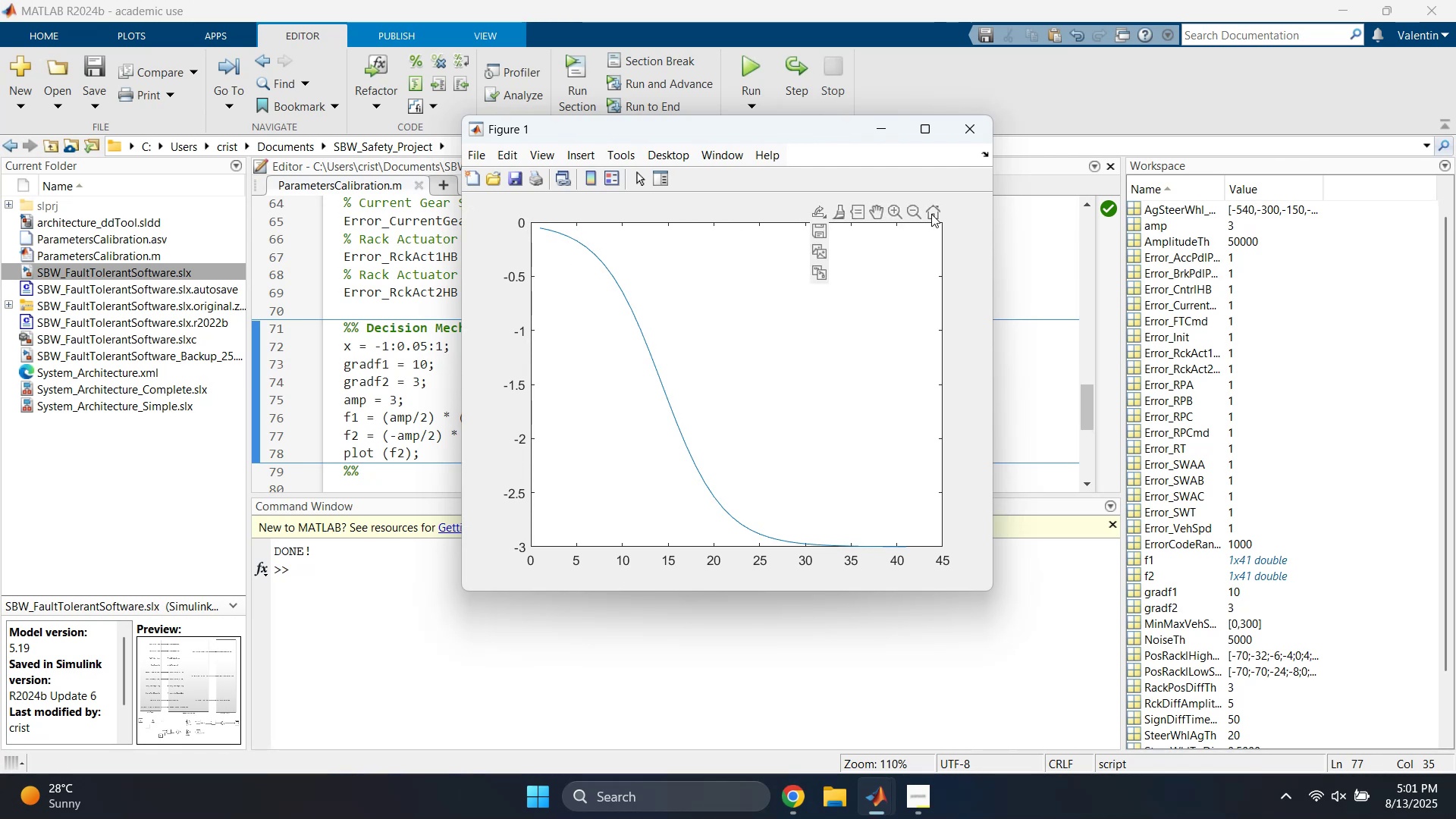 
triple_click([931, 214])
 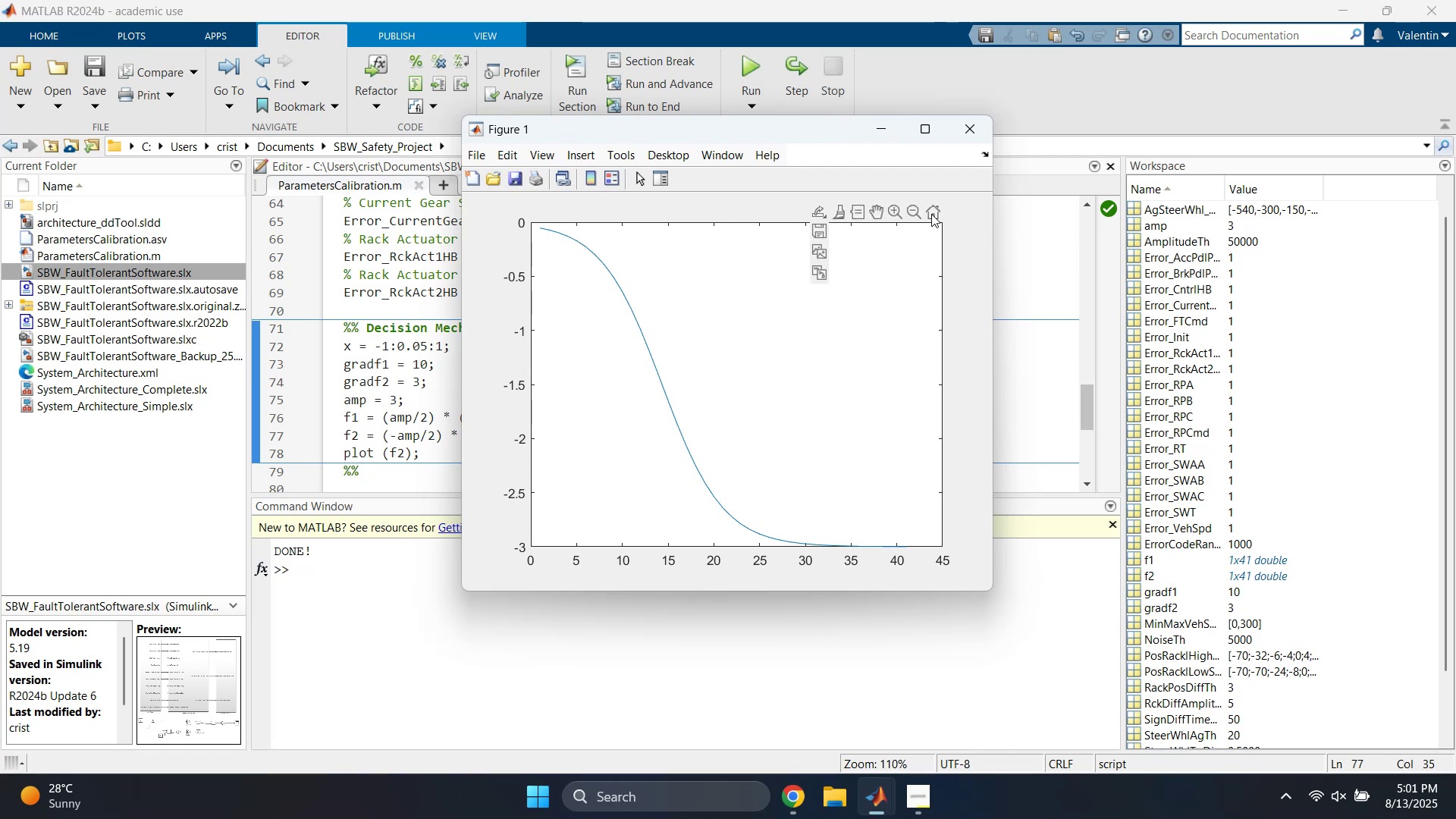 
triple_click([931, 214])
 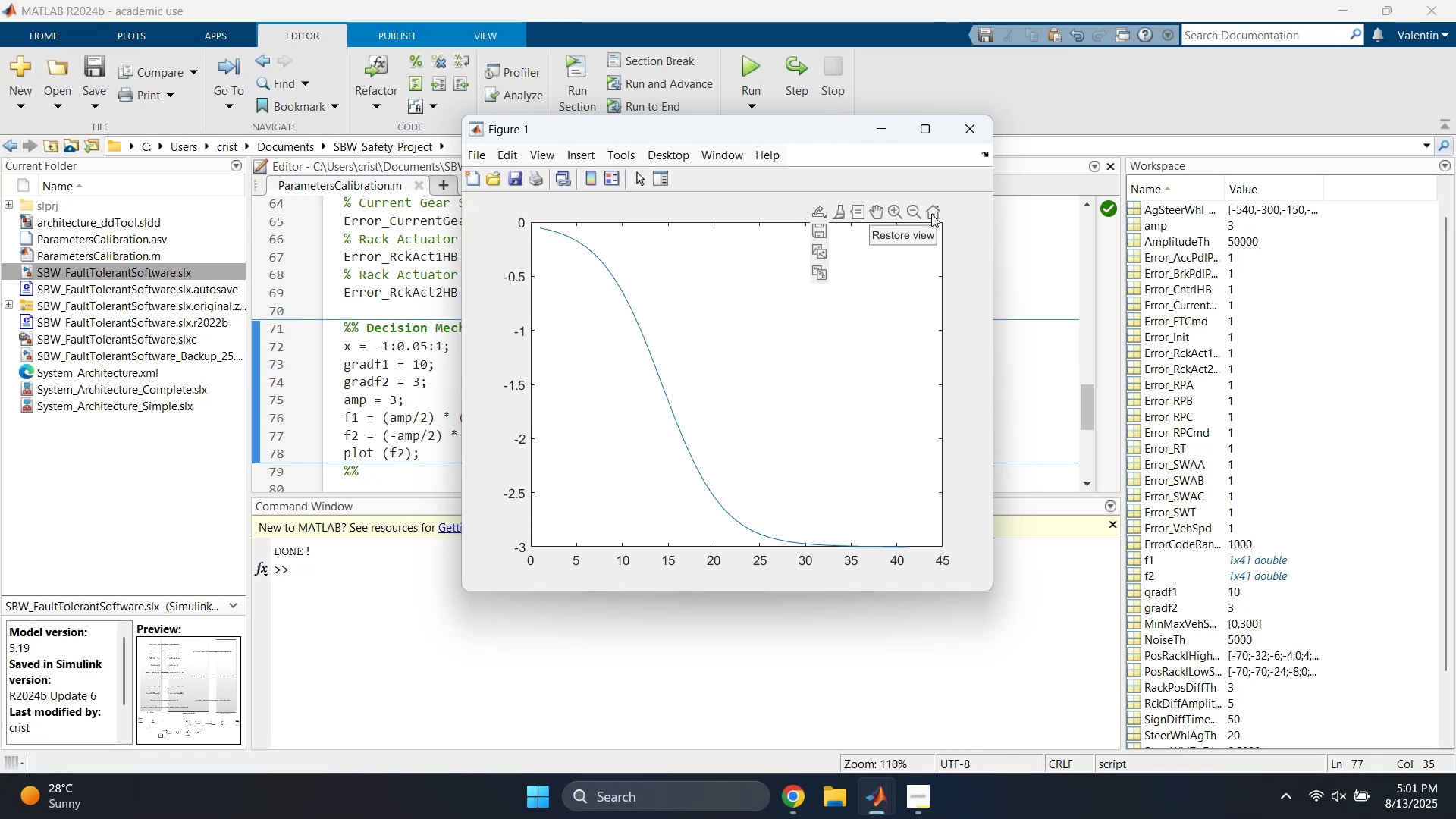 
triple_click([931, 214])
 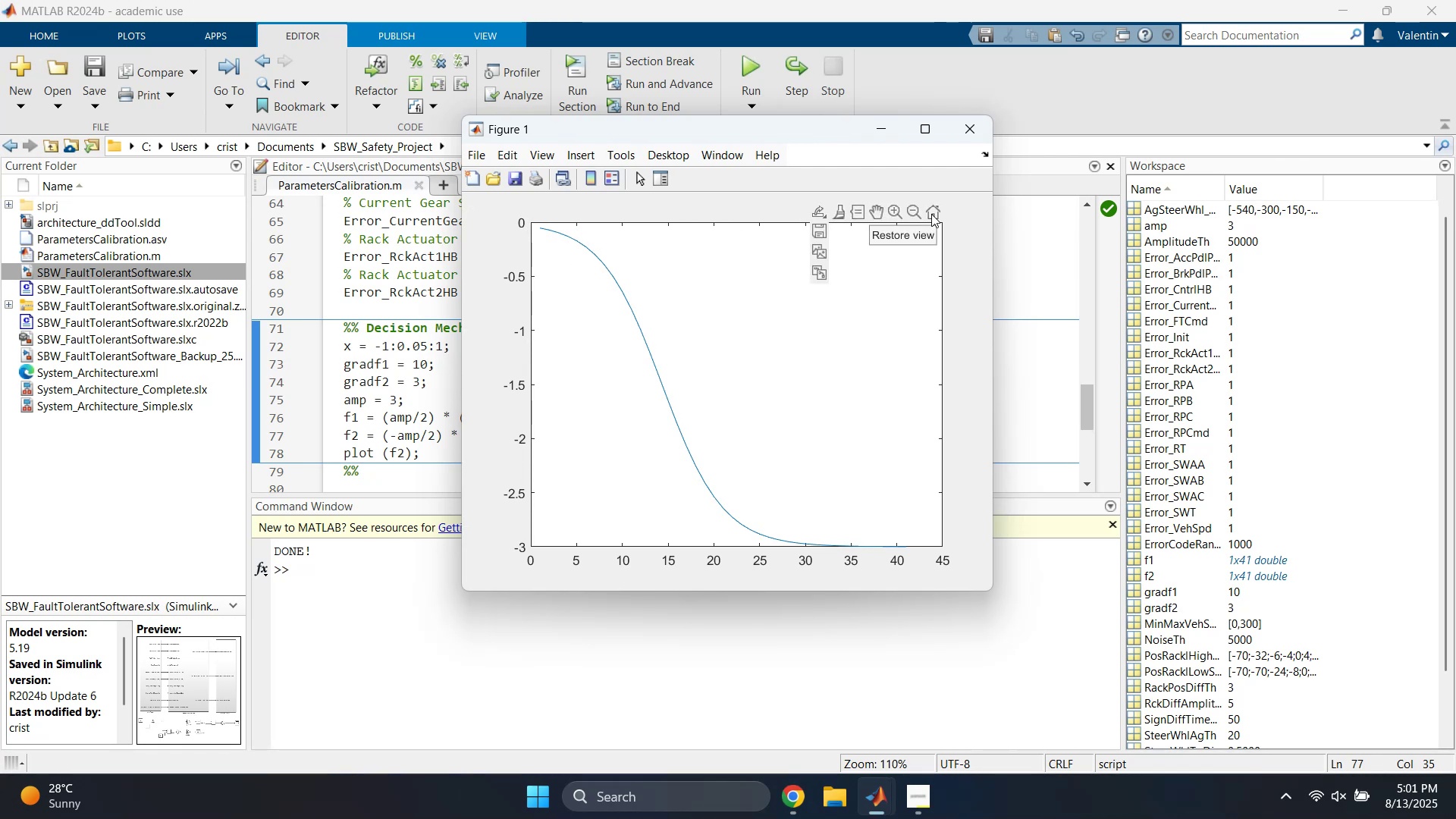 
triple_click([931, 214])
 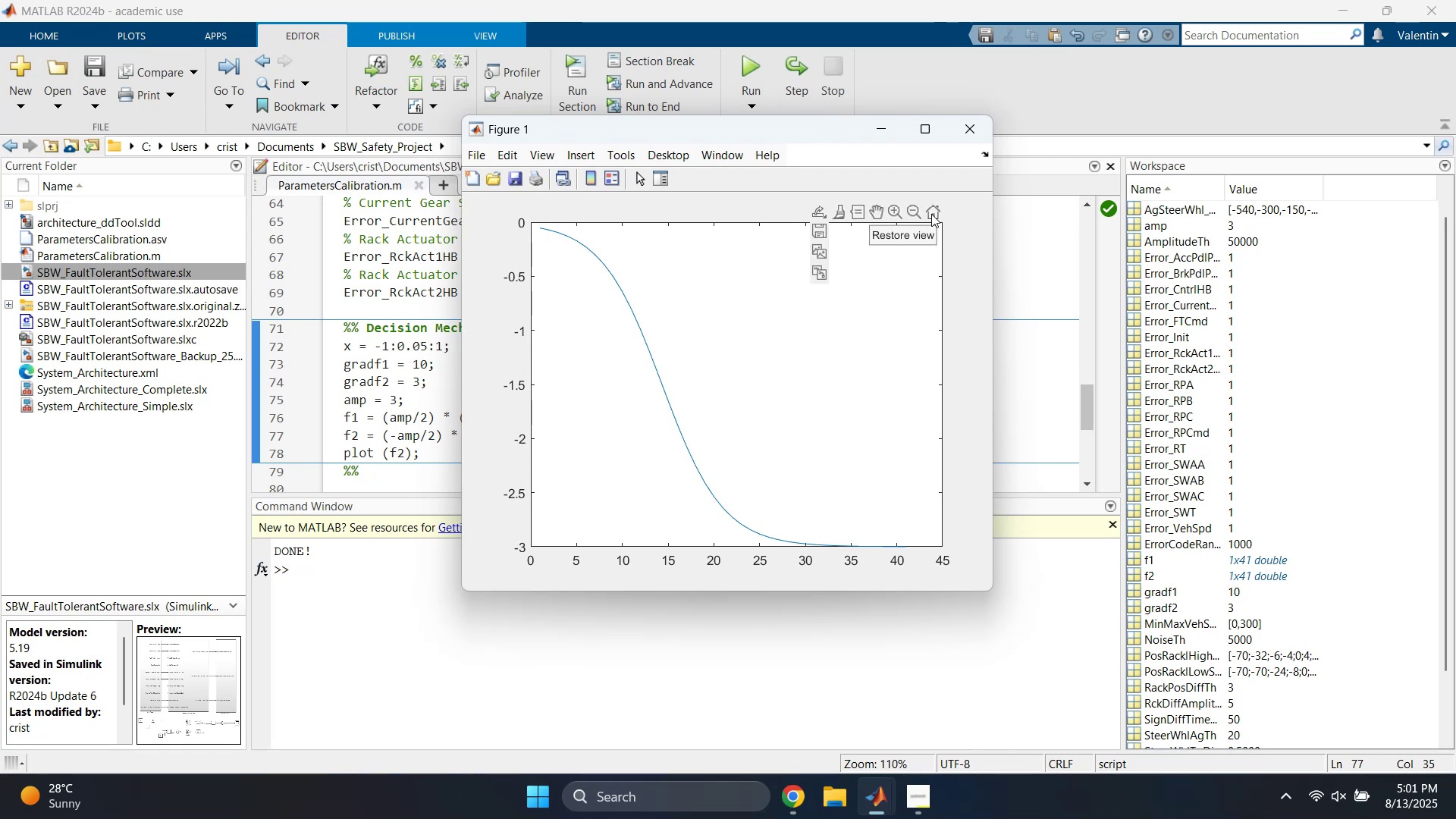 
triple_click([931, 214])
 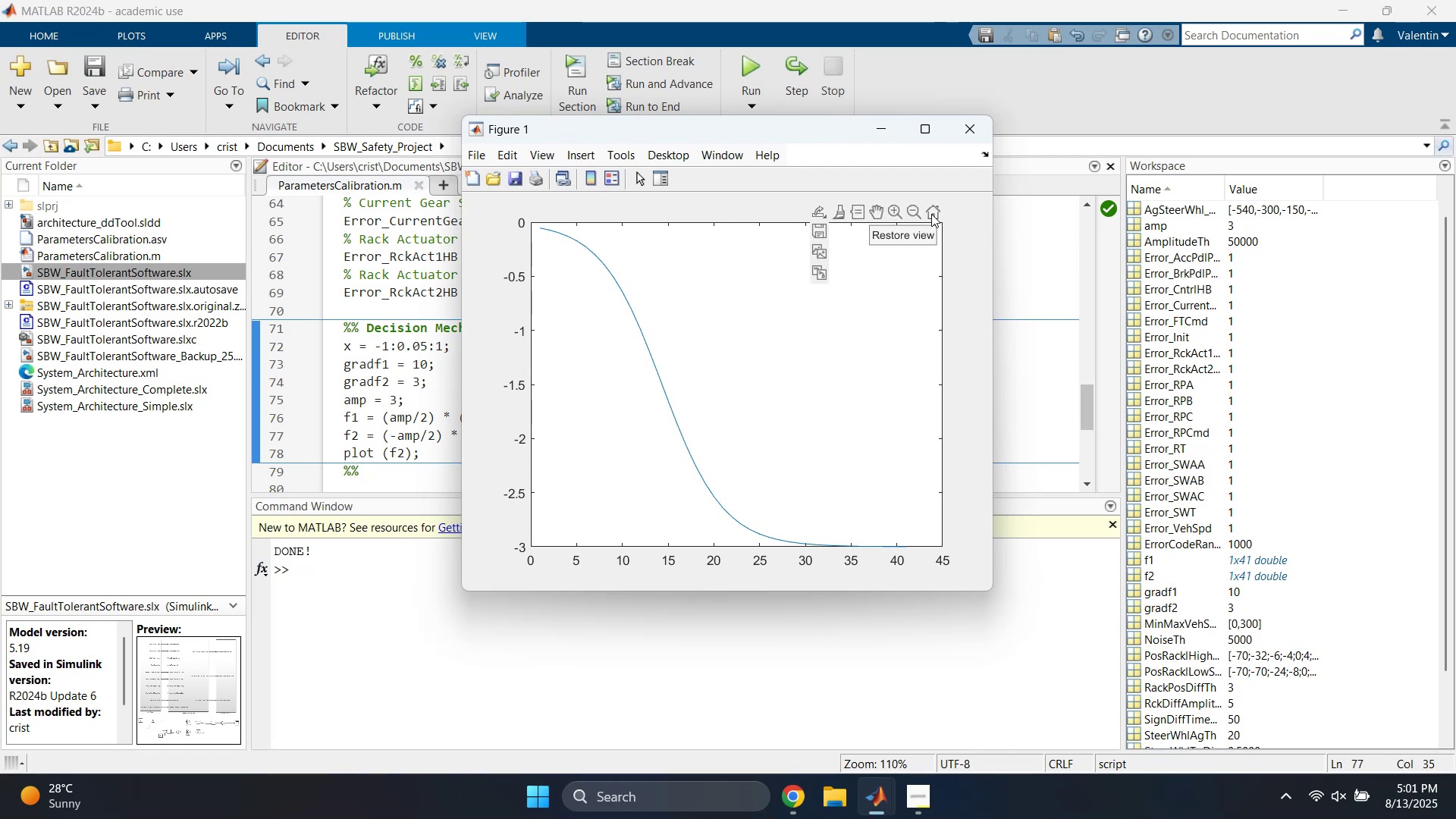 
triple_click([931, 214])
 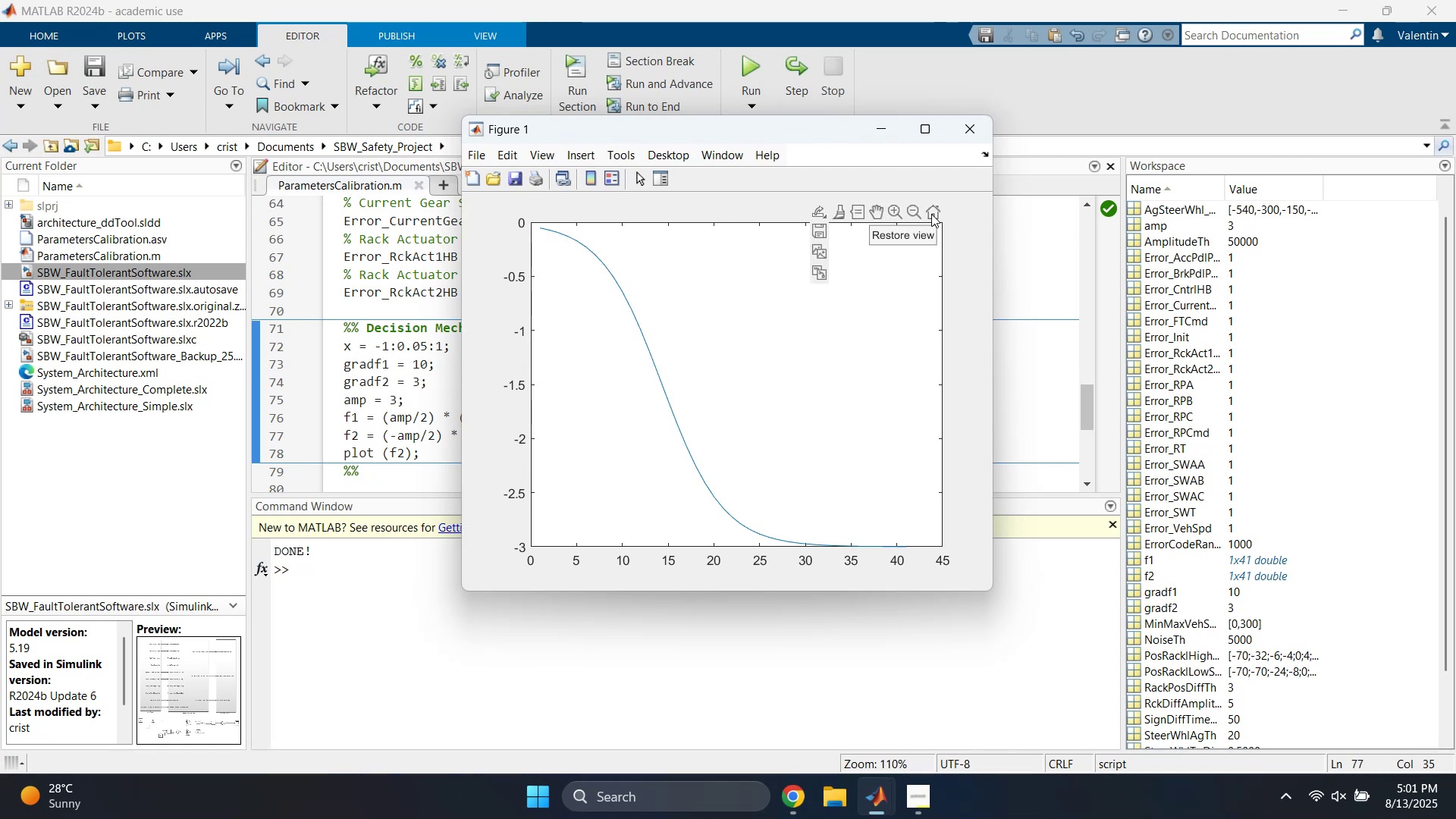 
triple_click([931, 214])
 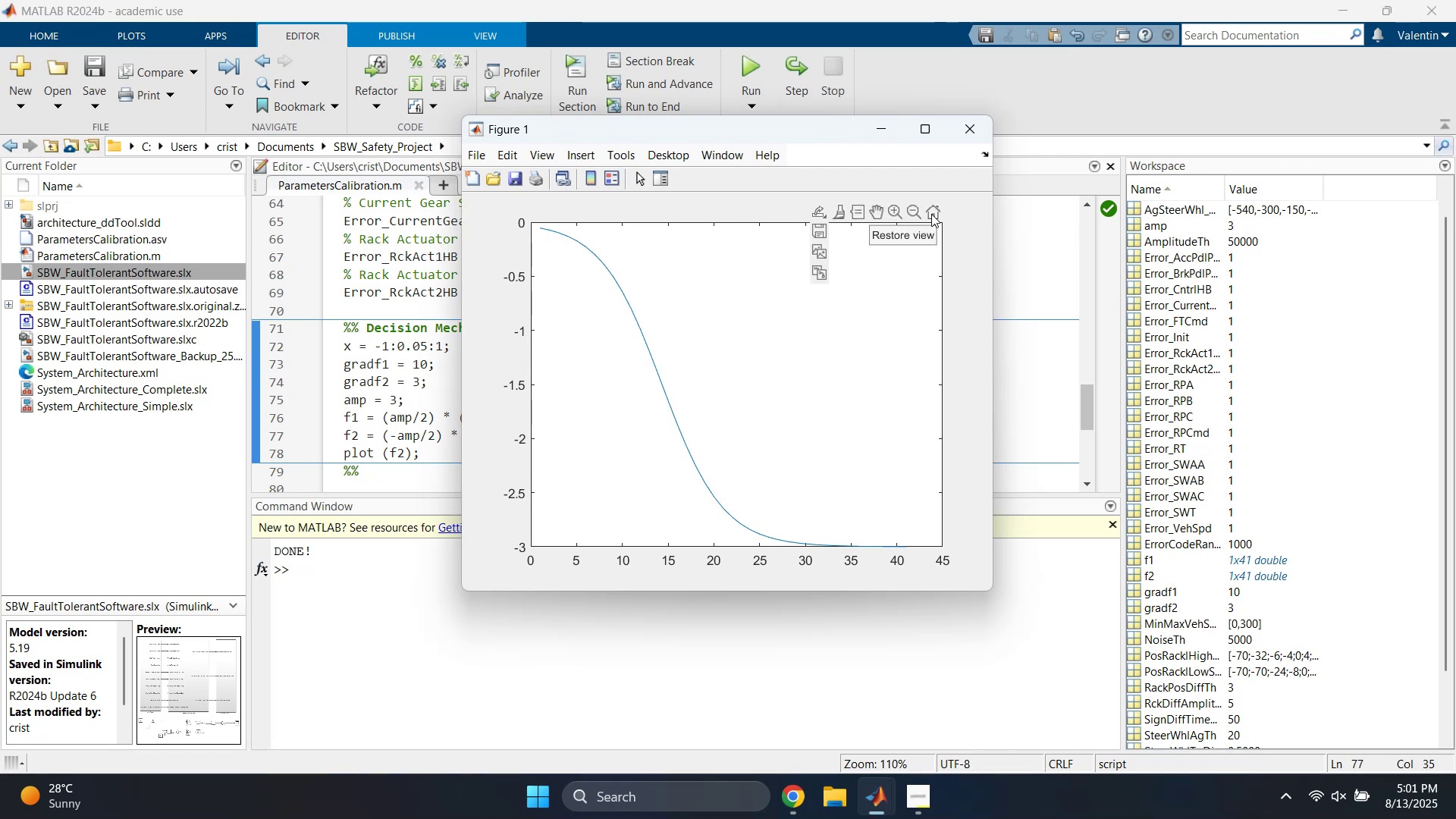 
triple_click([931, 214])
 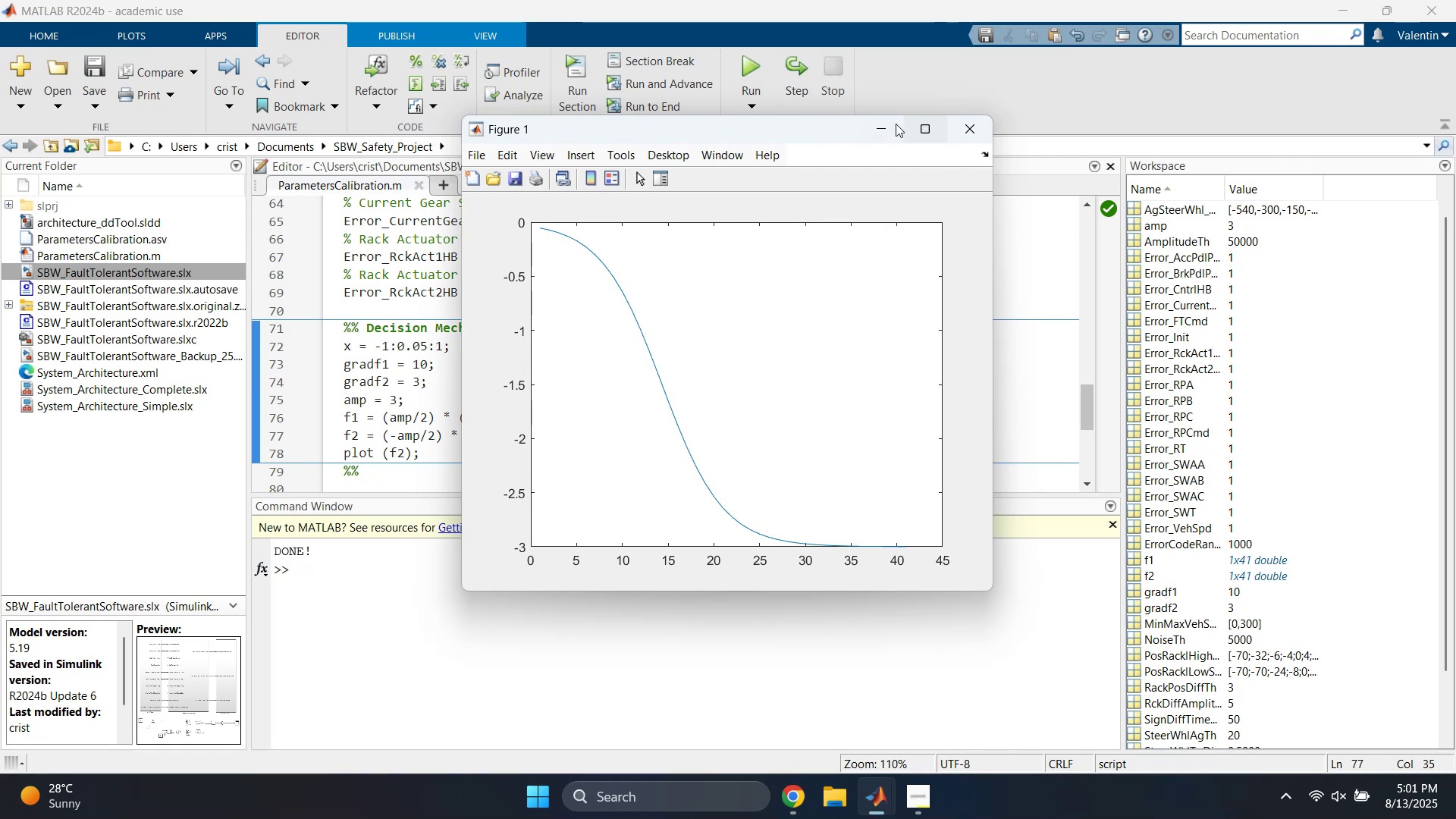 
left_click([881, 126])
 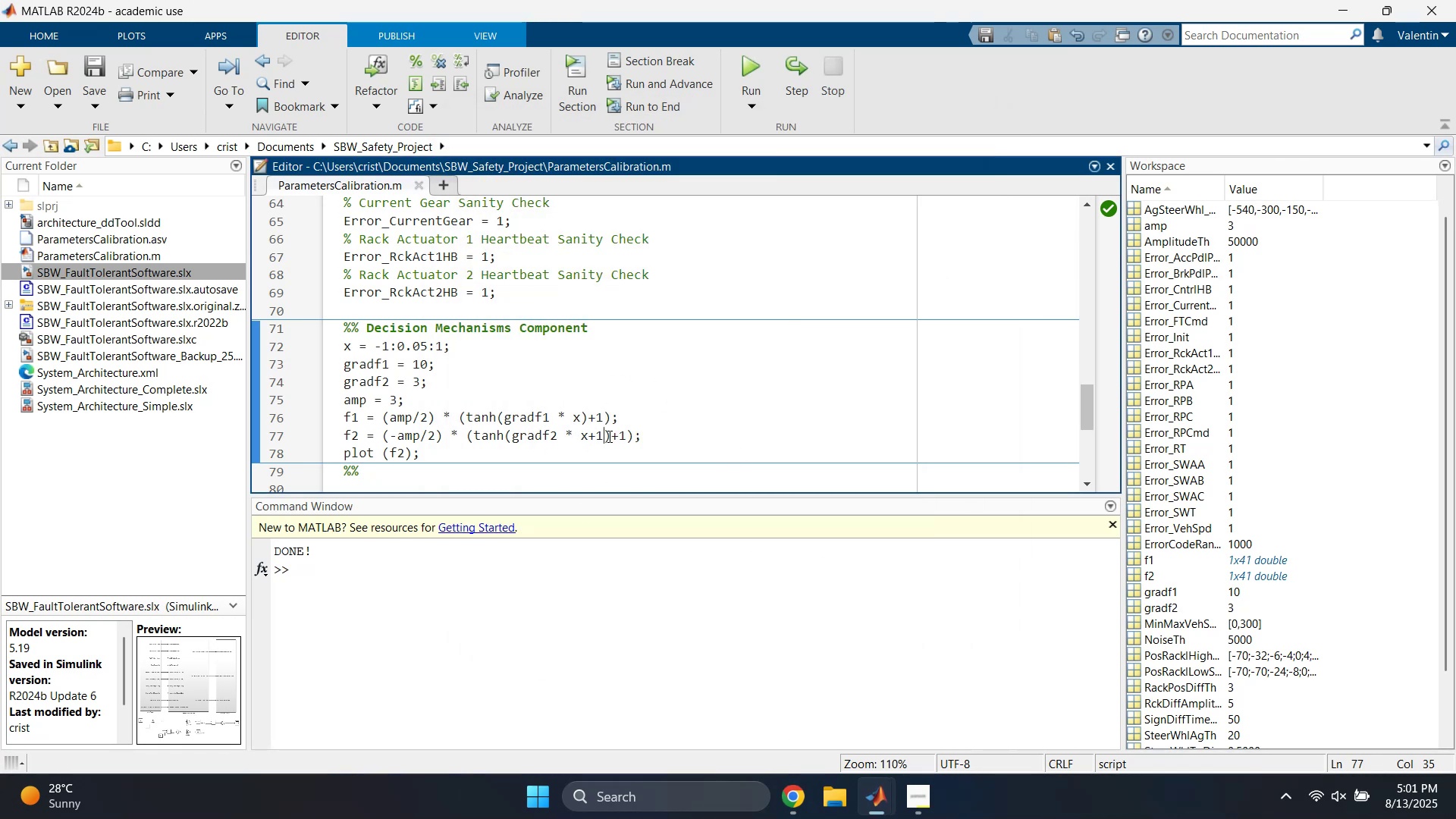 
left_click_drag(start_coordinate=[598, 439], to_coordinate=[602, 439])
 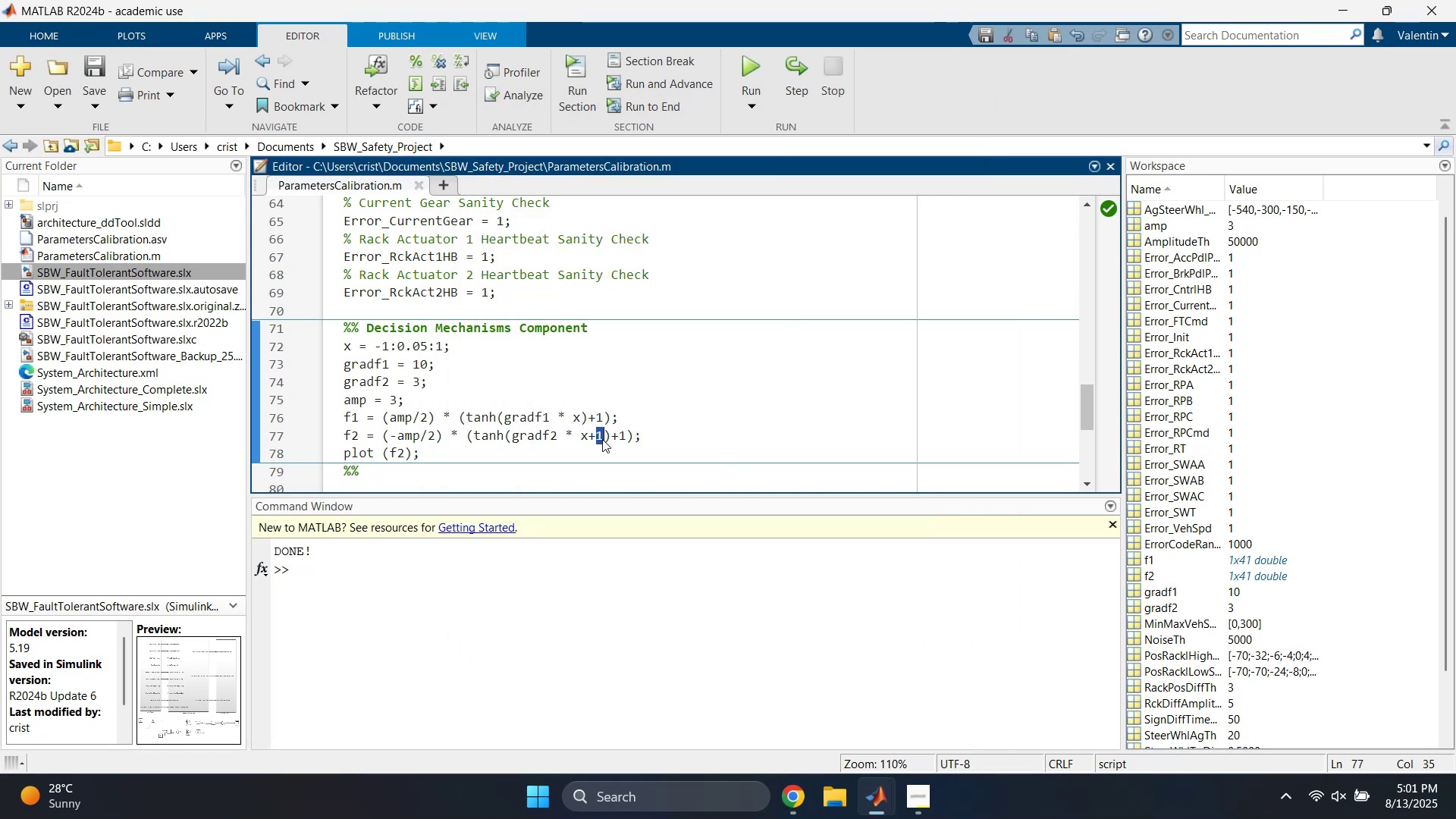 
key(2)
 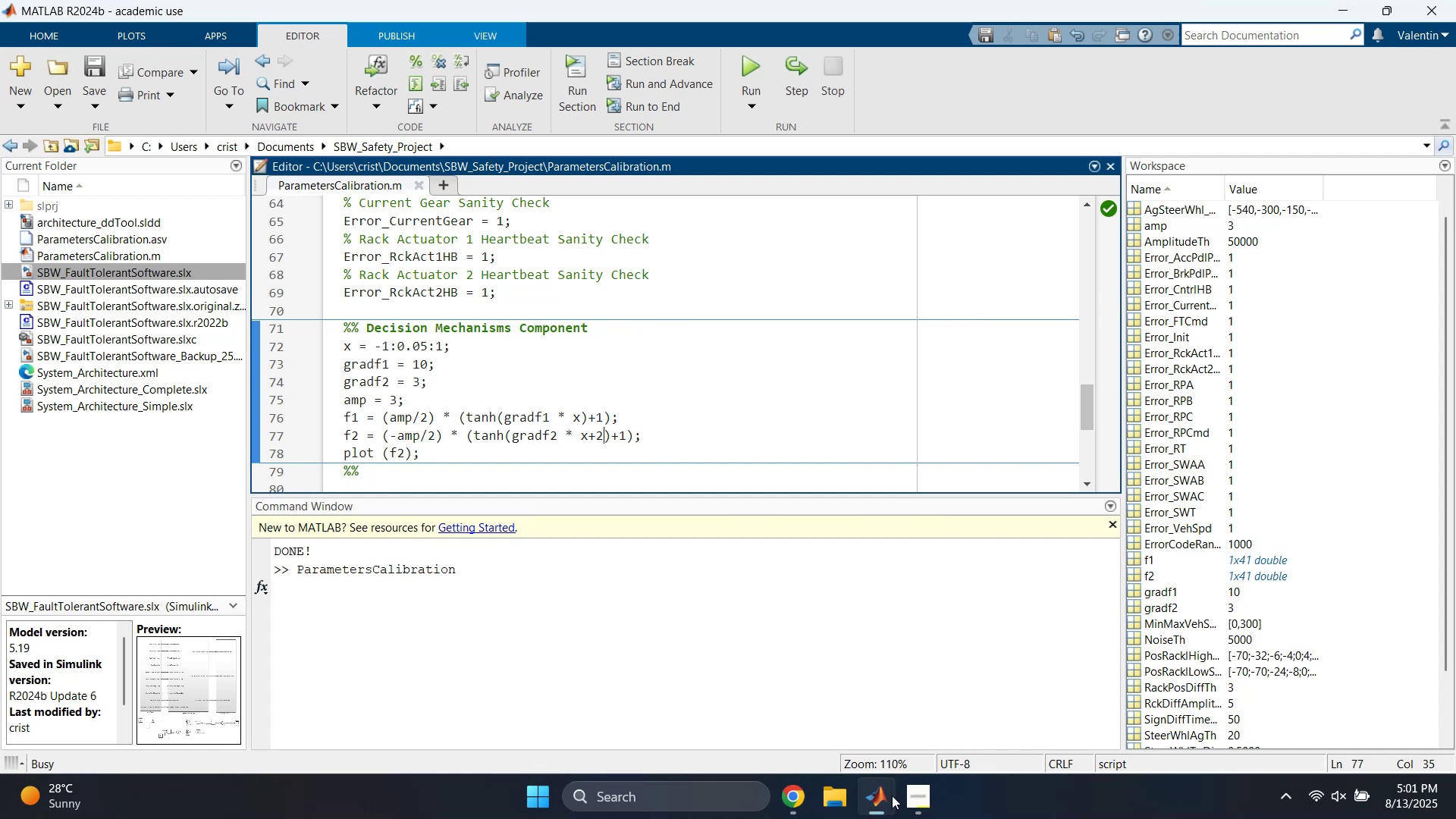 
left_click([880, 801])
 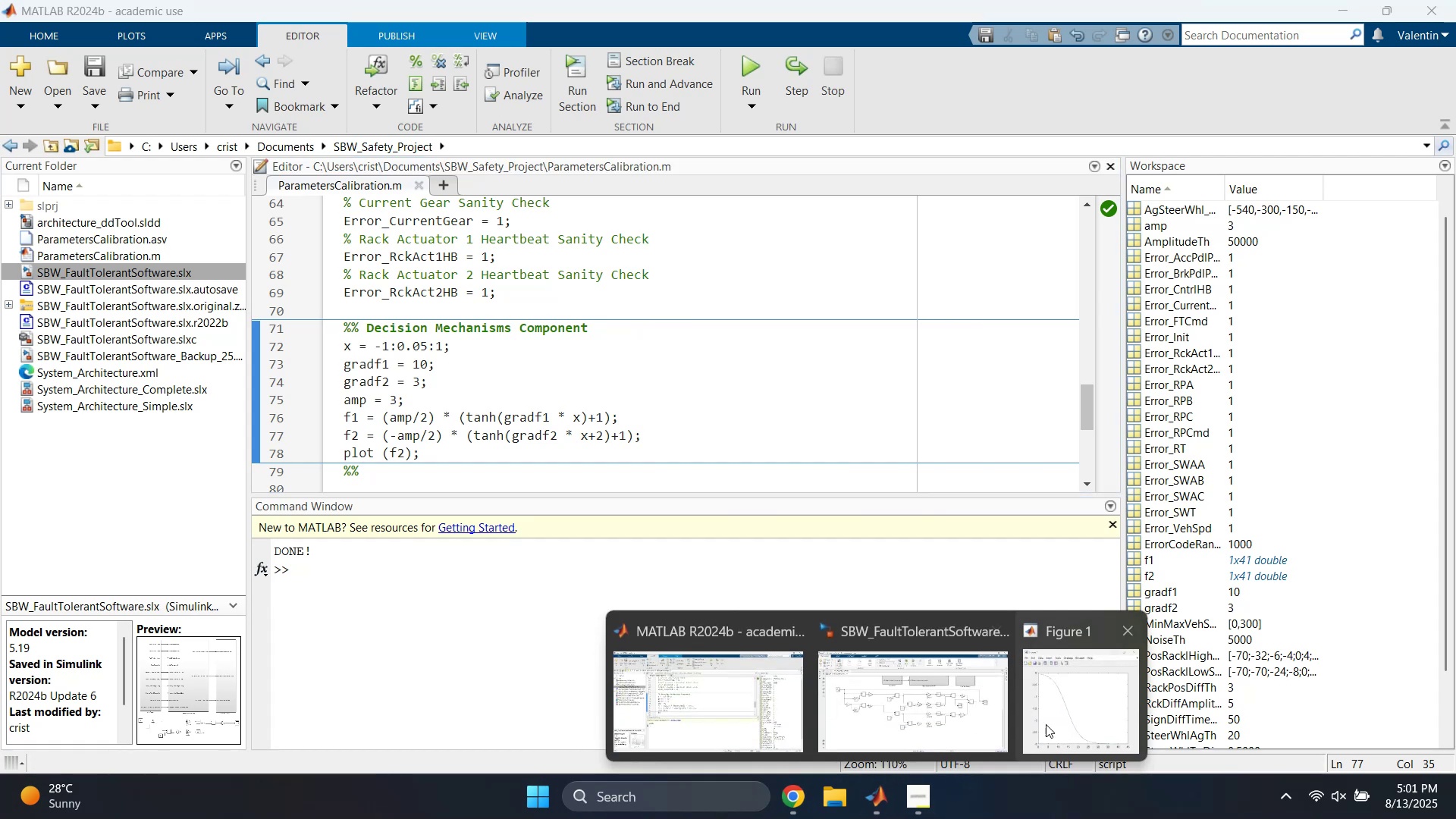 
left_click([1071, 695])
 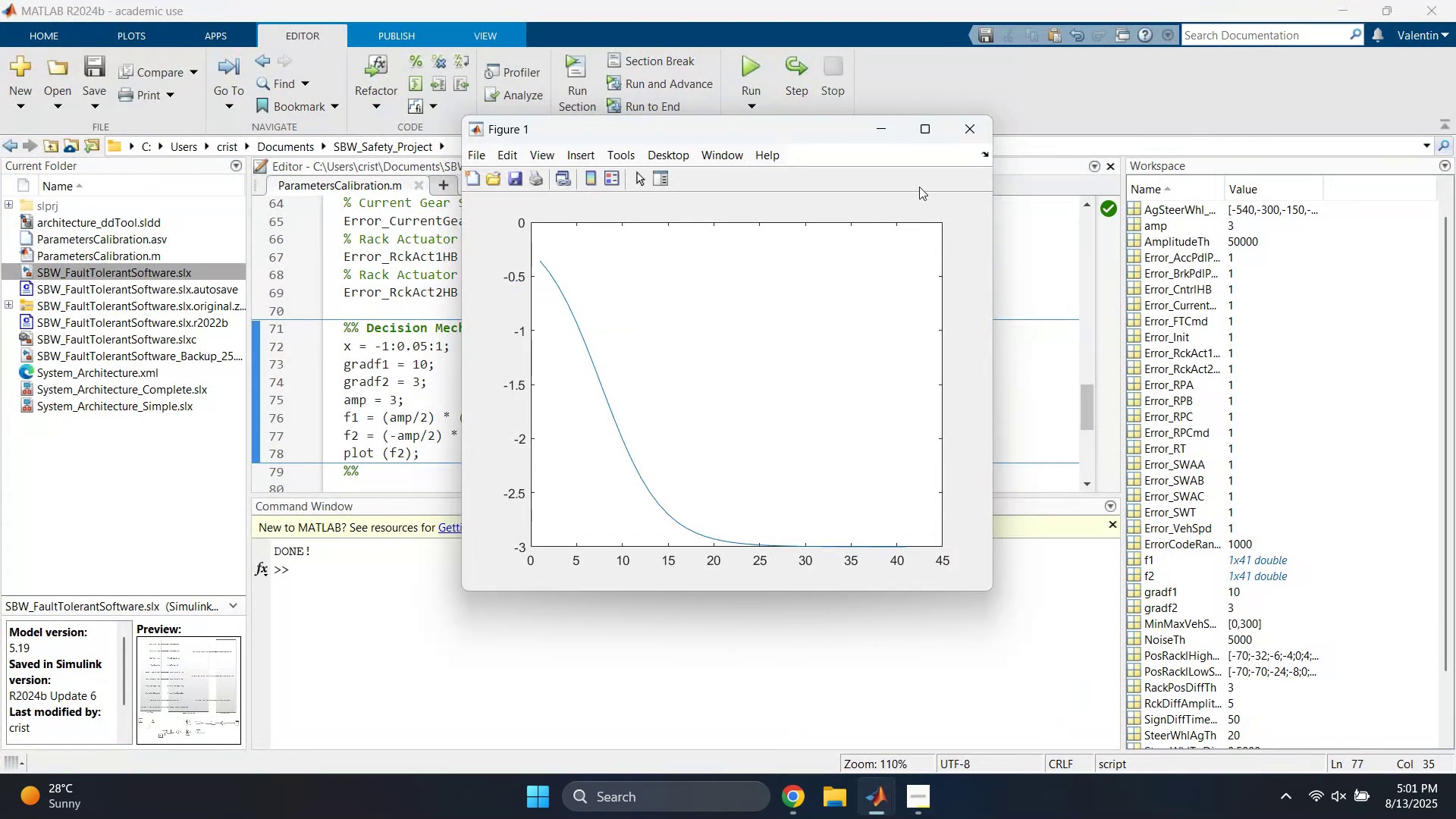 
left_click([879, 133])
 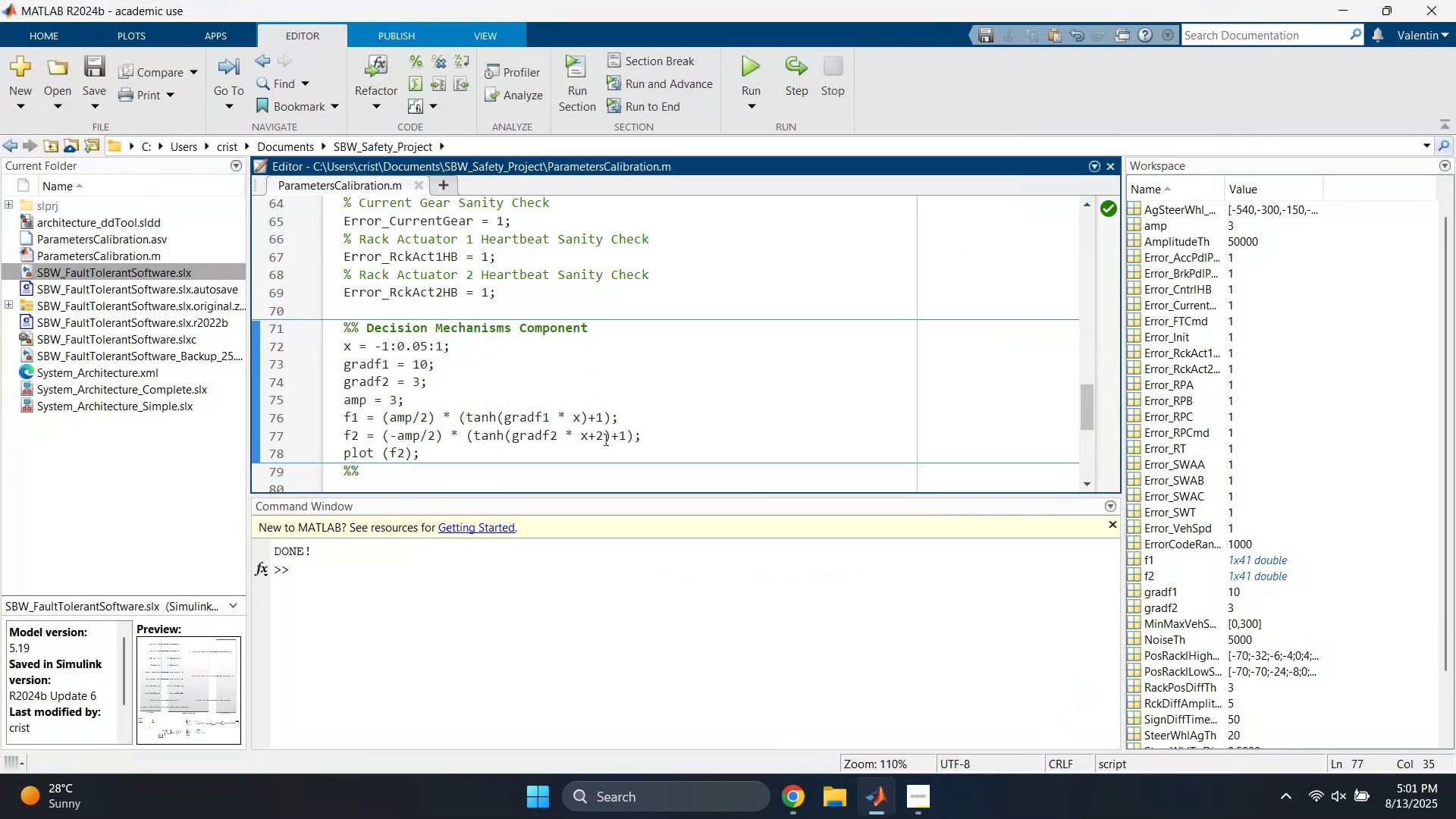 
left_click_drag(start_coordinate=[601, 439], to_coordinate=[596, 441])
 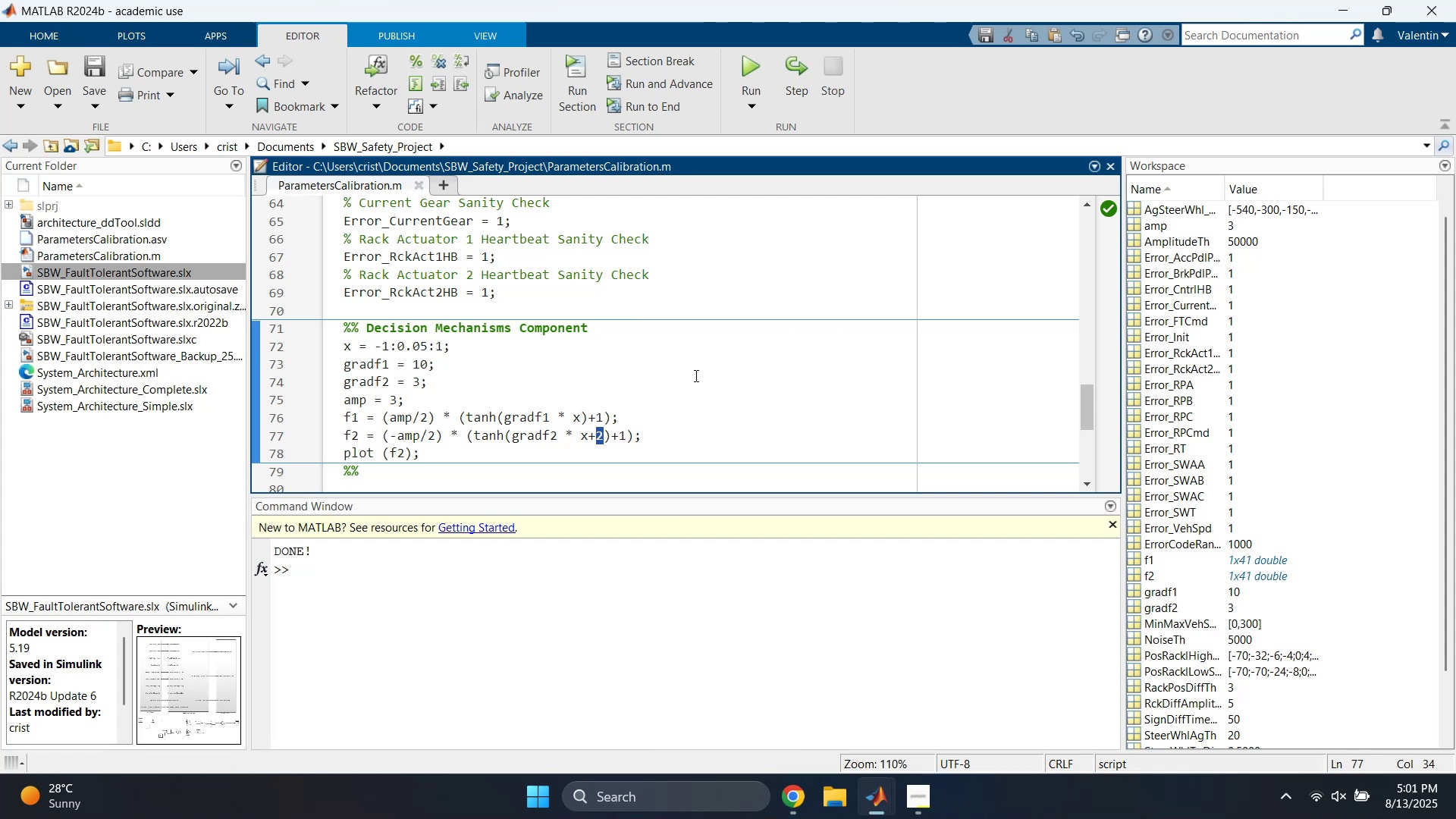 
key(Backspace)
 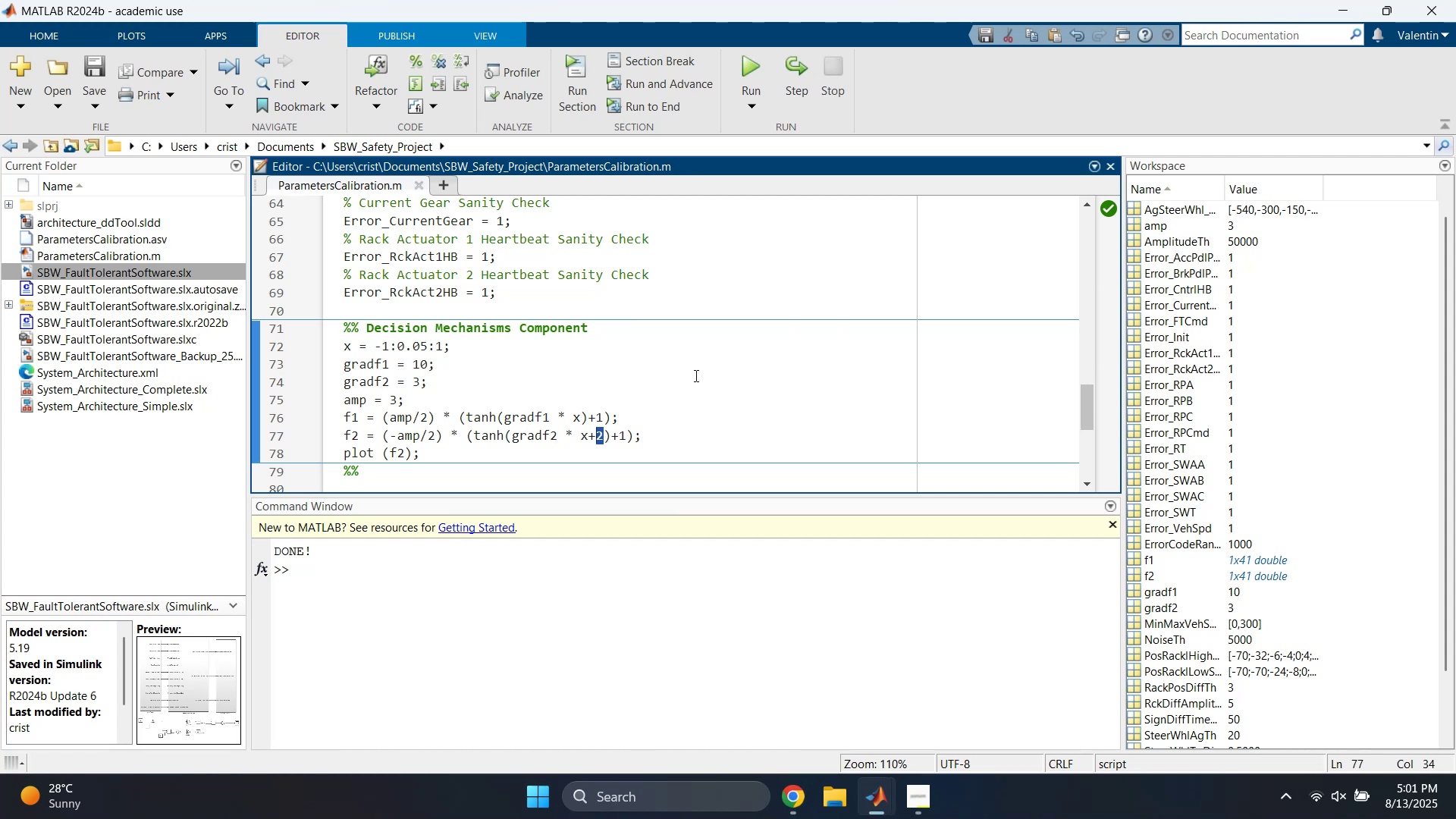 
key(Backspace)
 